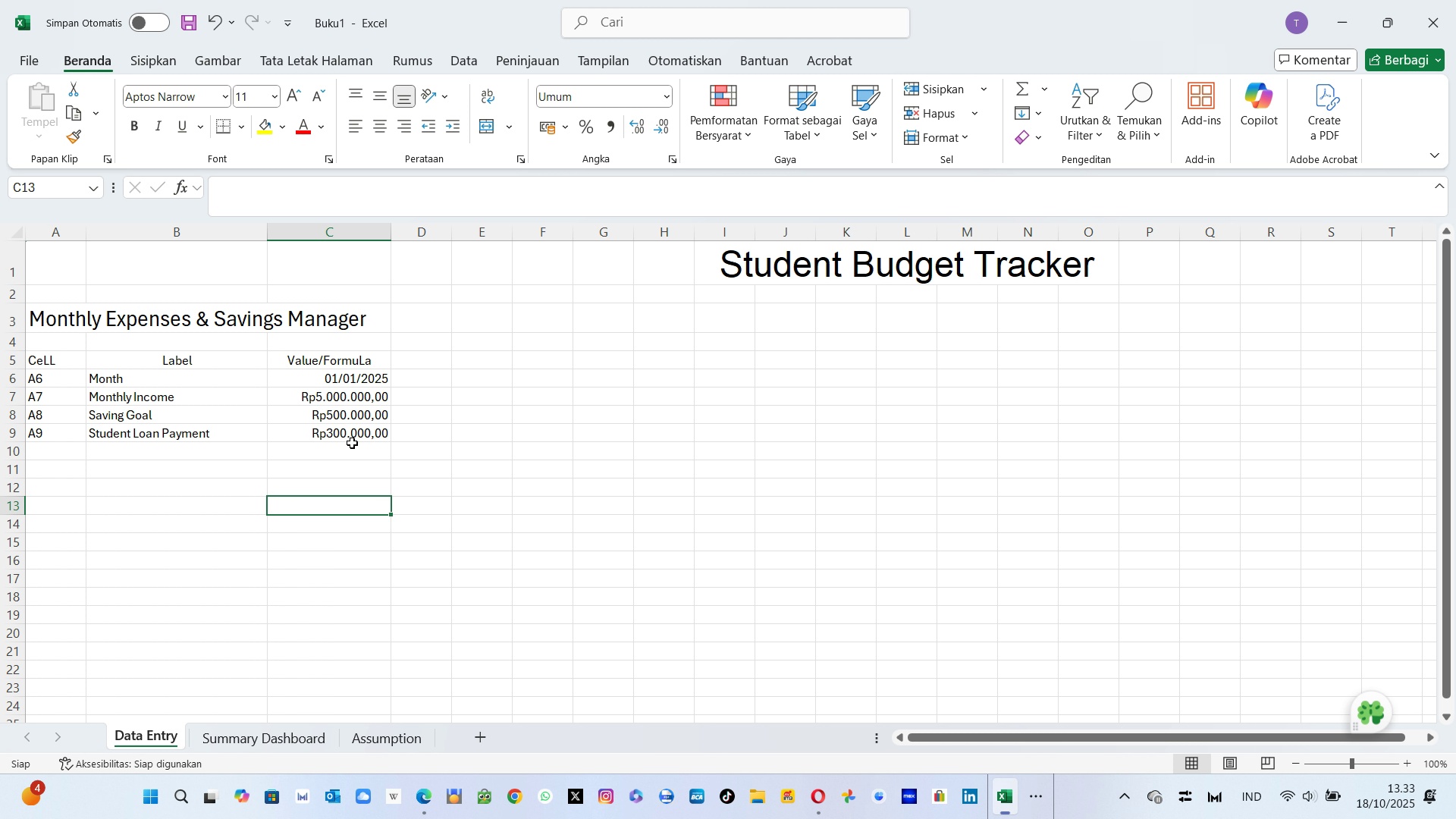 
left_click([352, 441])
 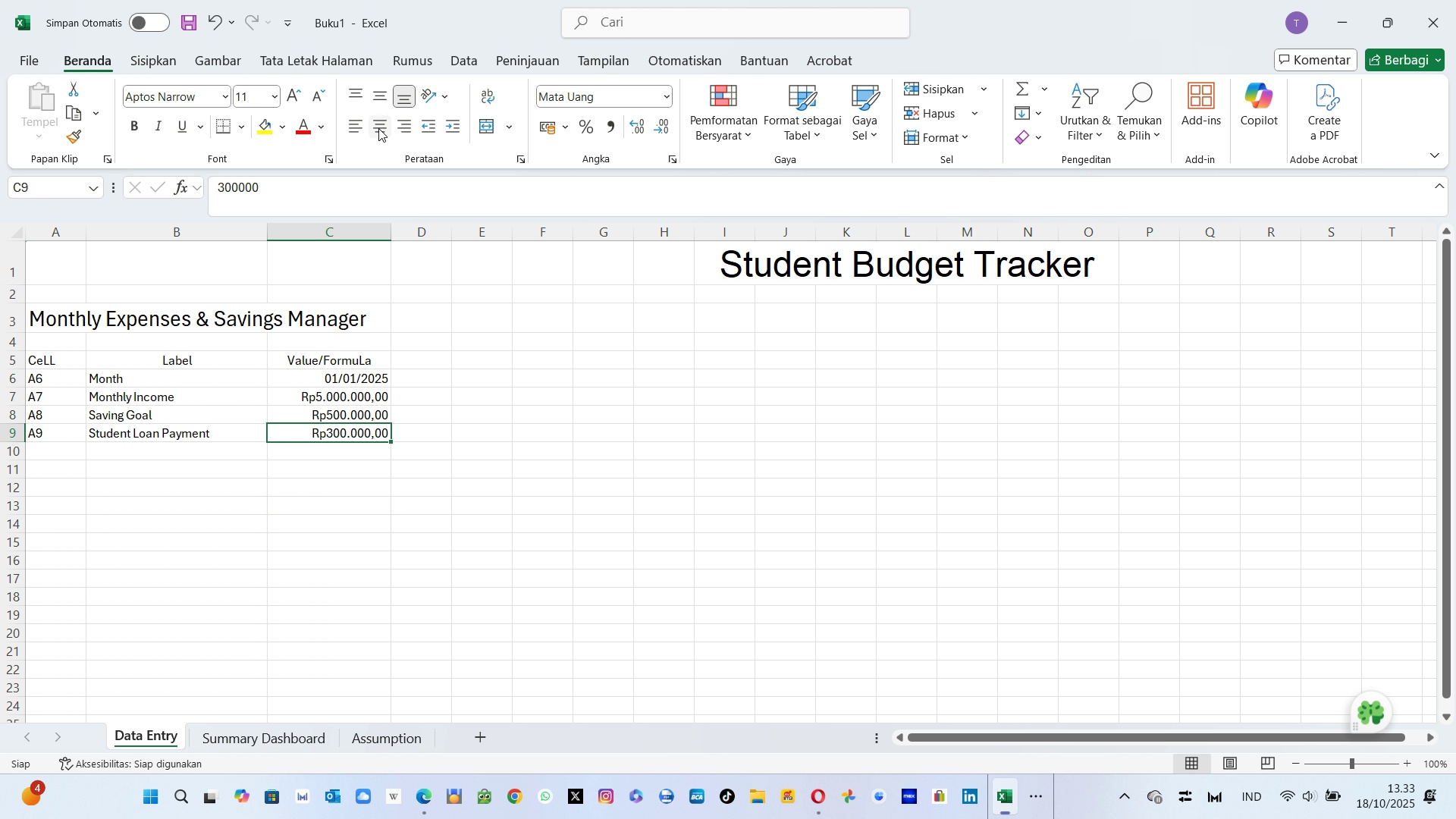 
left_click([378, 128])
 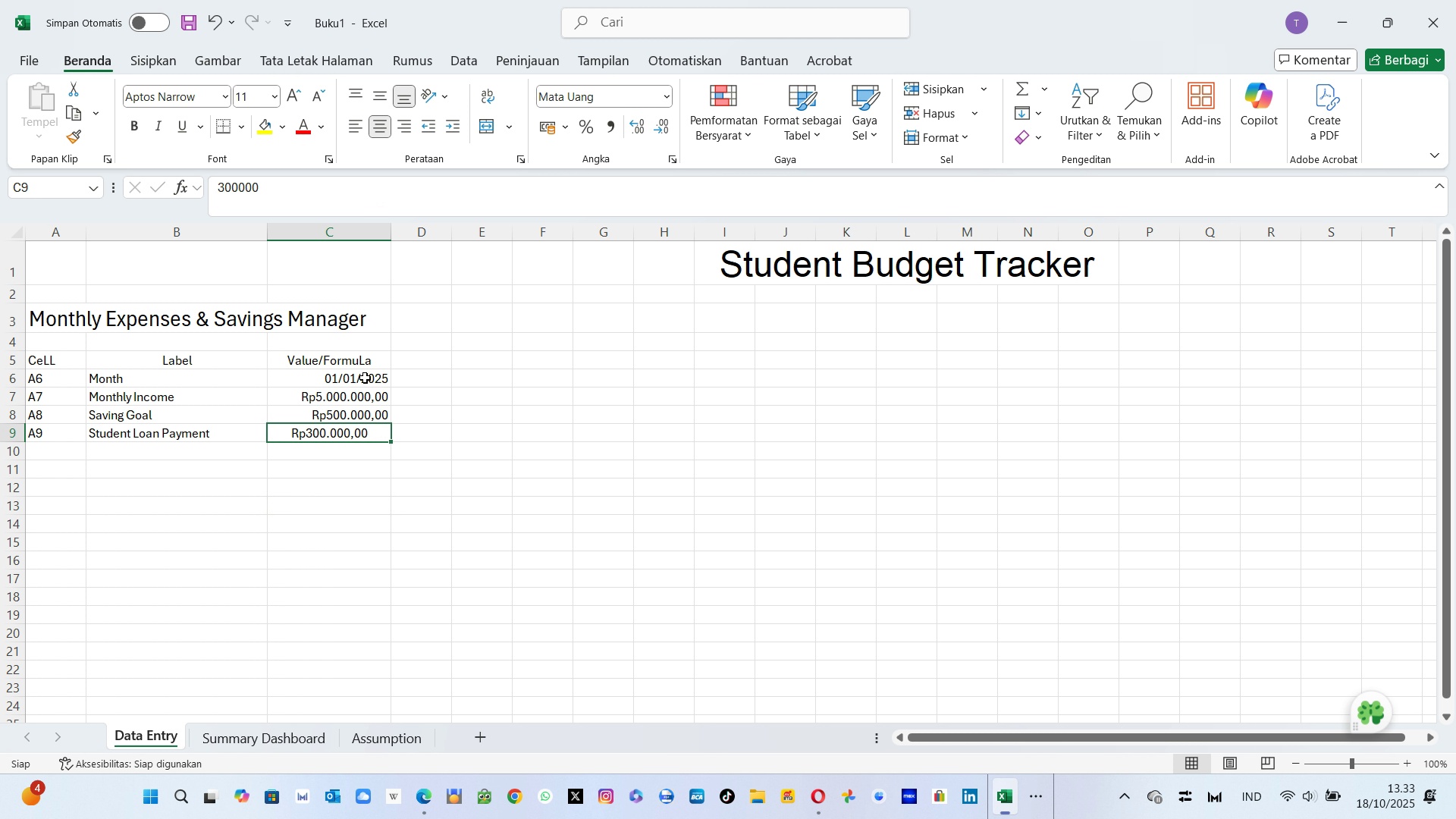 
left_click_drag(start_coordinate=[365, 378], to_coordinate=[372, 458])
 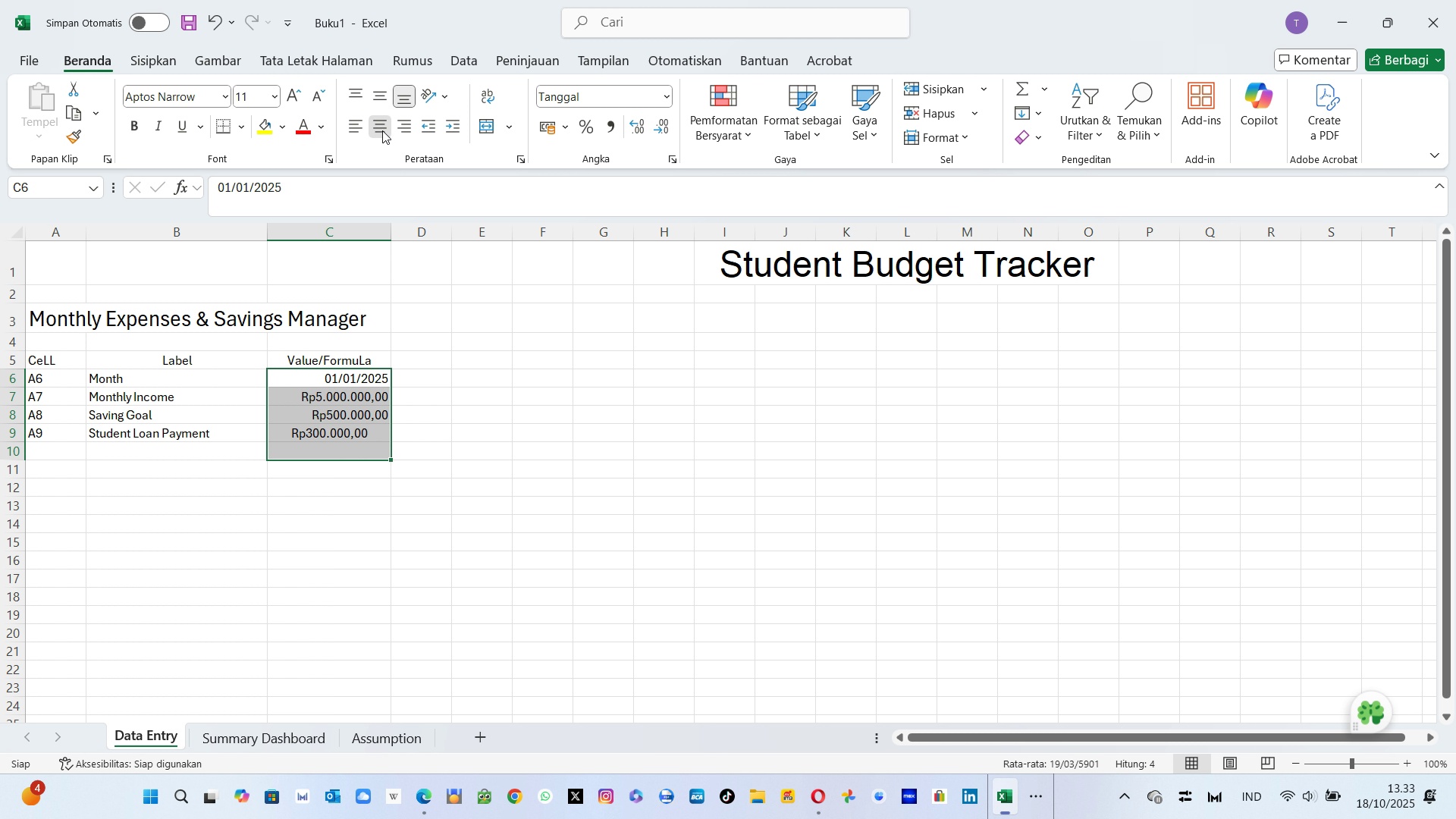 
left_click([382, 130])
 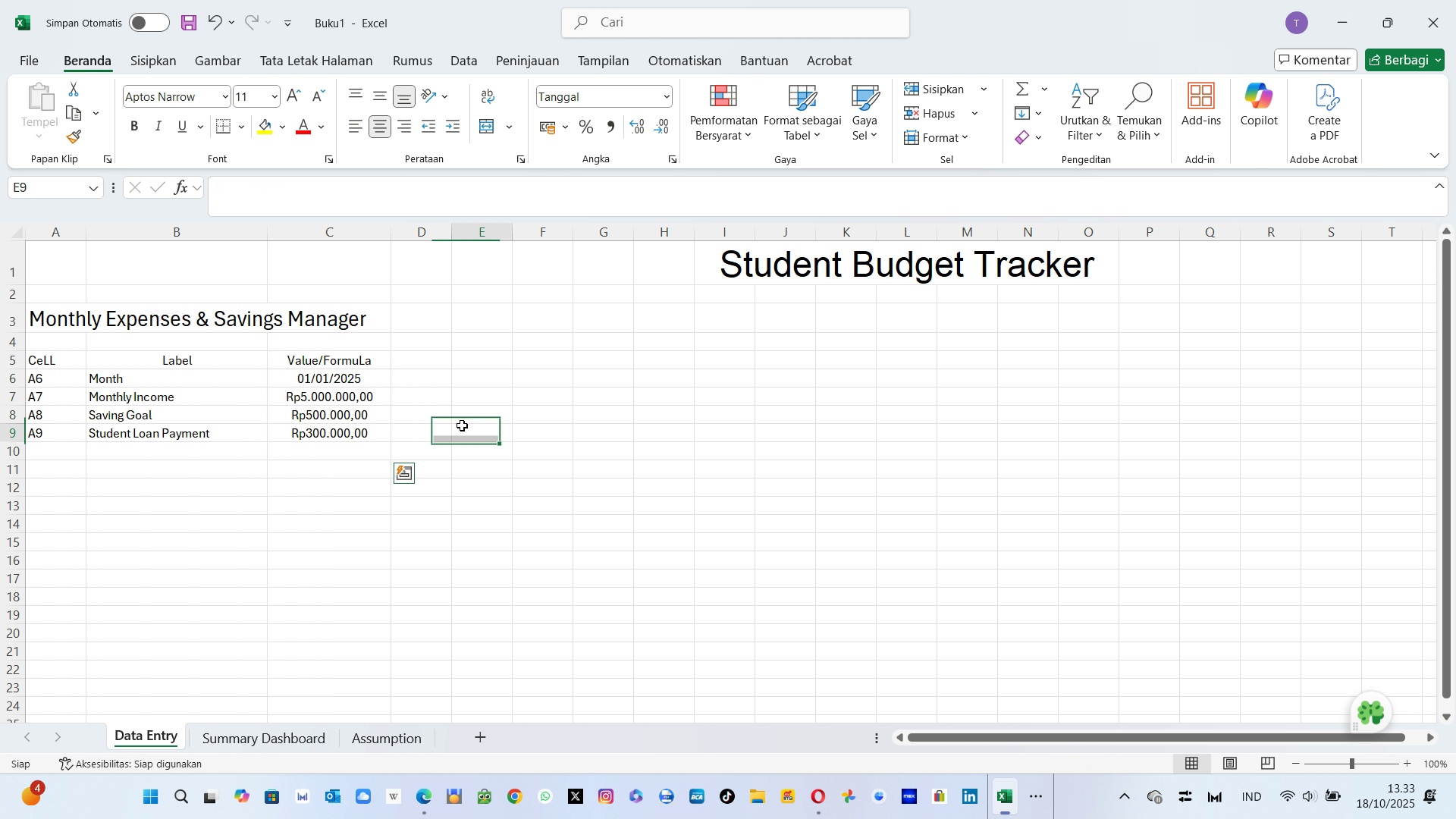 
left_click([462, 425])
 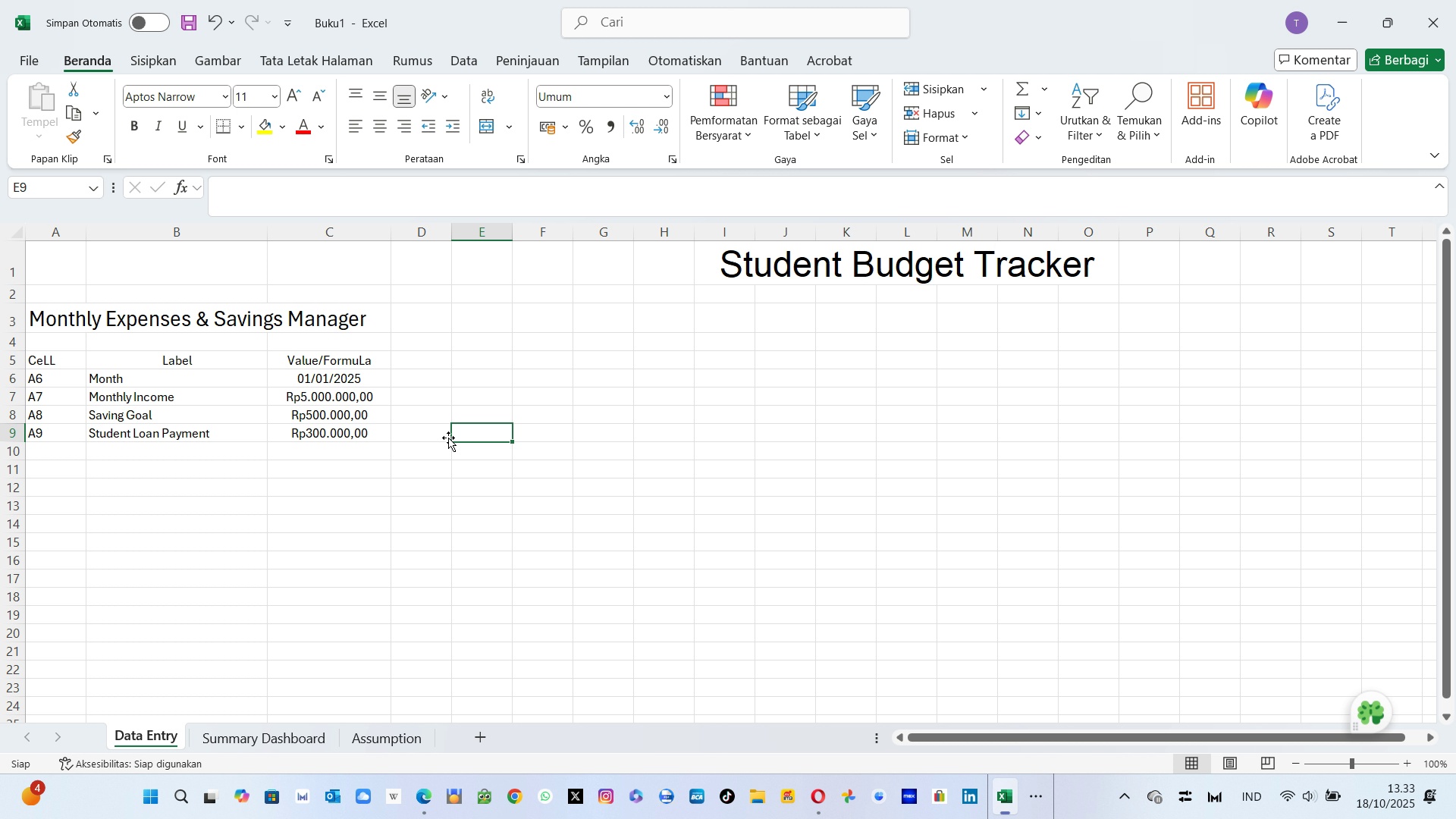 
wait(22.34)
 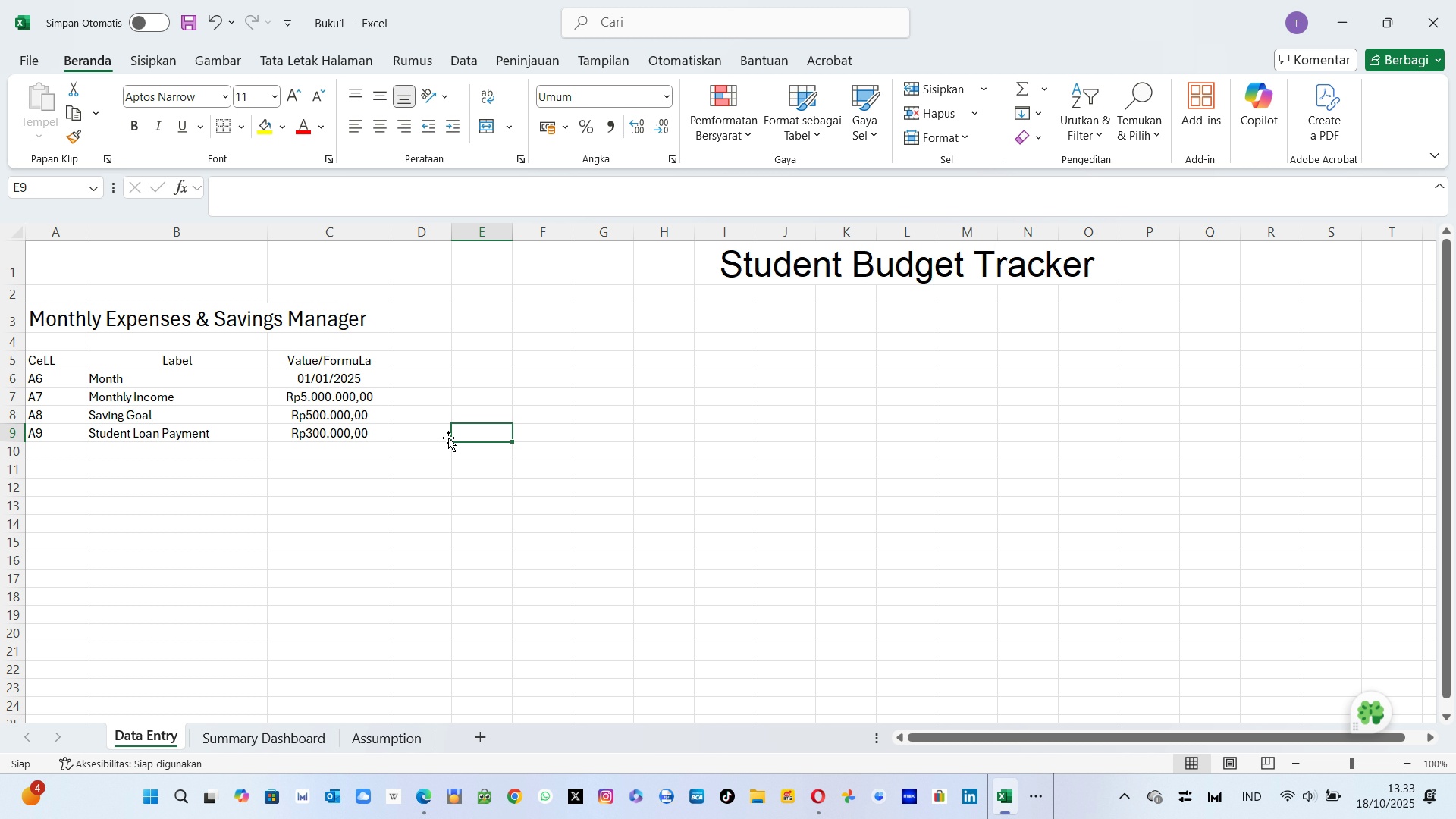 
left_click([375, 361])
 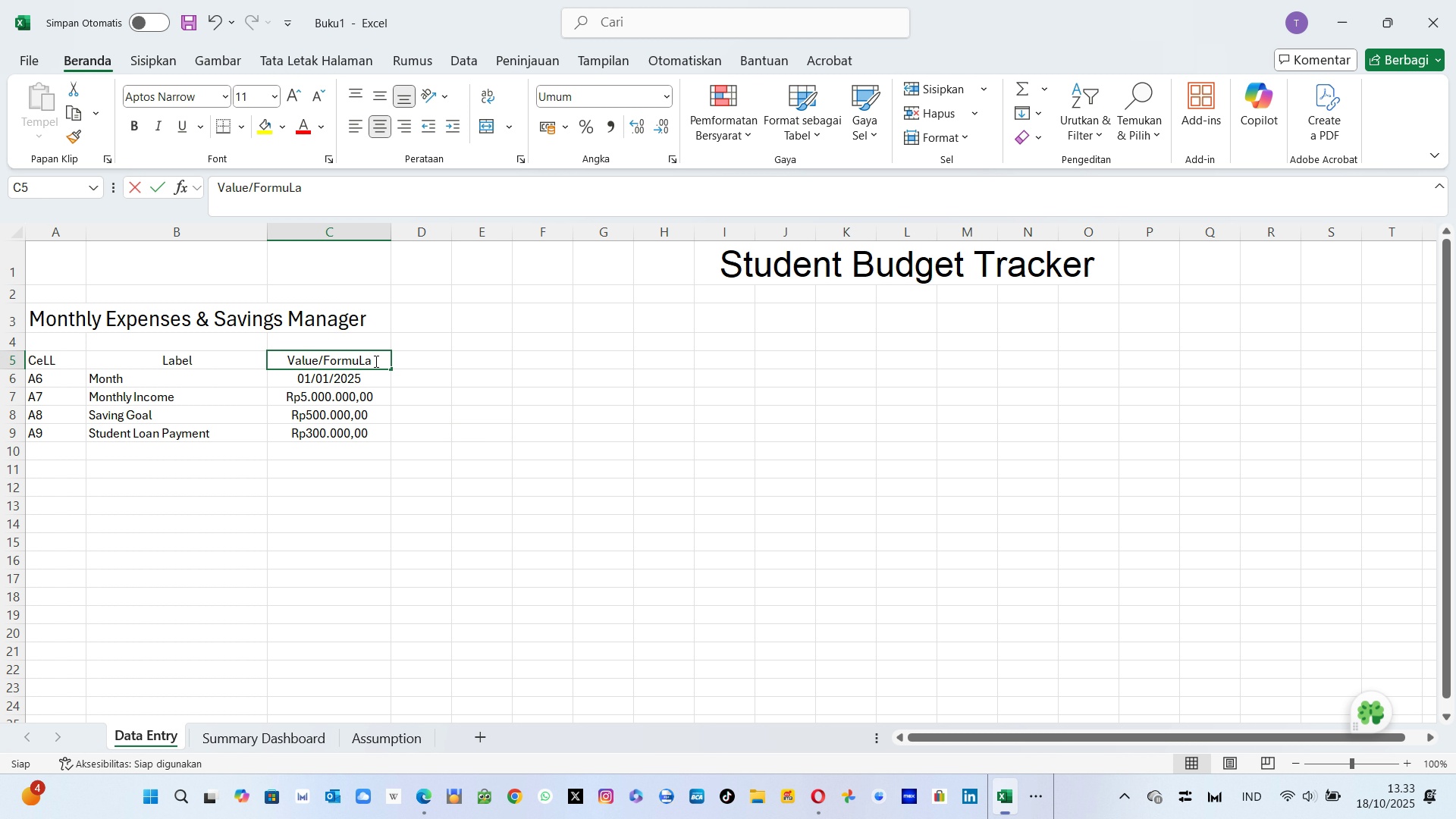 
left_click_drag(start_coordinate=[375, 361], to_coordinate=[375, 443])
 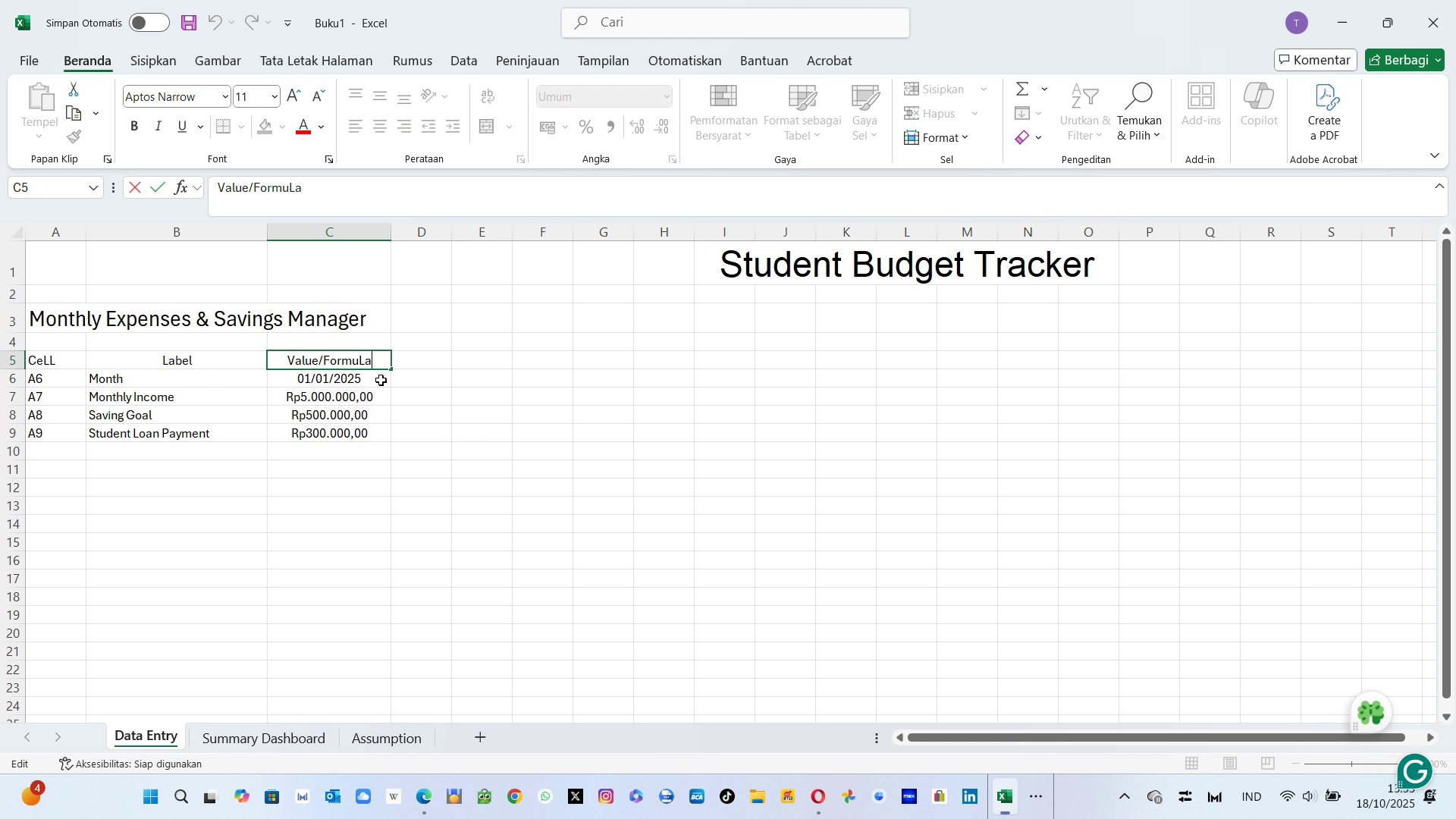 
left_click([419, 389])
 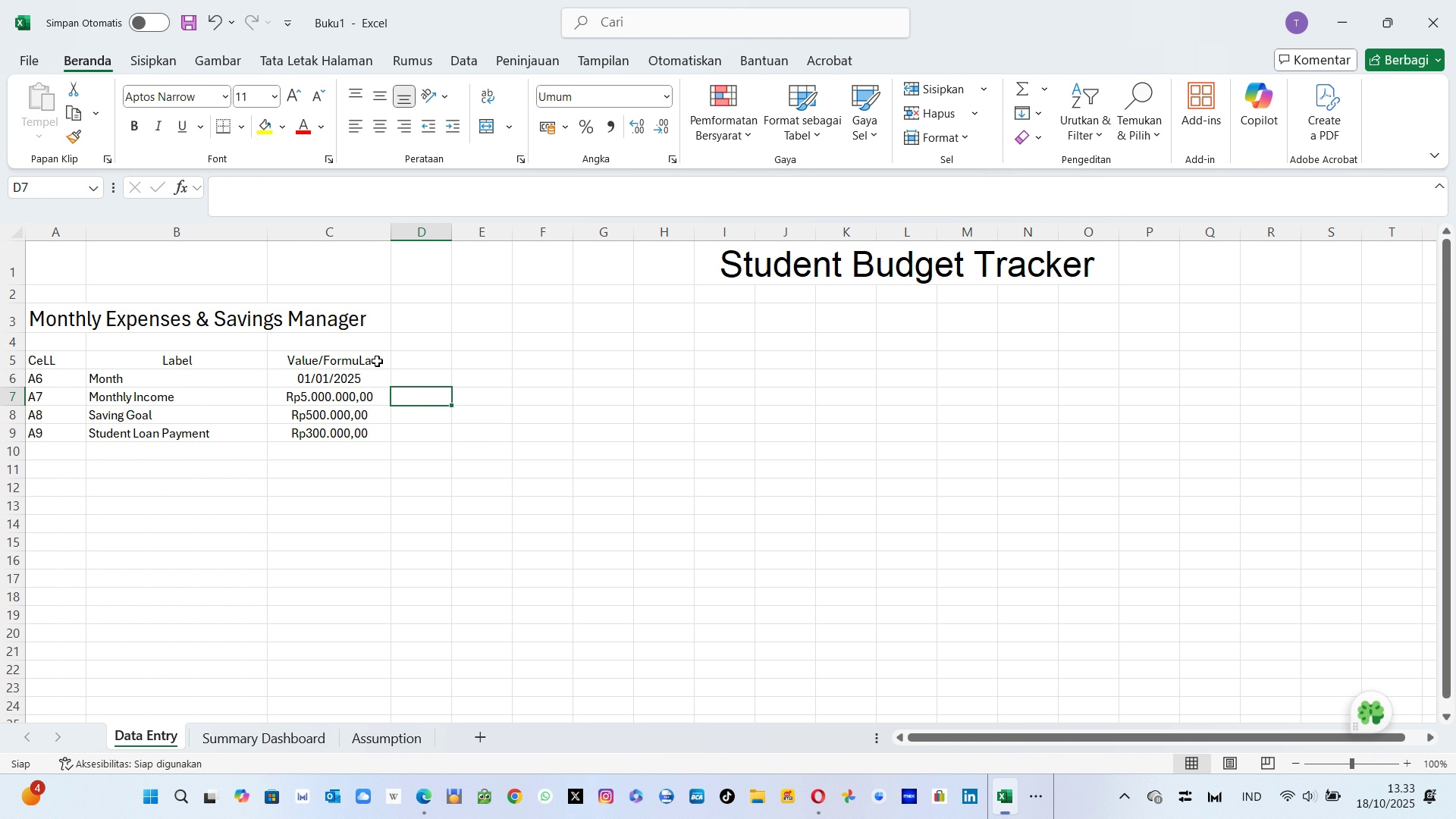 
left_click_drag(start_coordinate=[376, 361], to_coordinate=[378, 449])
 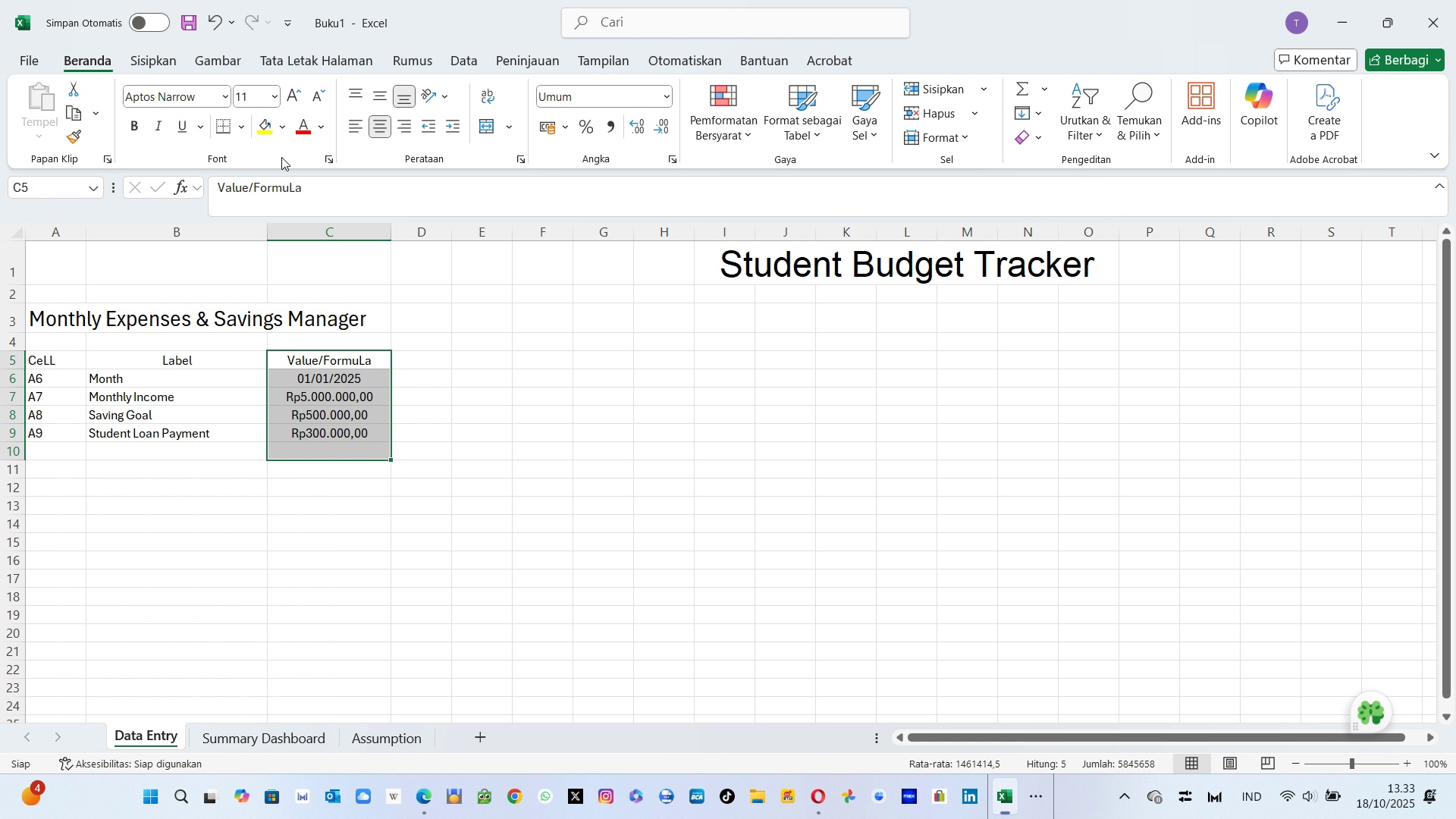 
left_click([261, 135])
 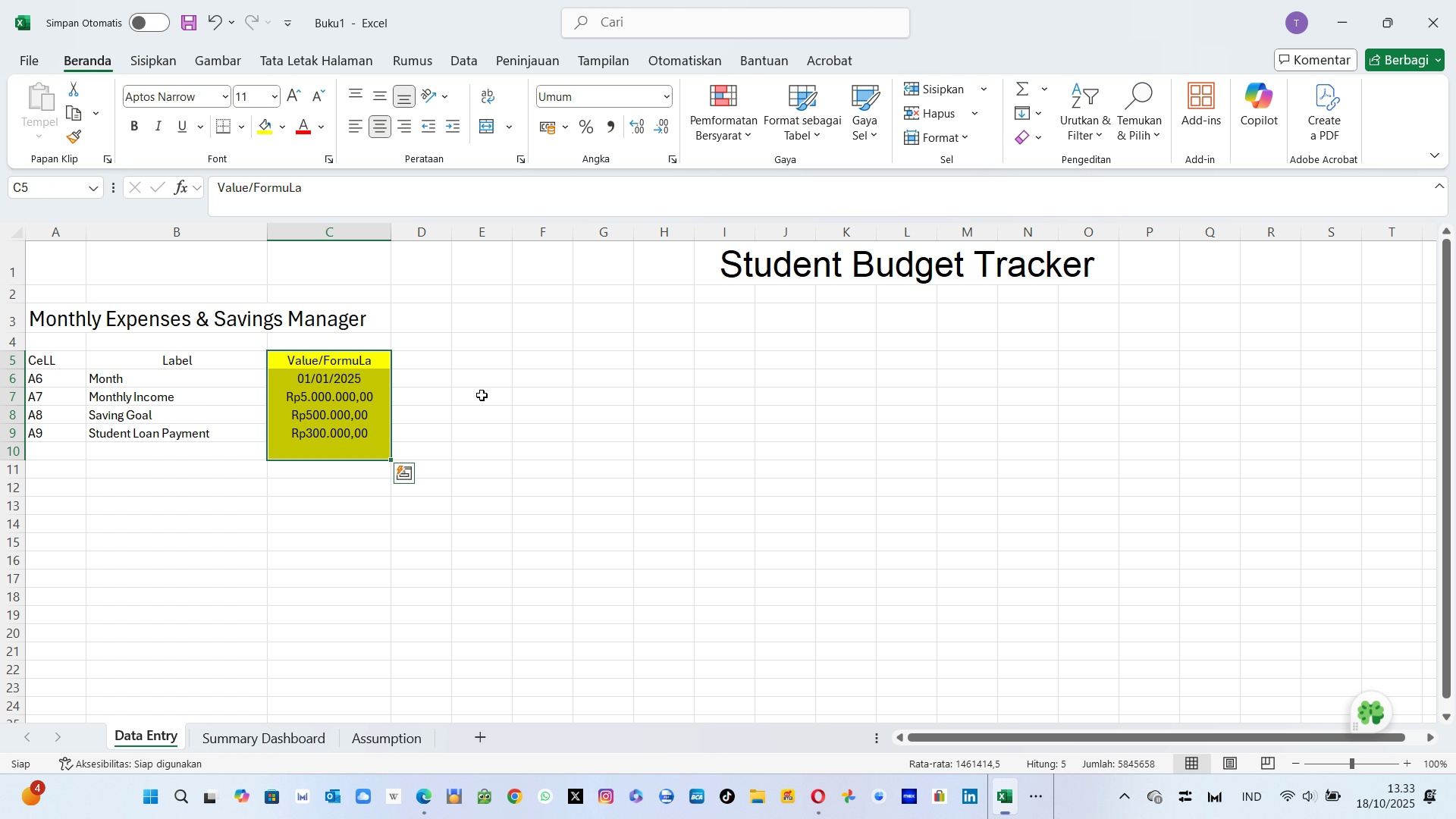 
left_click([482, 395])
 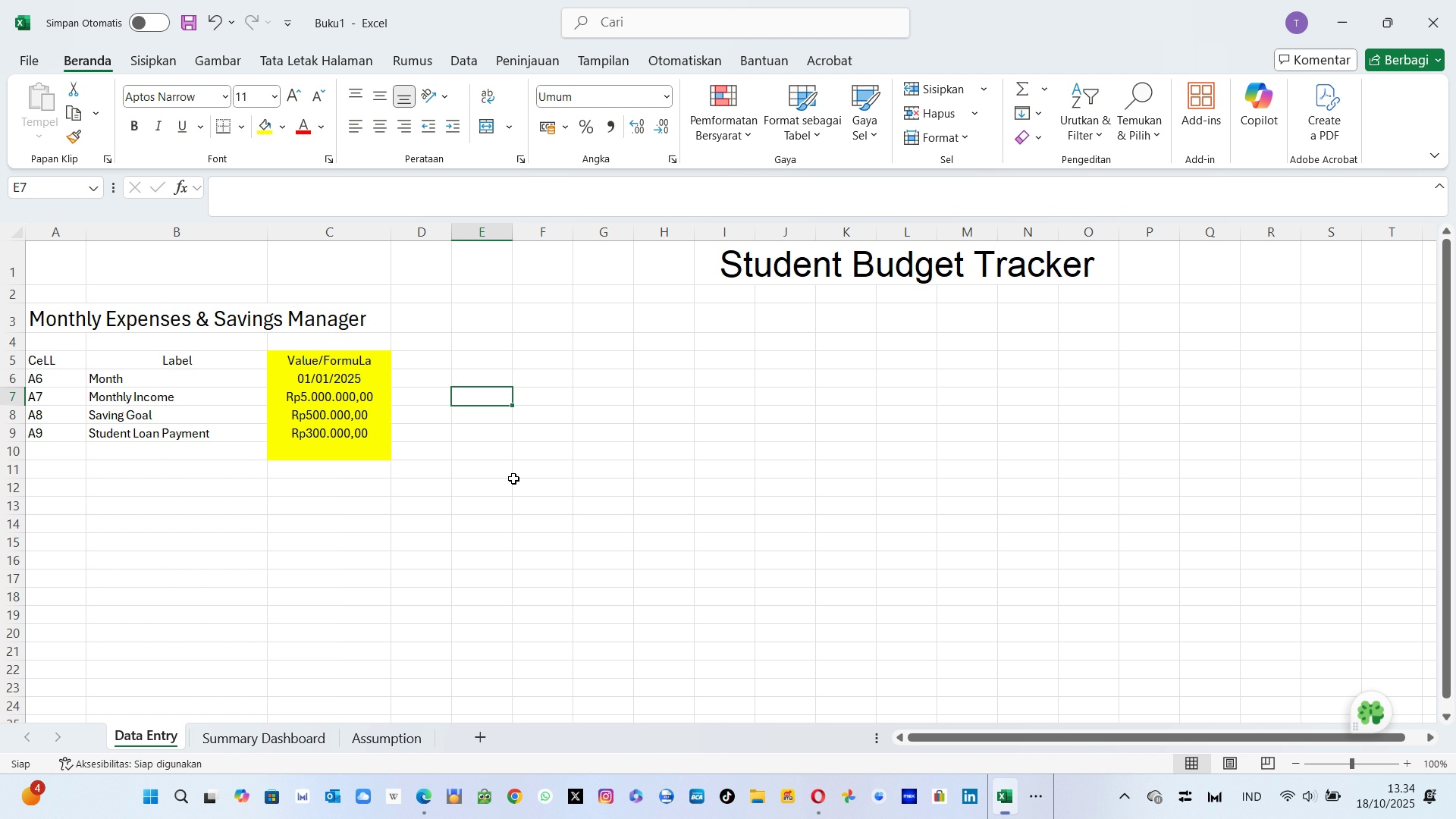 
wait(18.52)
 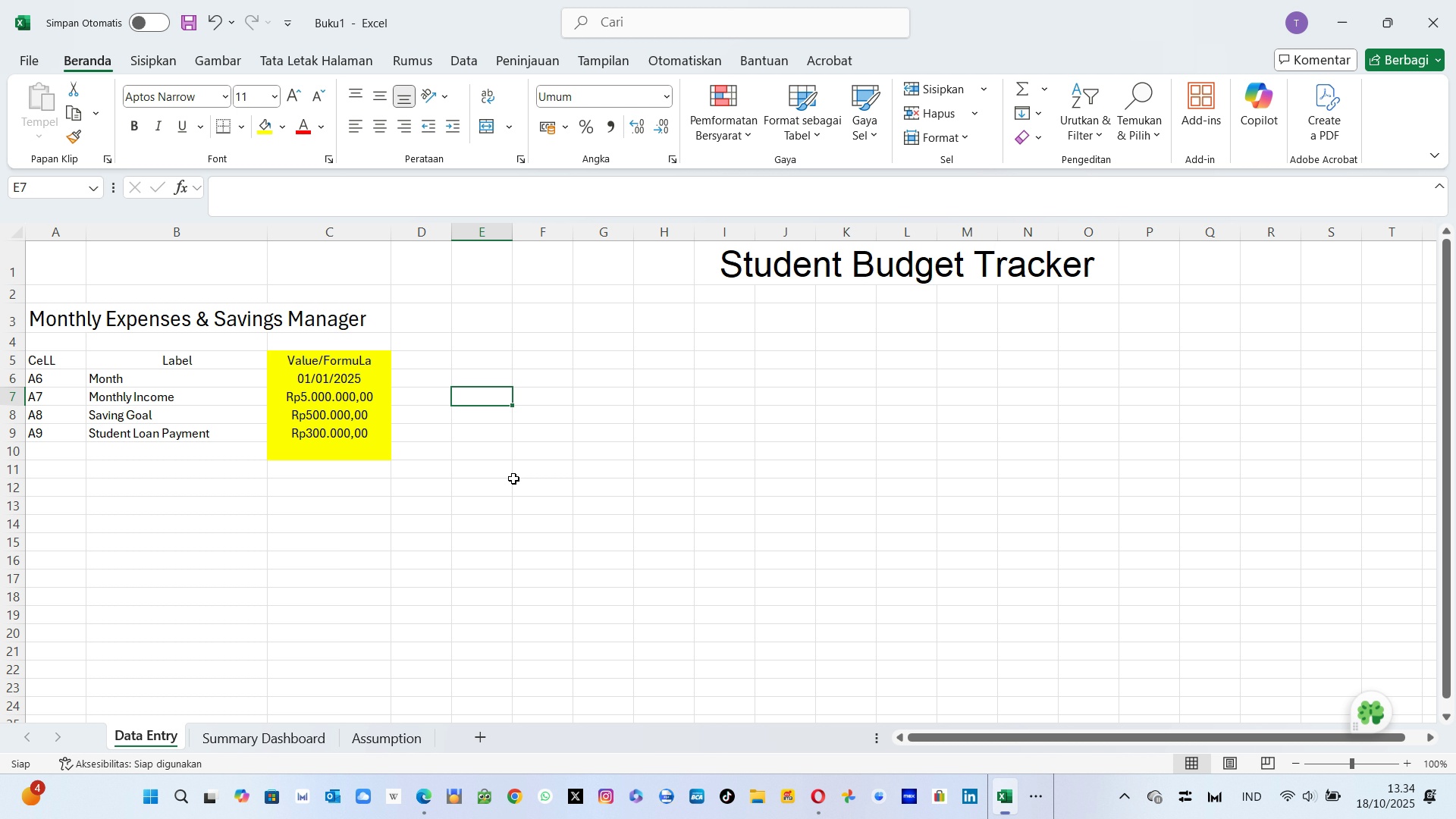 
left_click([675, 362])
 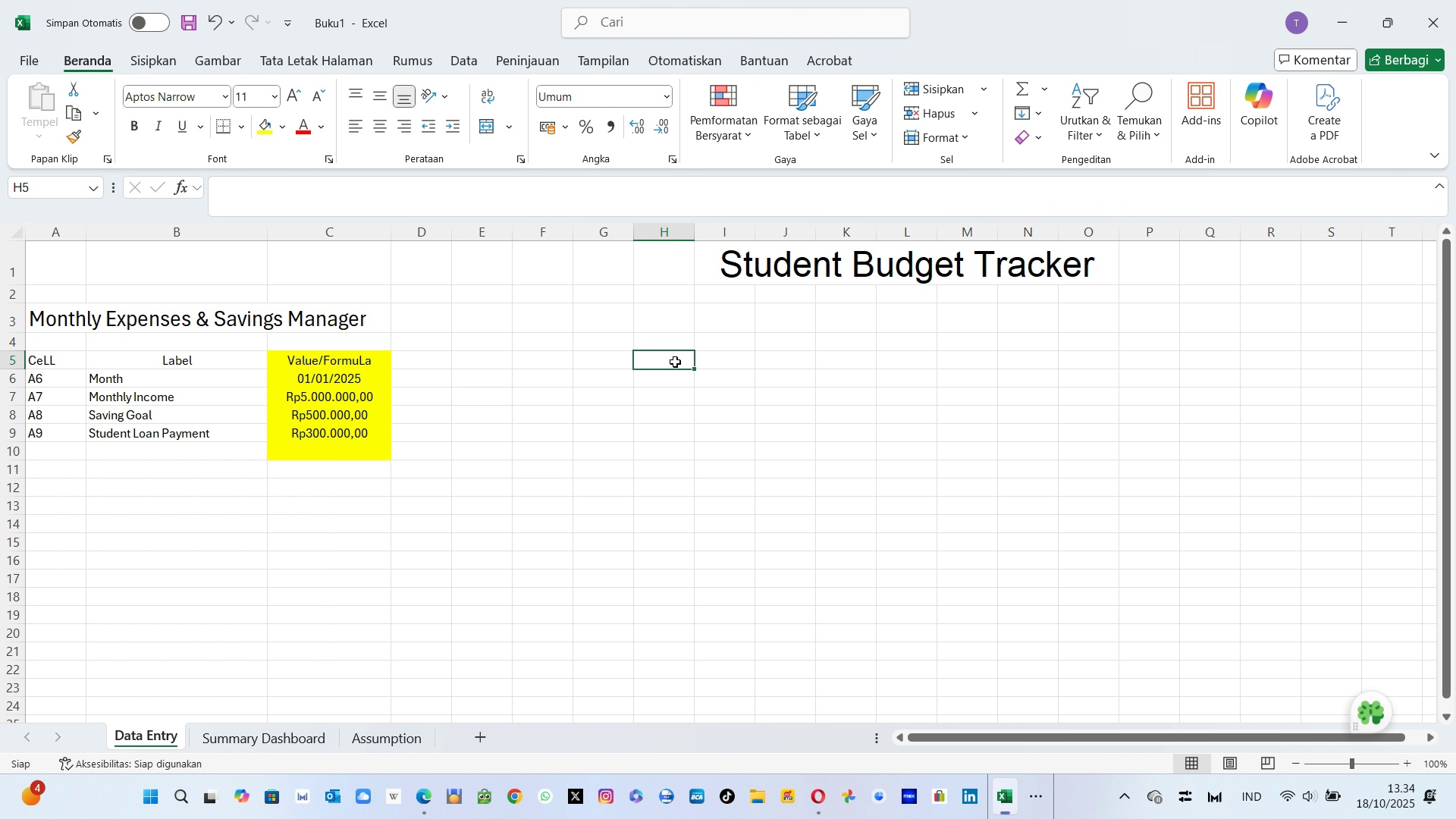 
wait(6.98)
 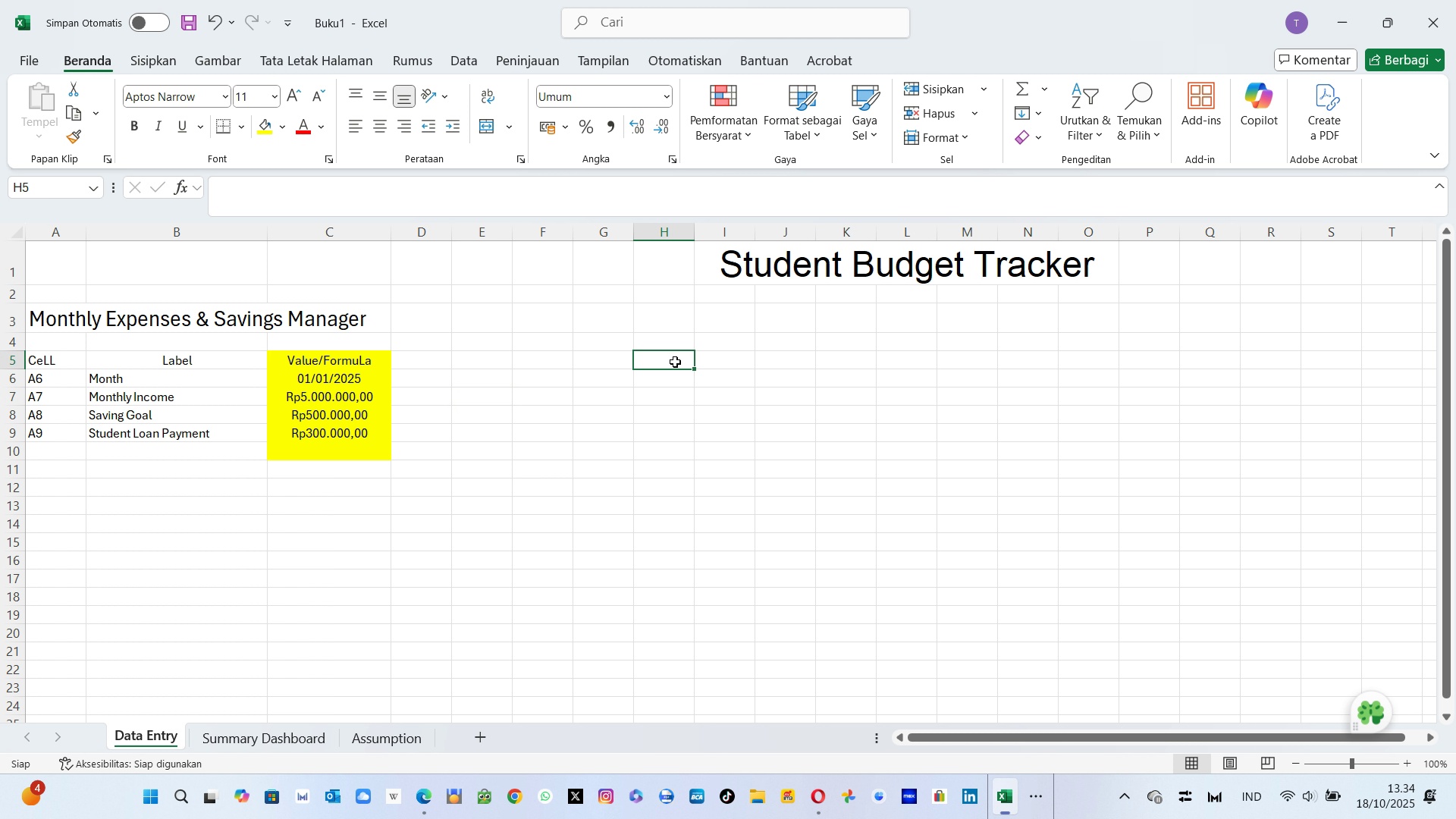 
left_click([675, 362])
 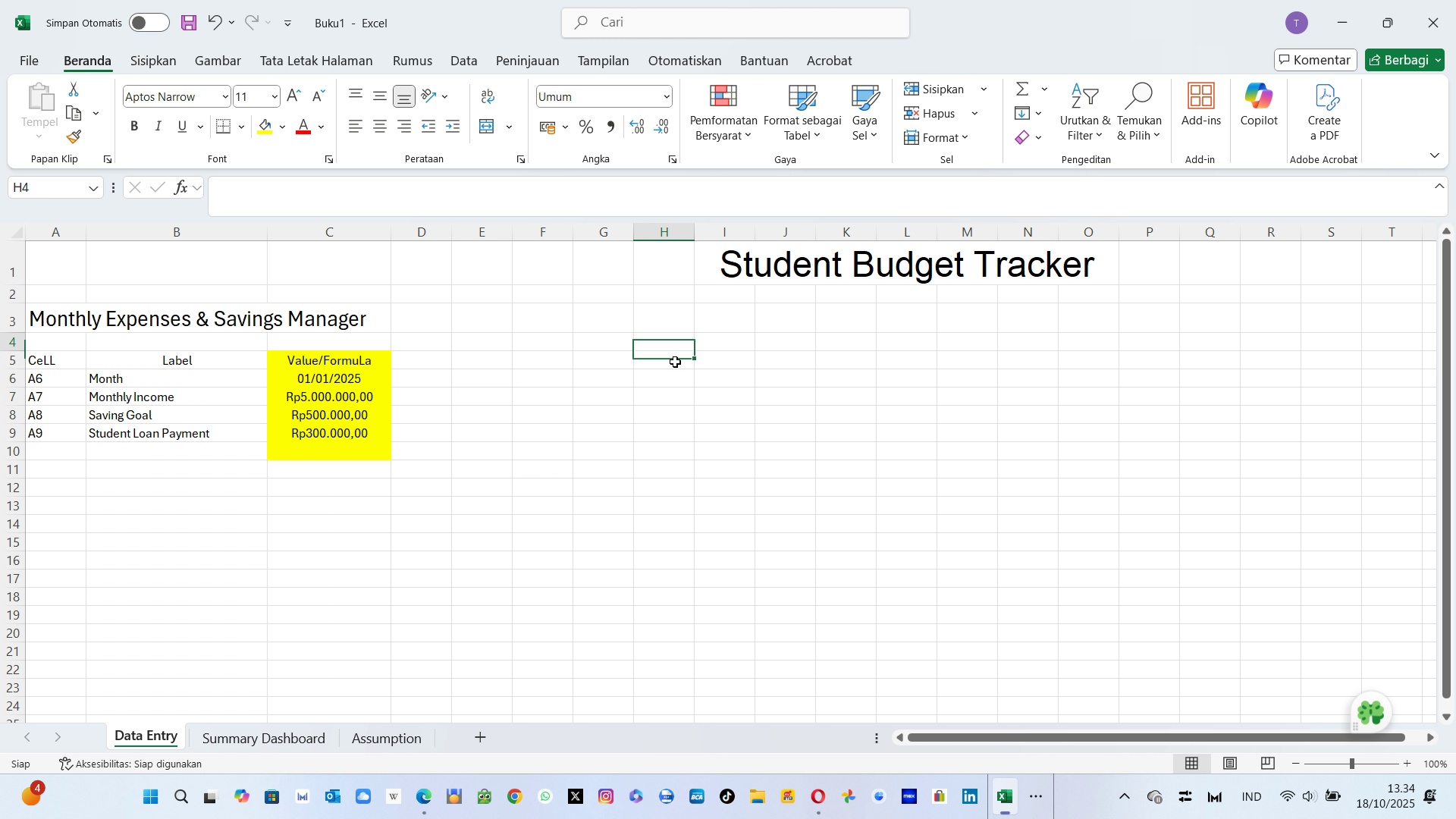 
key(ArrowUp)
 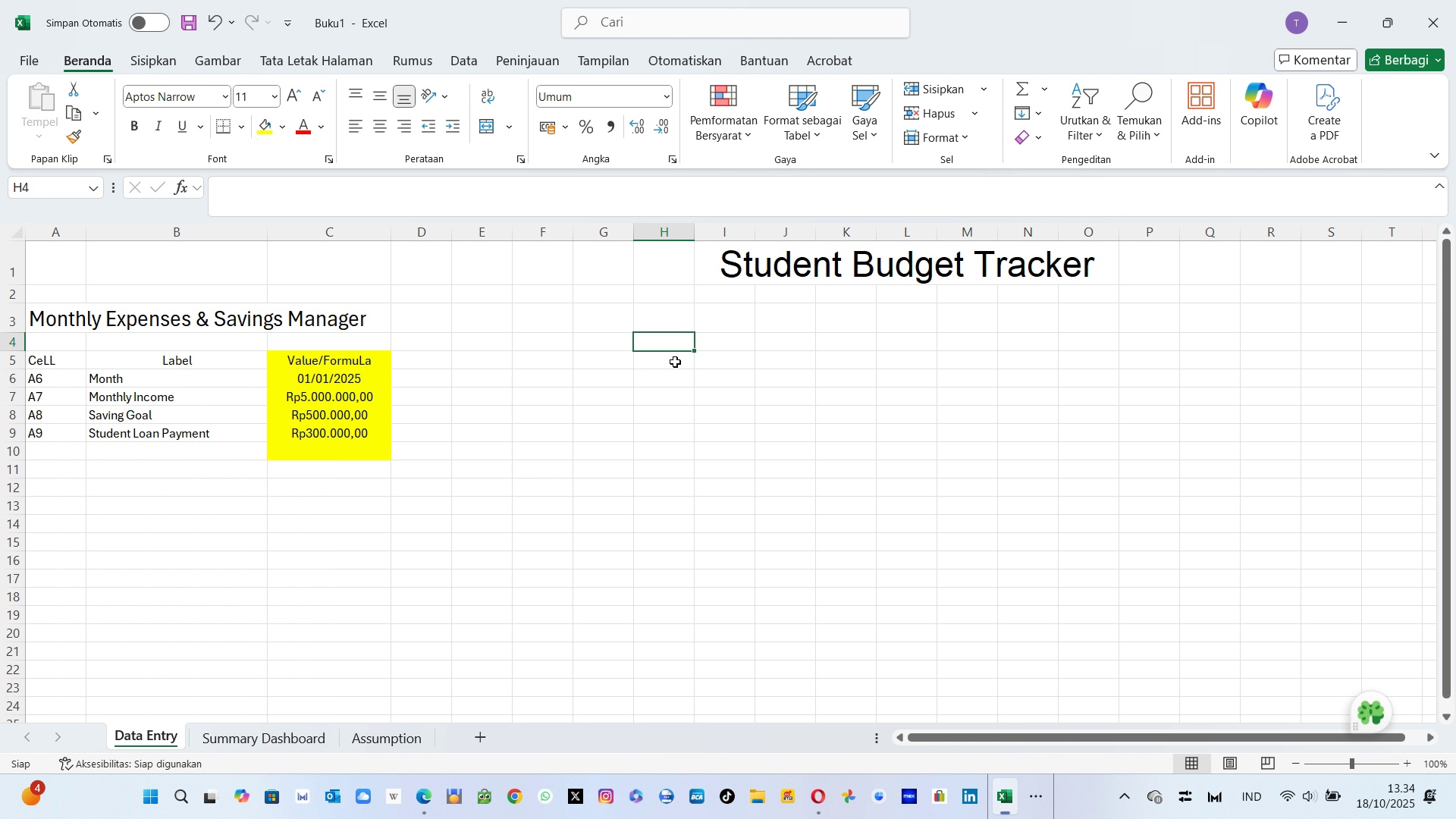 
key(ArrowUp)
 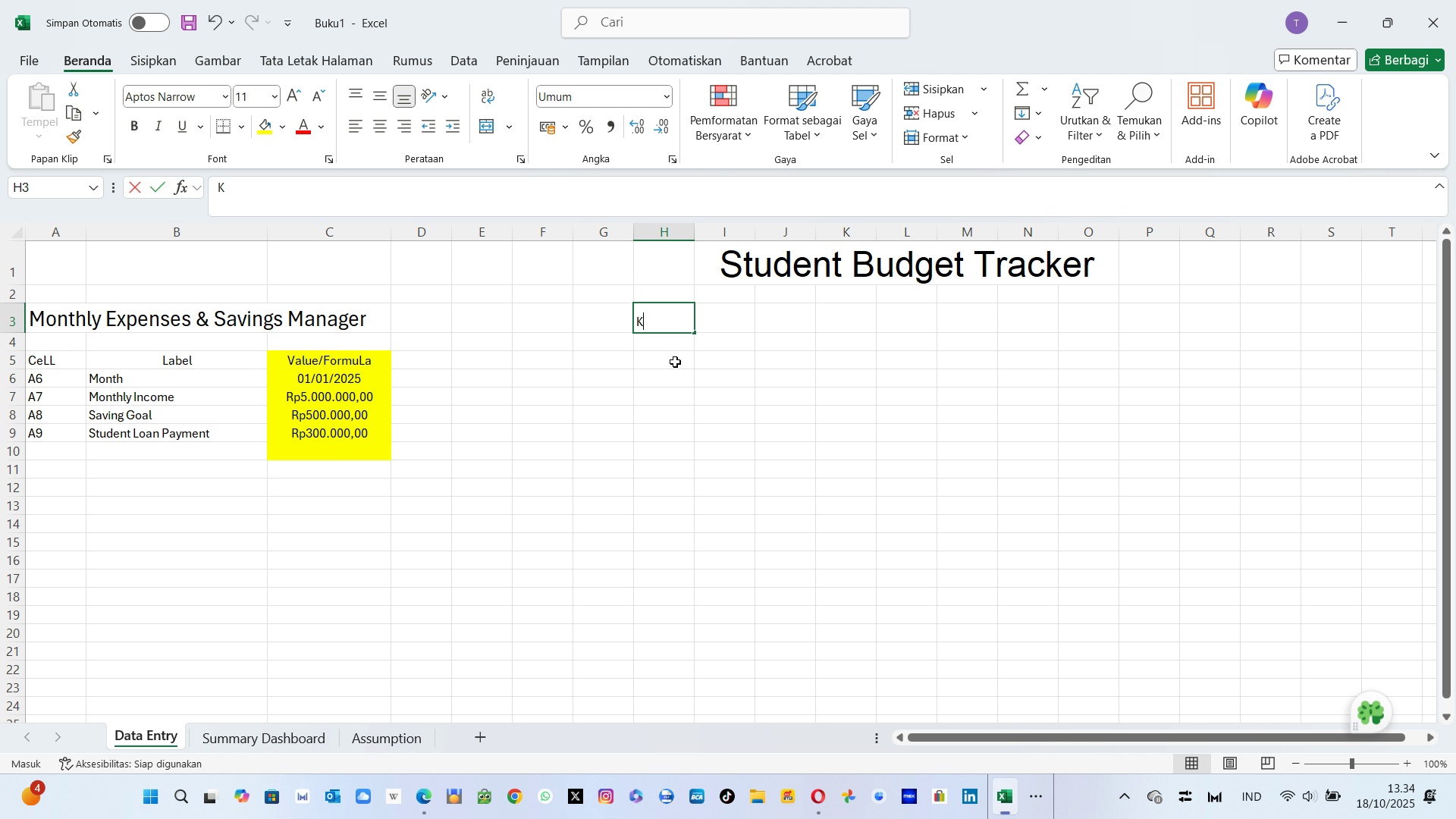 
type(Kateo)
key(Backspace)
type(gory Pengeluaran)
 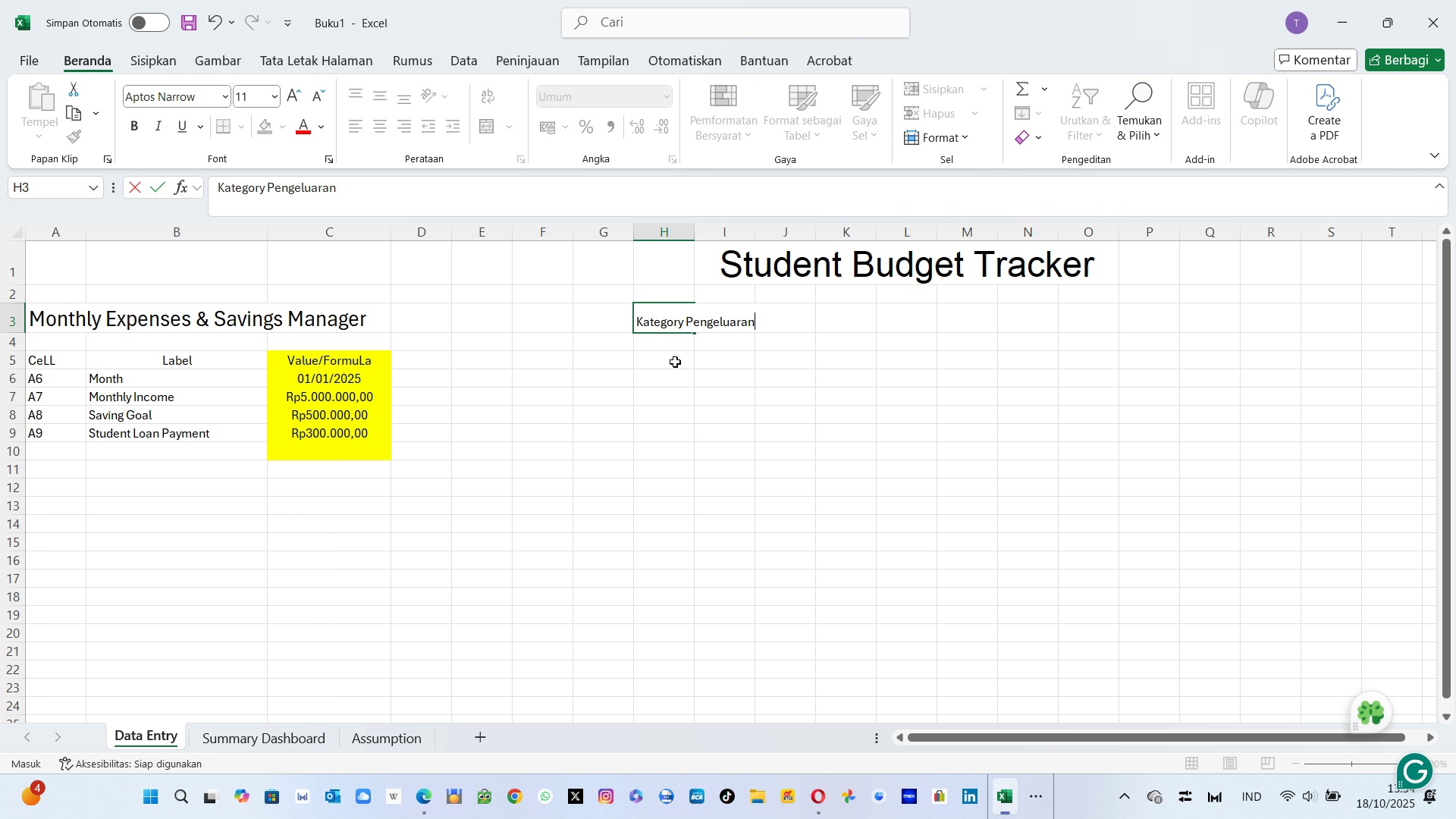 
key(Enter)
 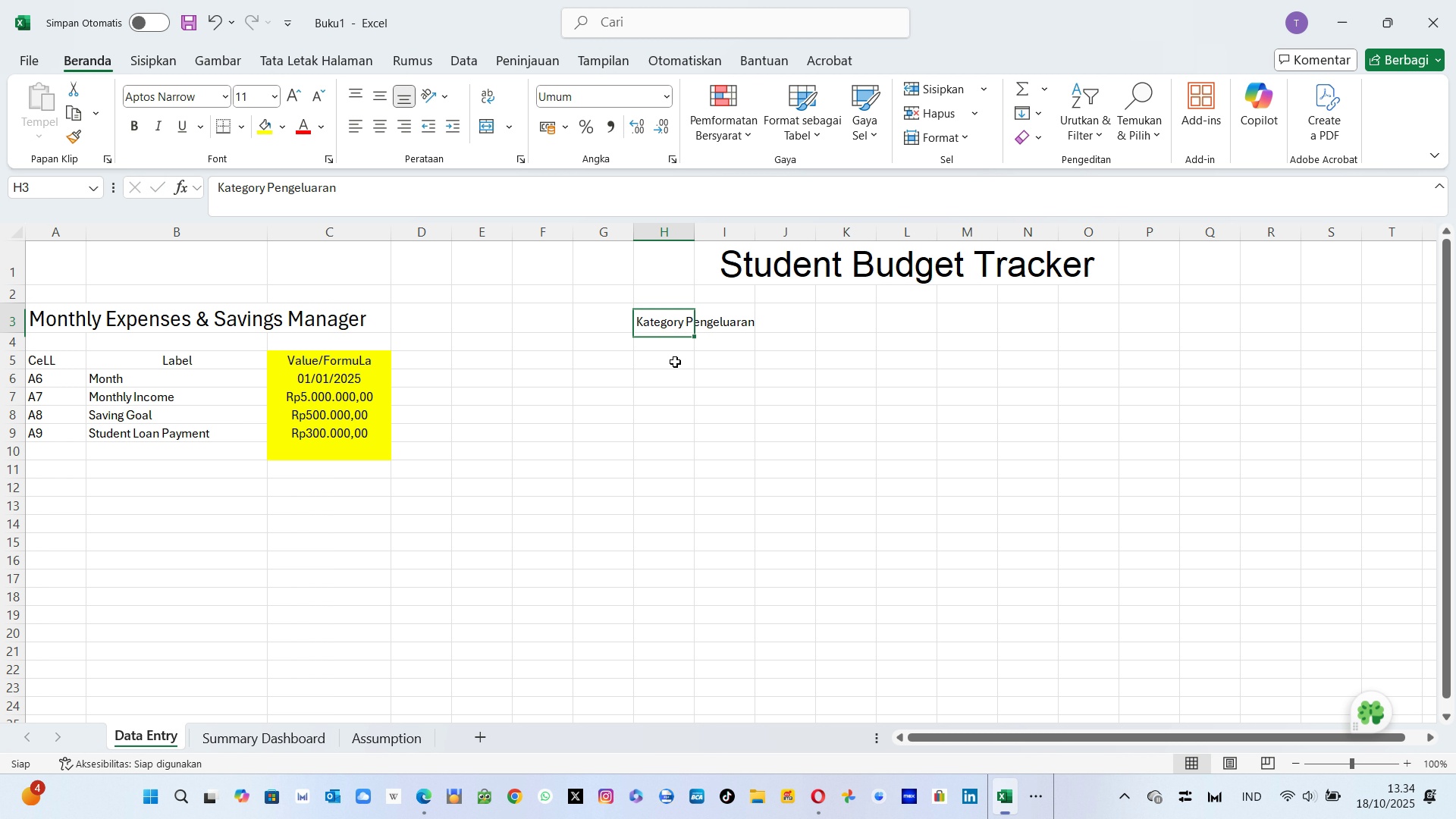 
key(ArrowUp)
 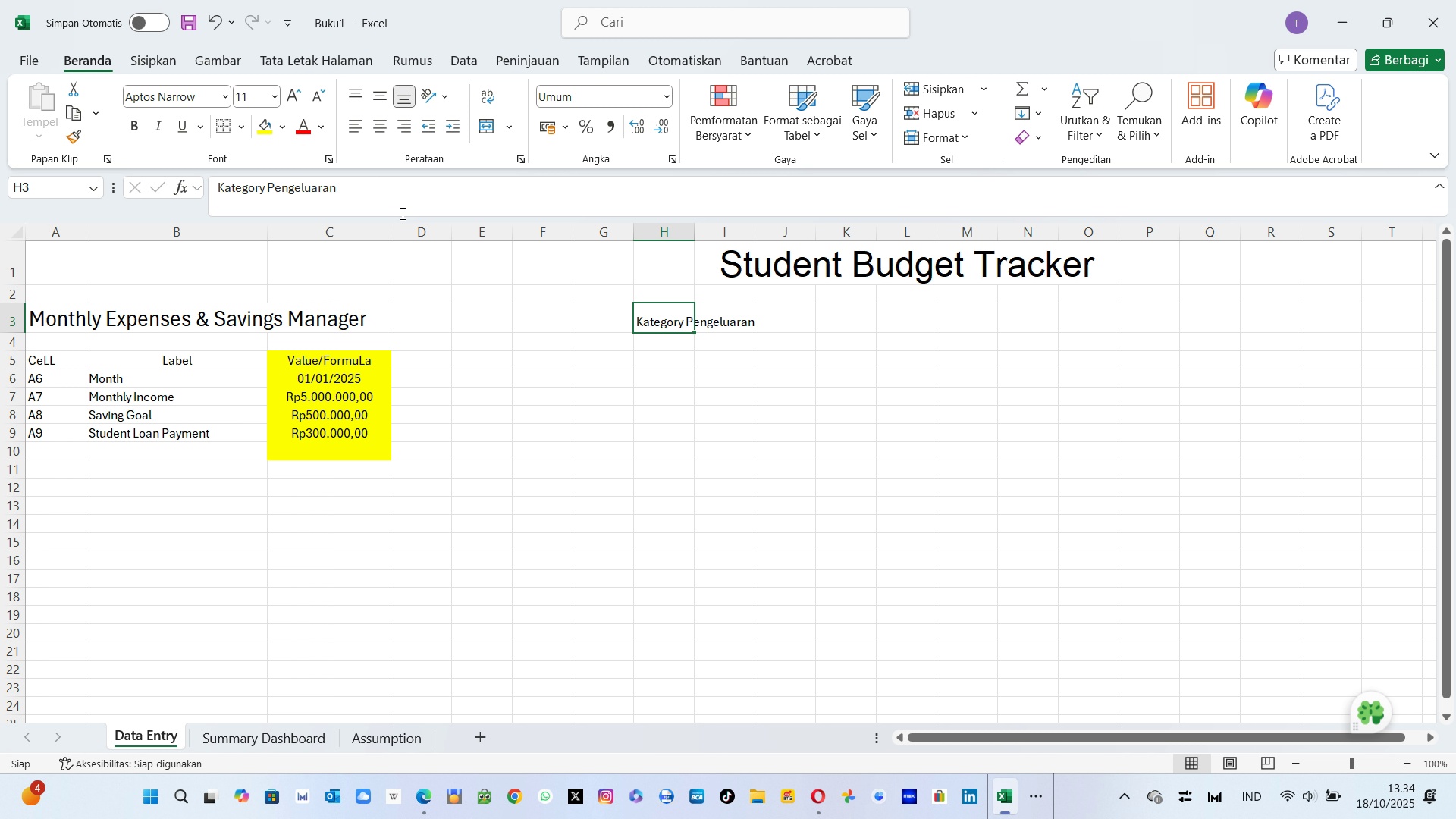 
left_click([365, 196])
 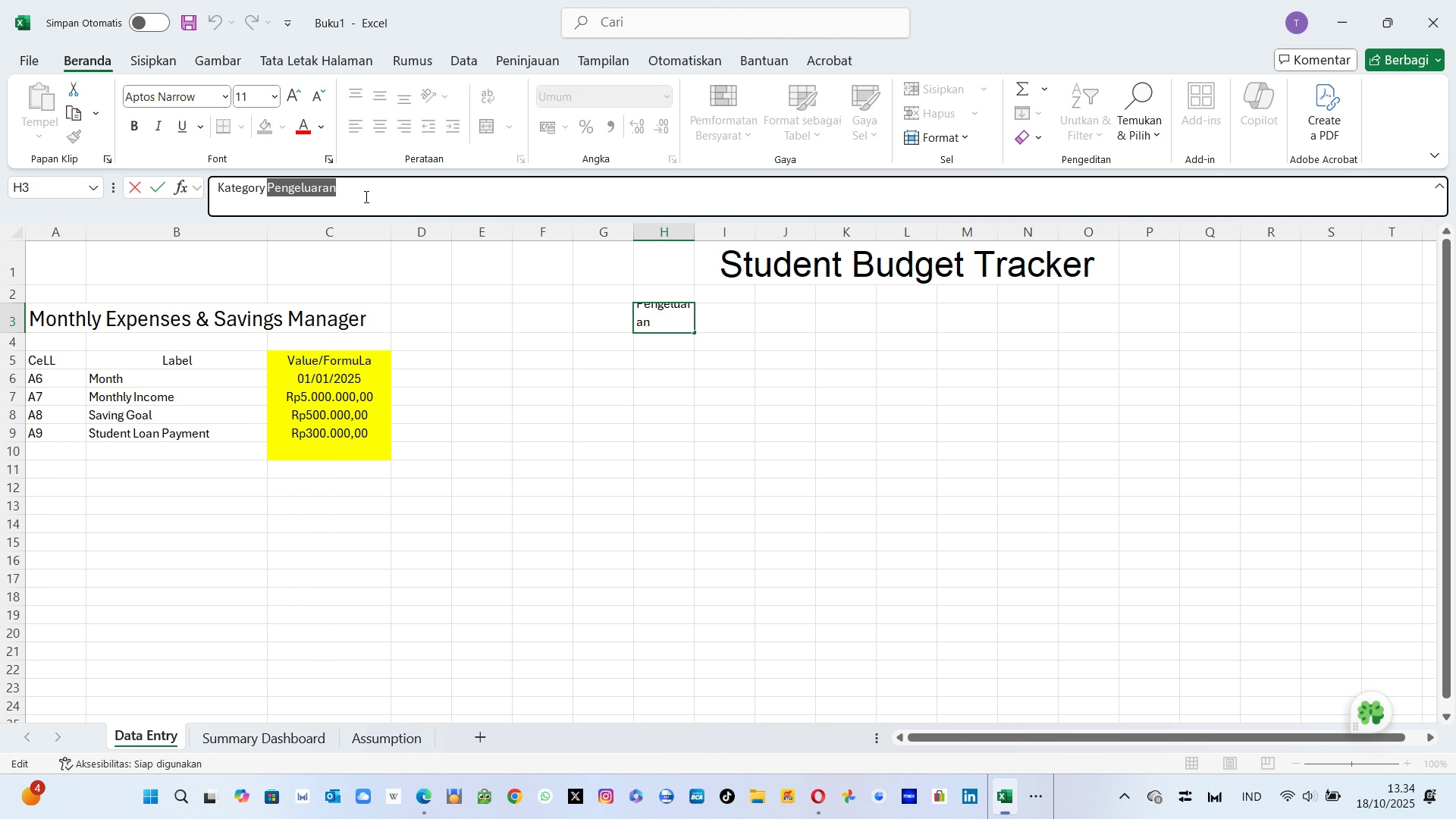 
left_click_drag(start_coordinate=[365, 196], to_coordinate=[218, 192])
 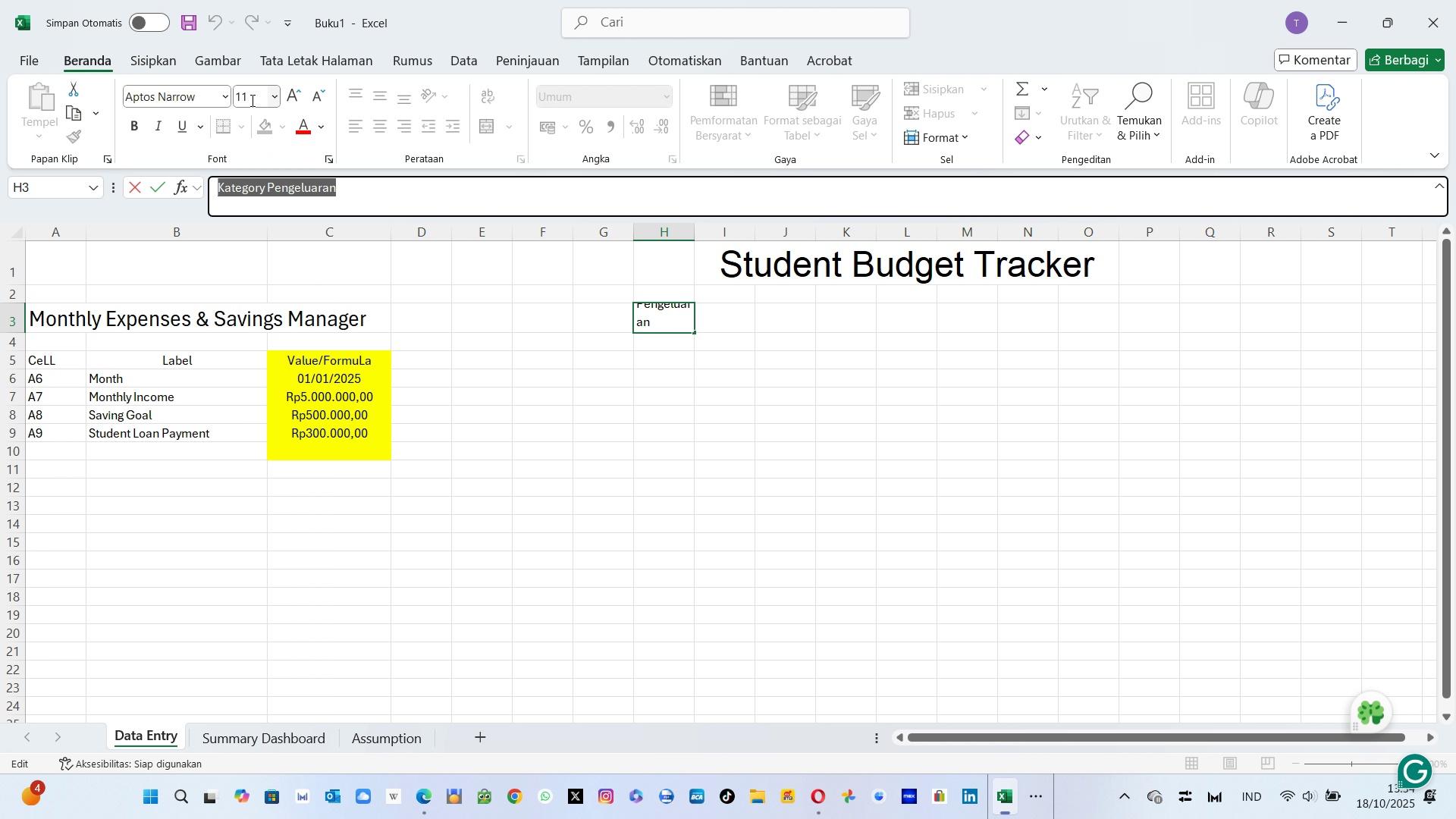 
left_click([251, 100])
 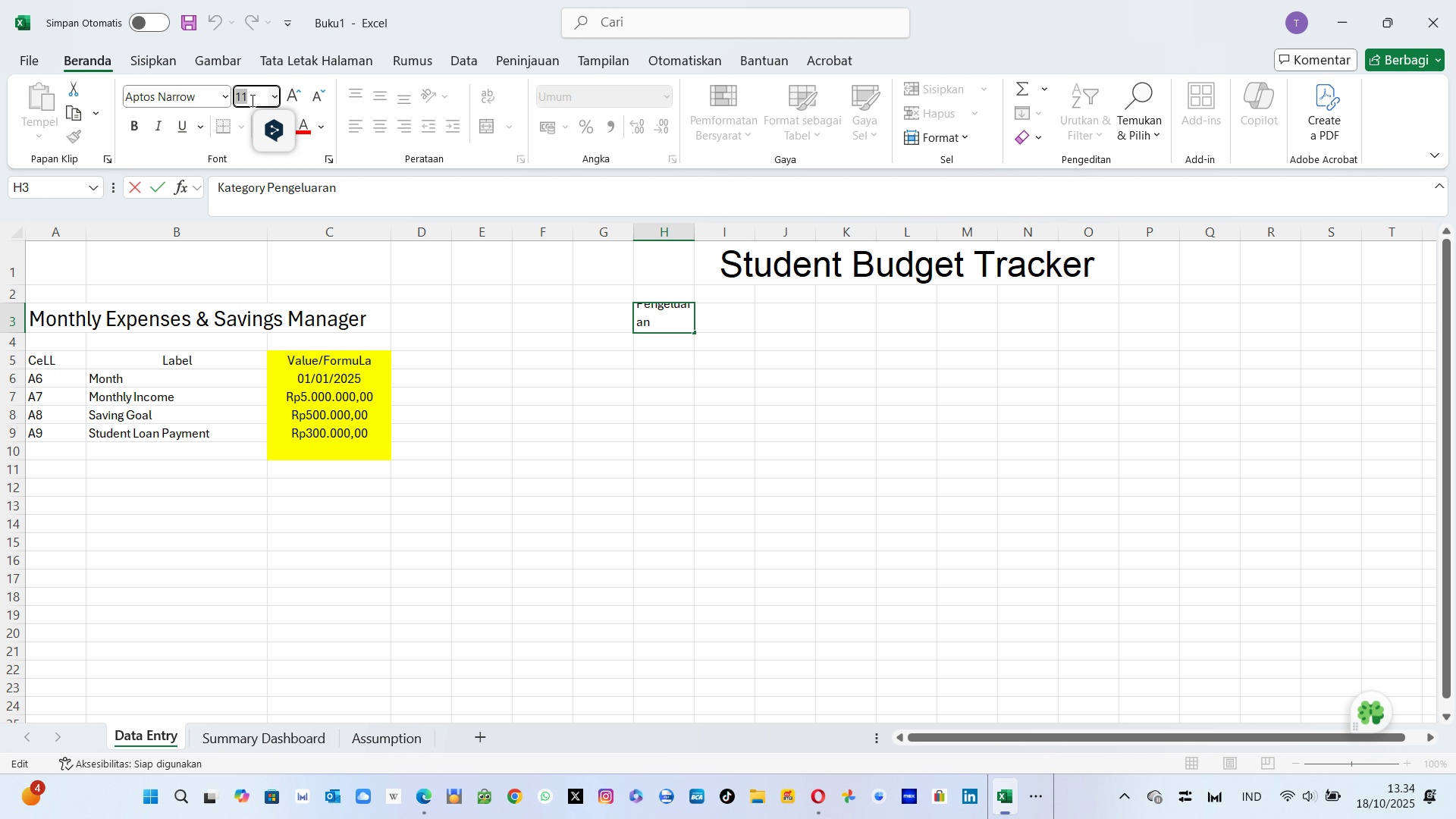 
type(18)
 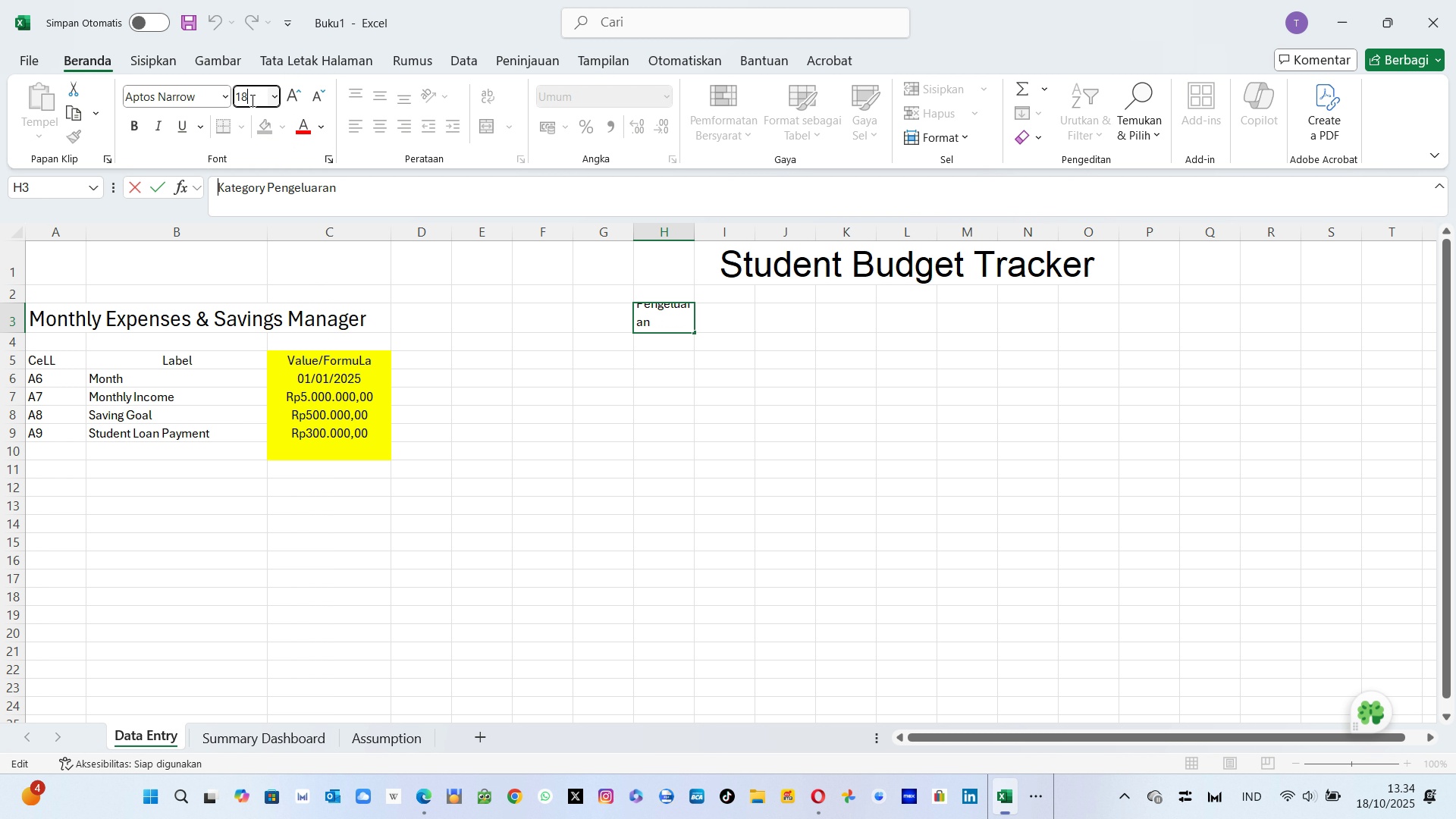 
key(Enter)
 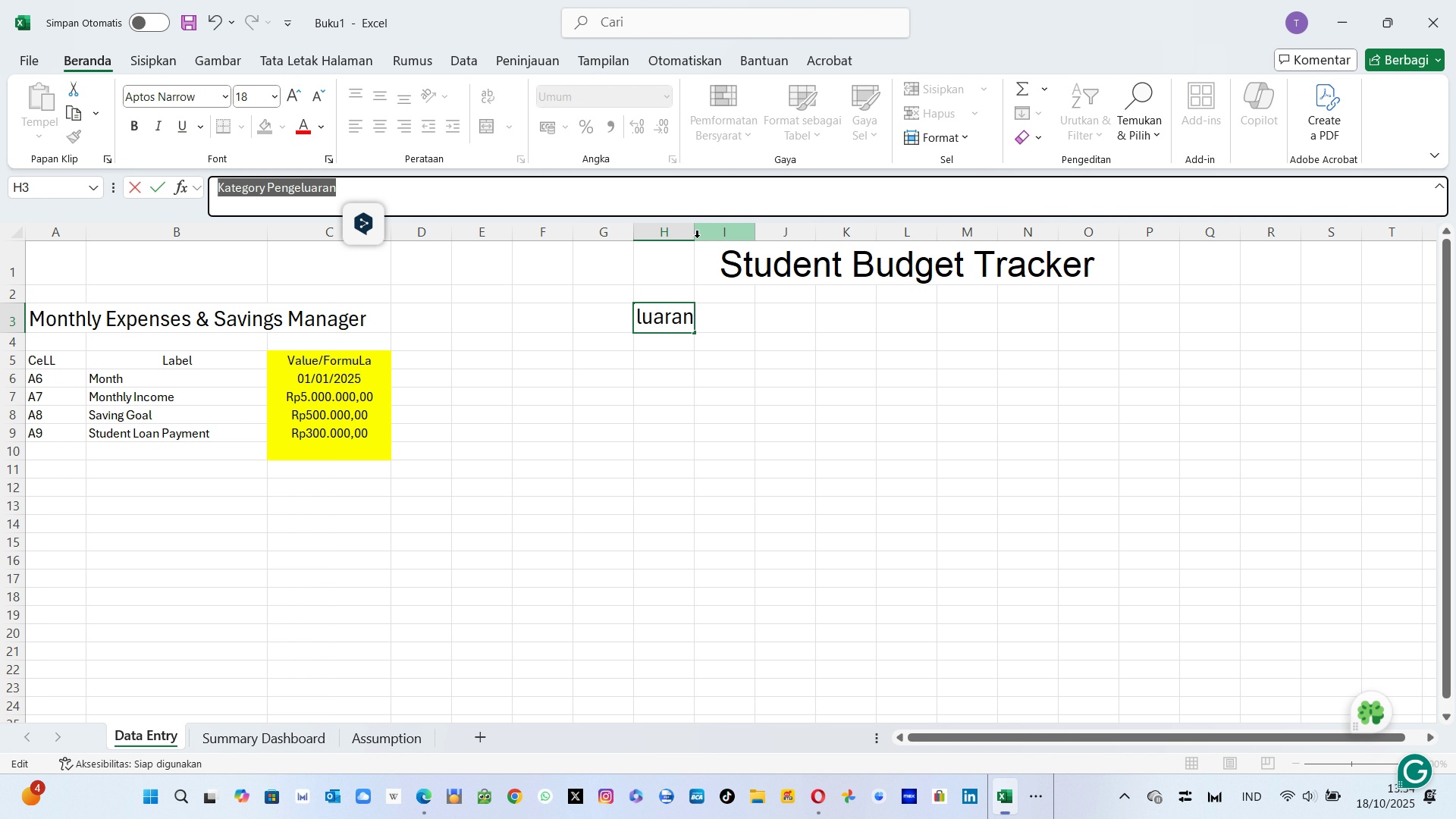 
left_click_drag(start_coordinate=[692, 237], to_coordinate=[742, 246])
 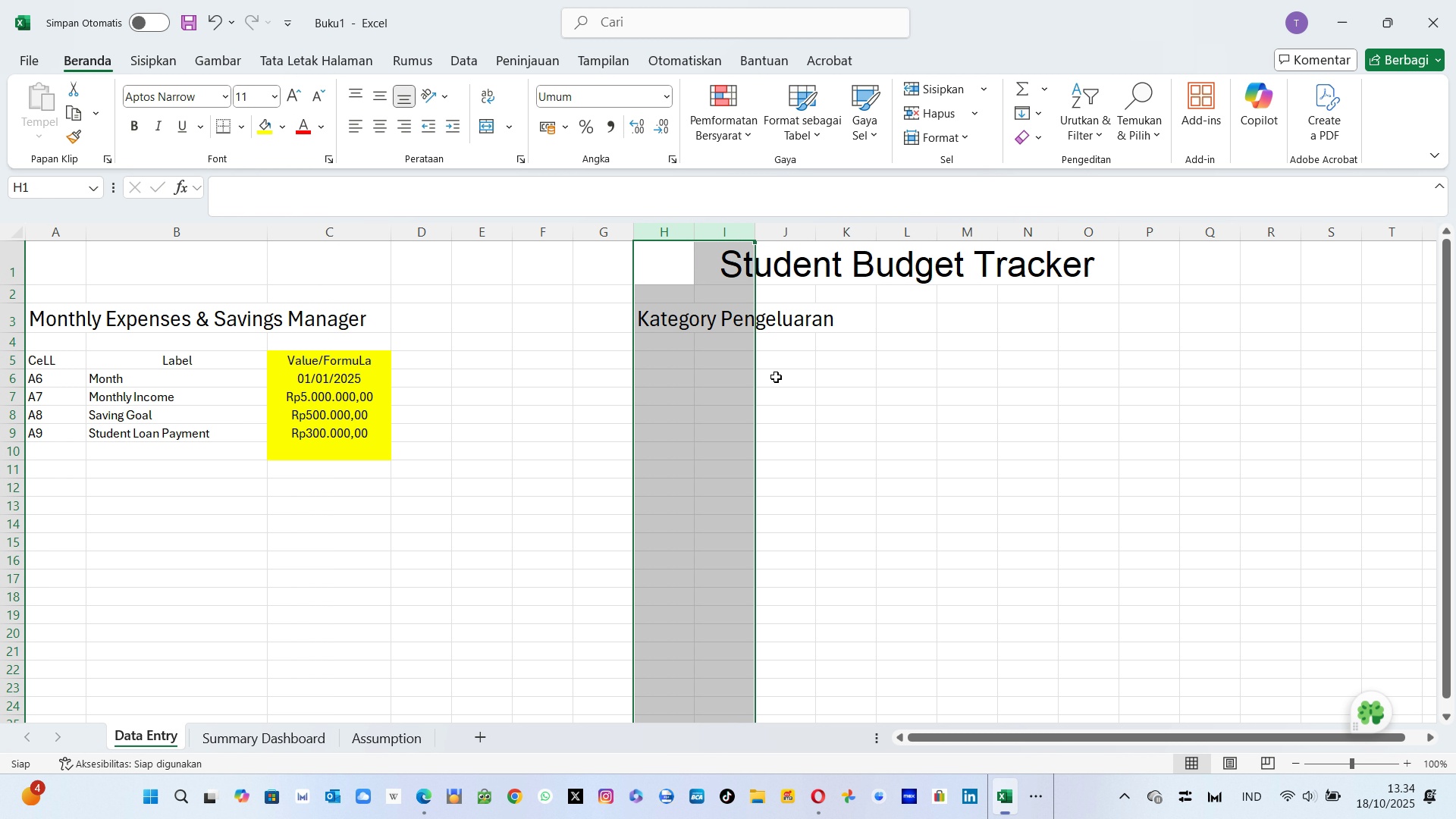 
left_click([776, 377])
 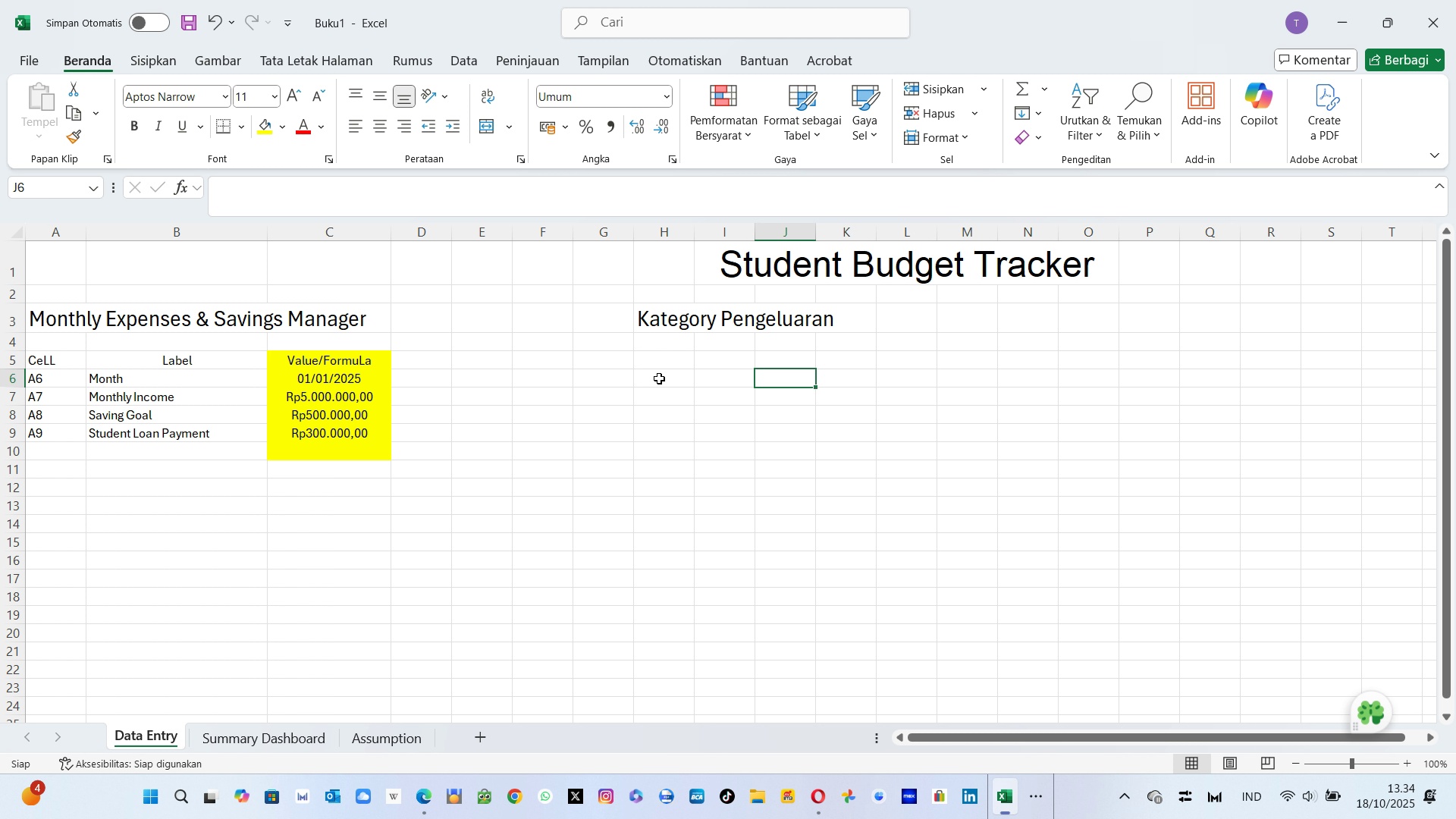 
left_click([660, 378])
 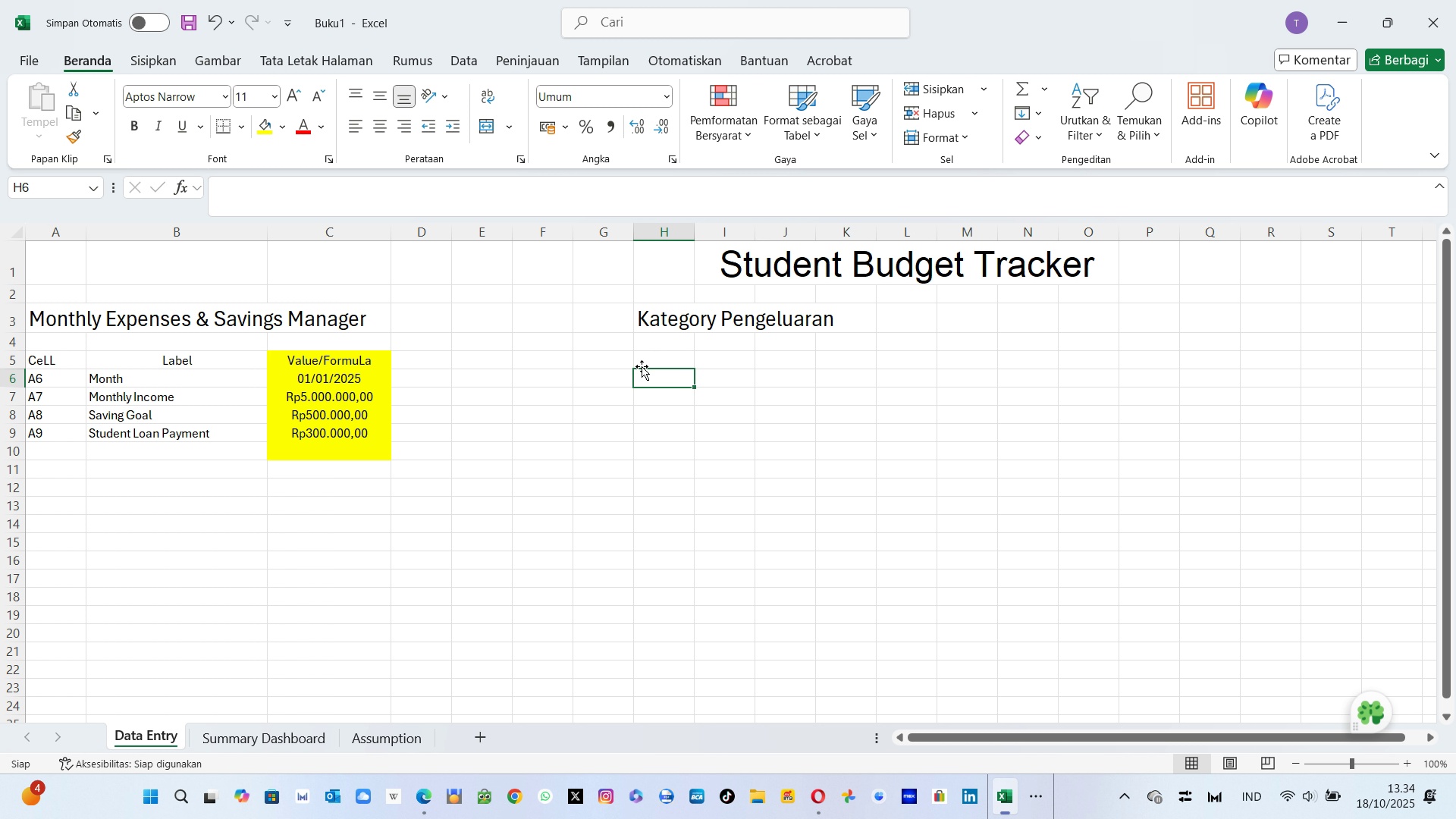 
double_click([680, 362])
 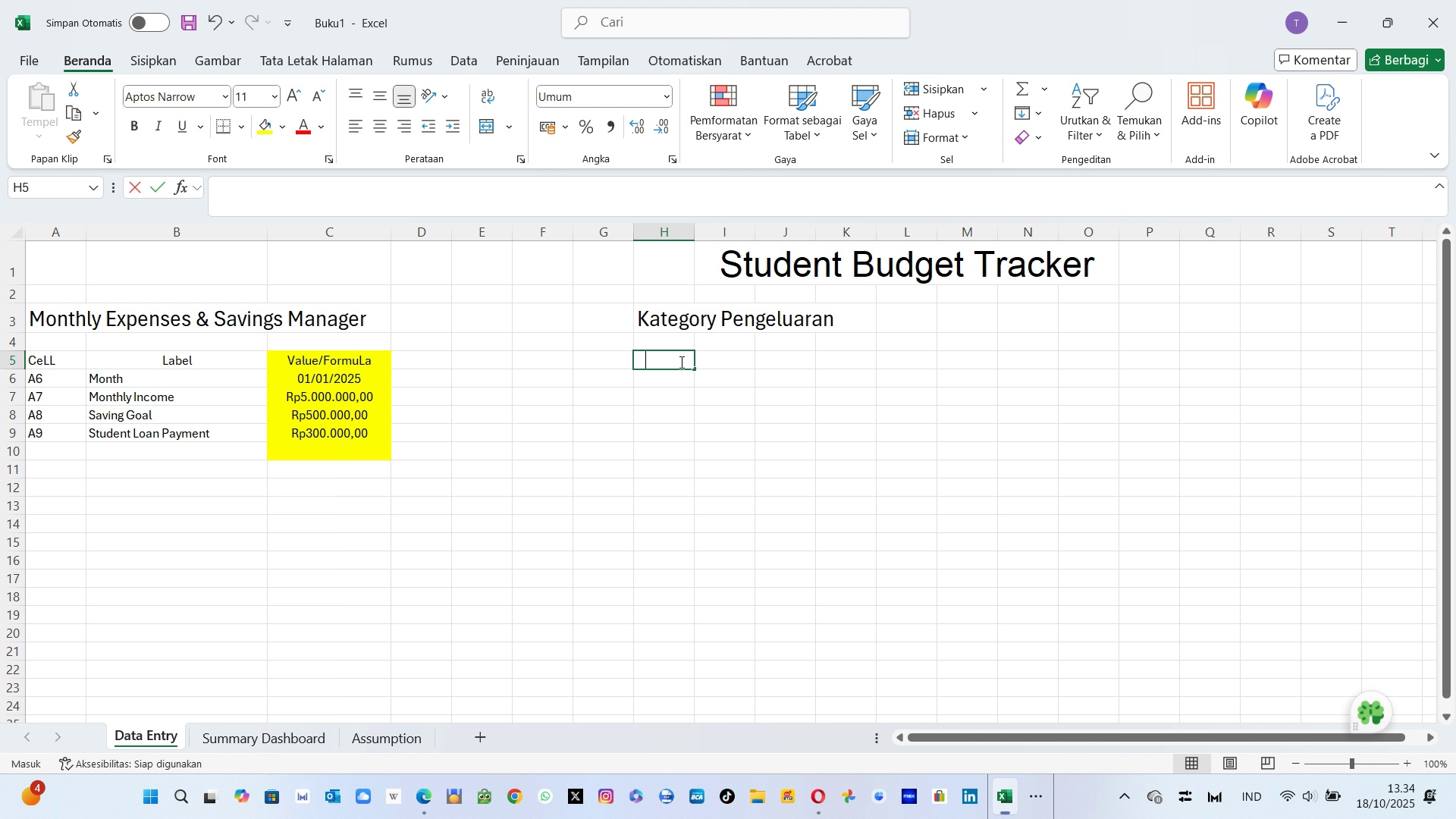 
wait(5.44)
 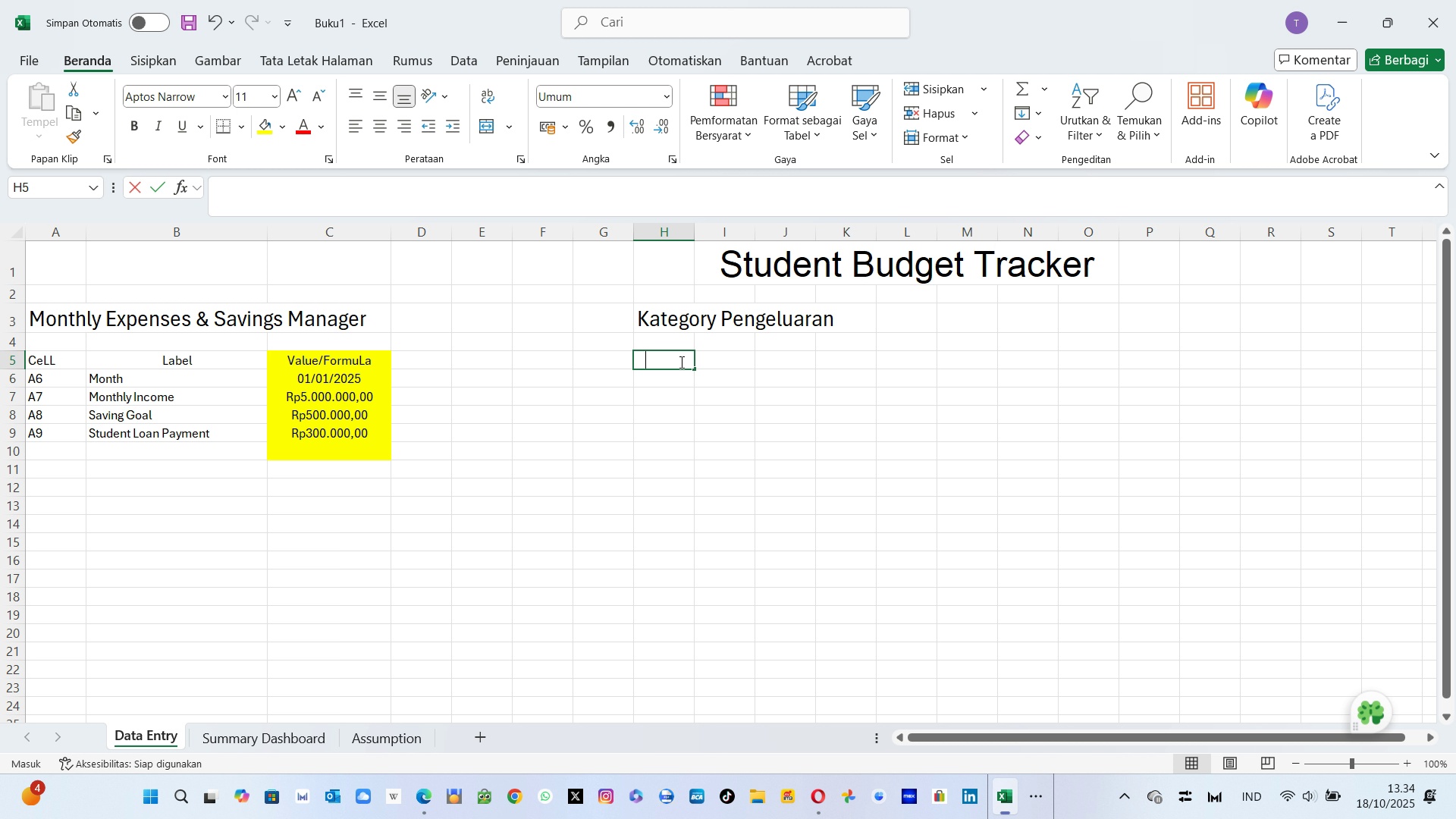 
type(House)
key(Backspace)
type(ing)
 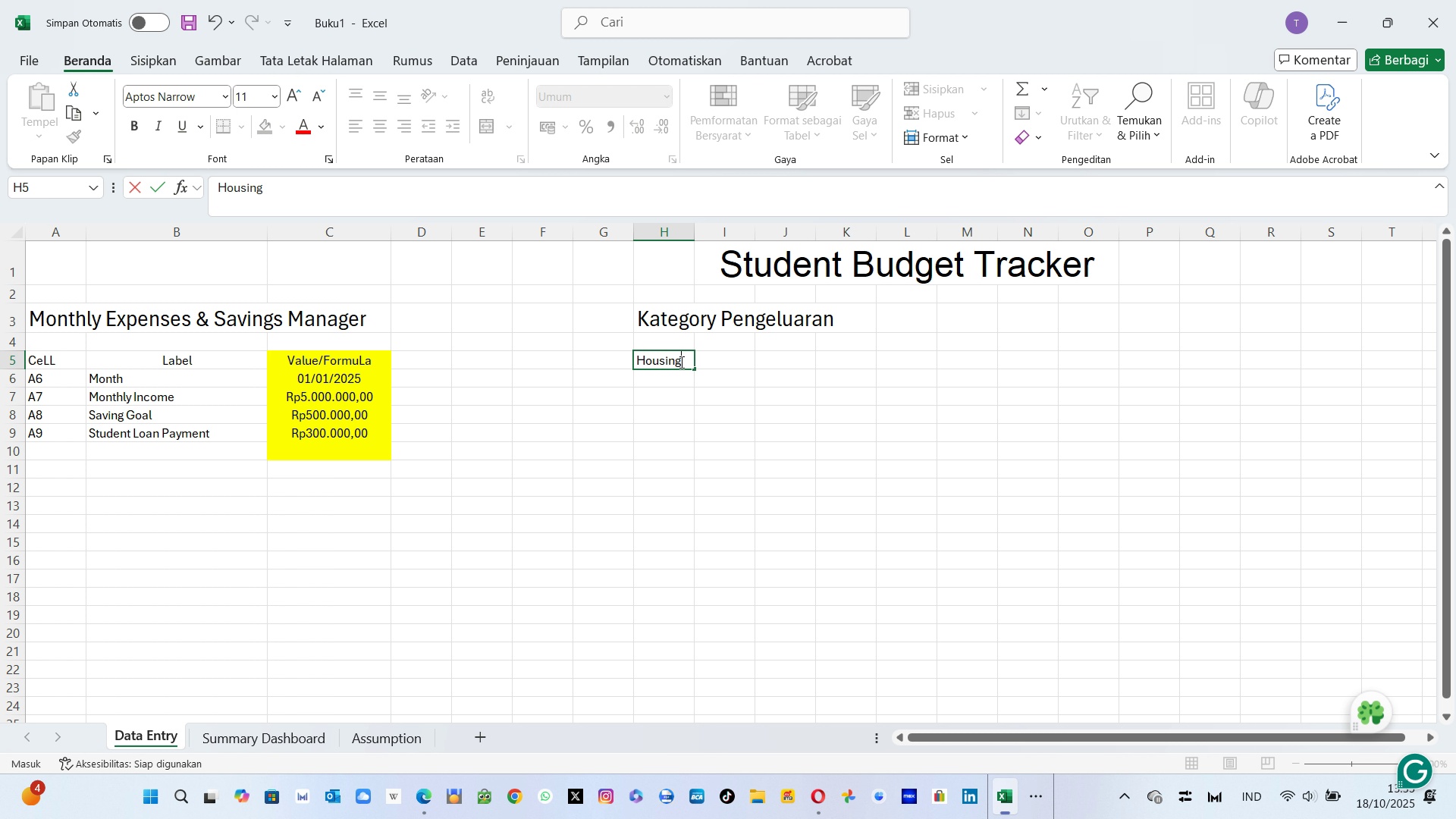 
key(Enter)
 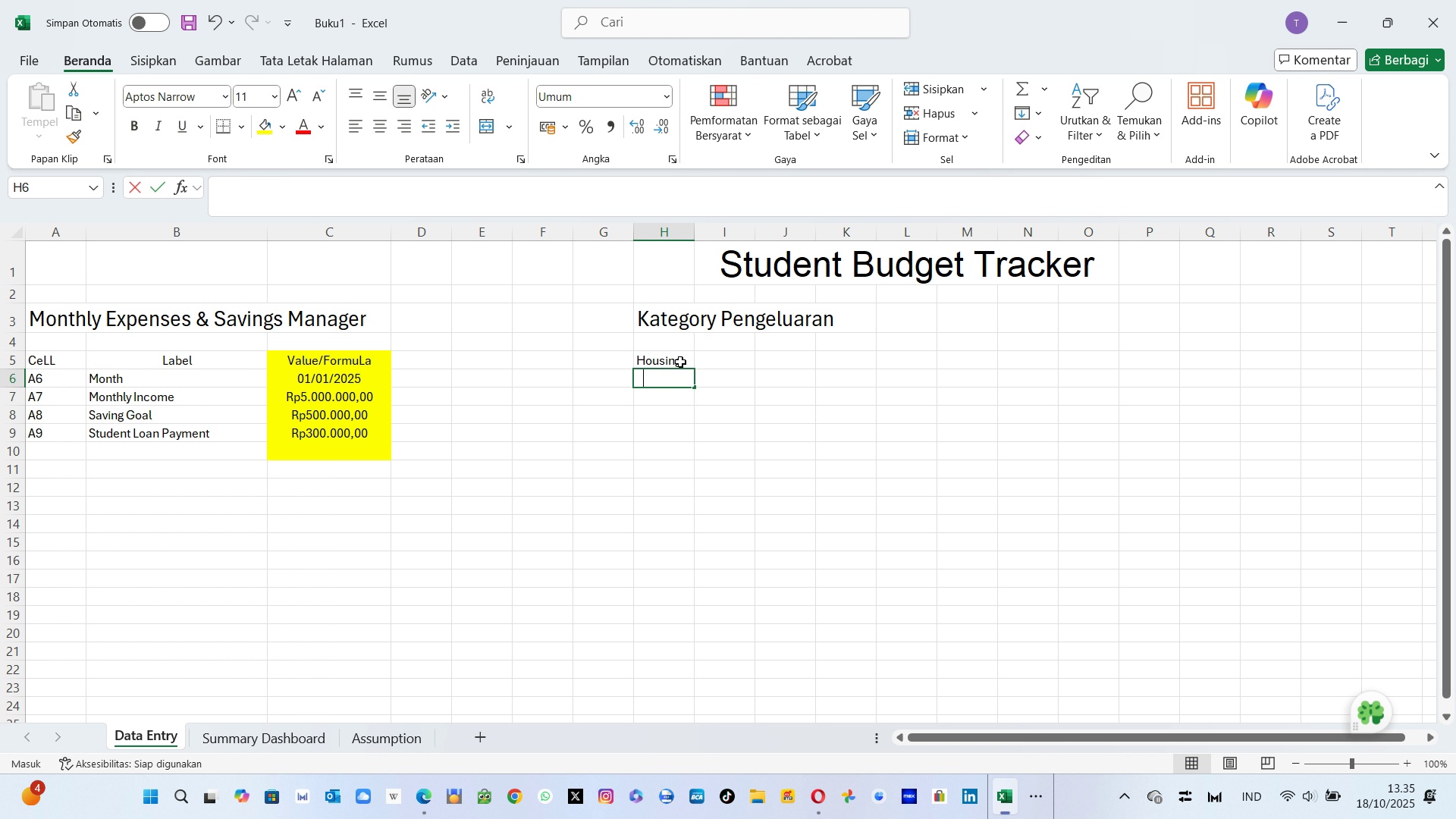 
type(Food)
 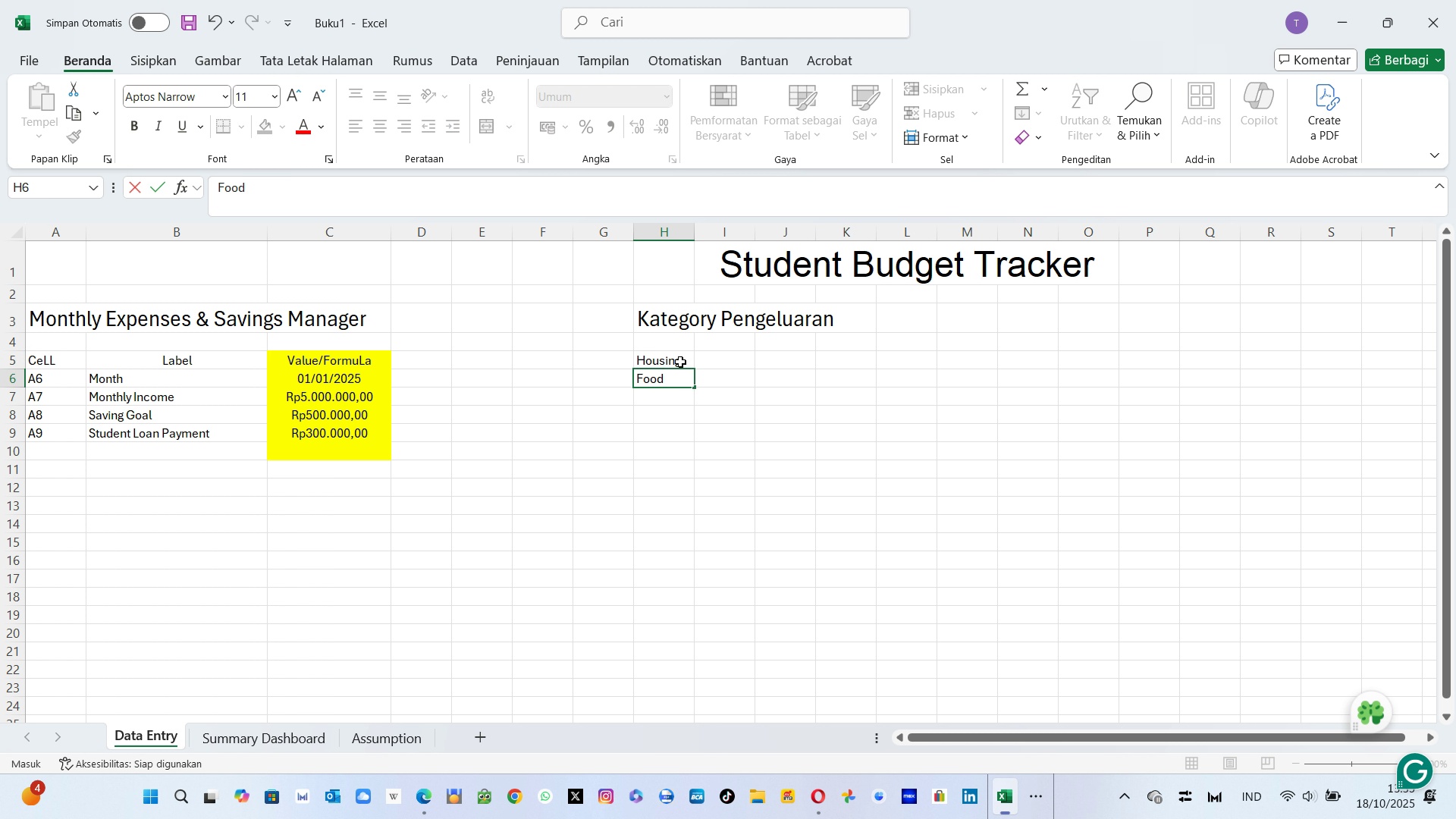 
key(Enter)
 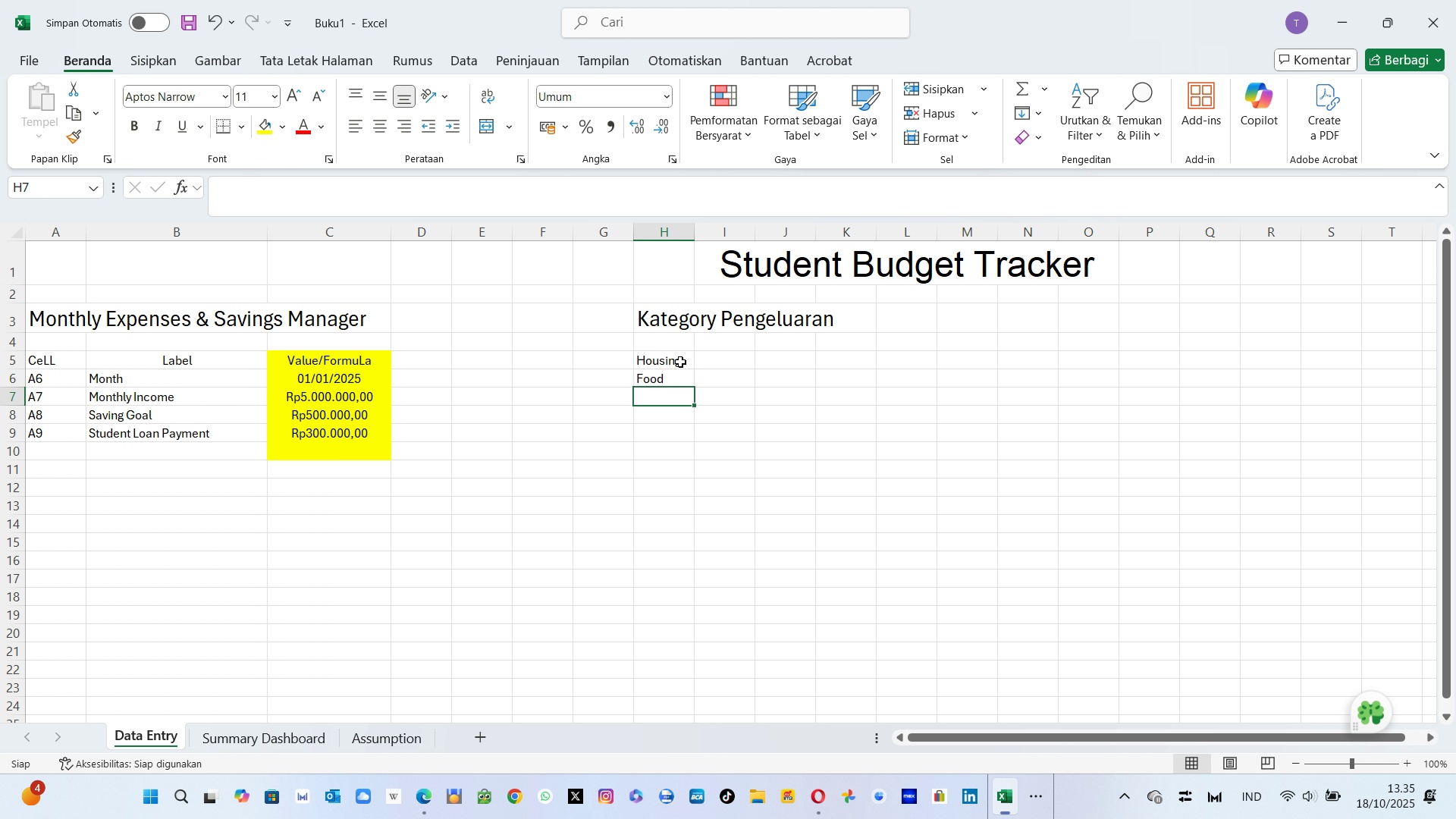 
type(Transportaion)
key(Backspace)
key(Backspace)
key(Backspace)
key(Backspace)
type(aio)
key(Backspace)
key(Backspace)
key(Backspace)
type(ation)
 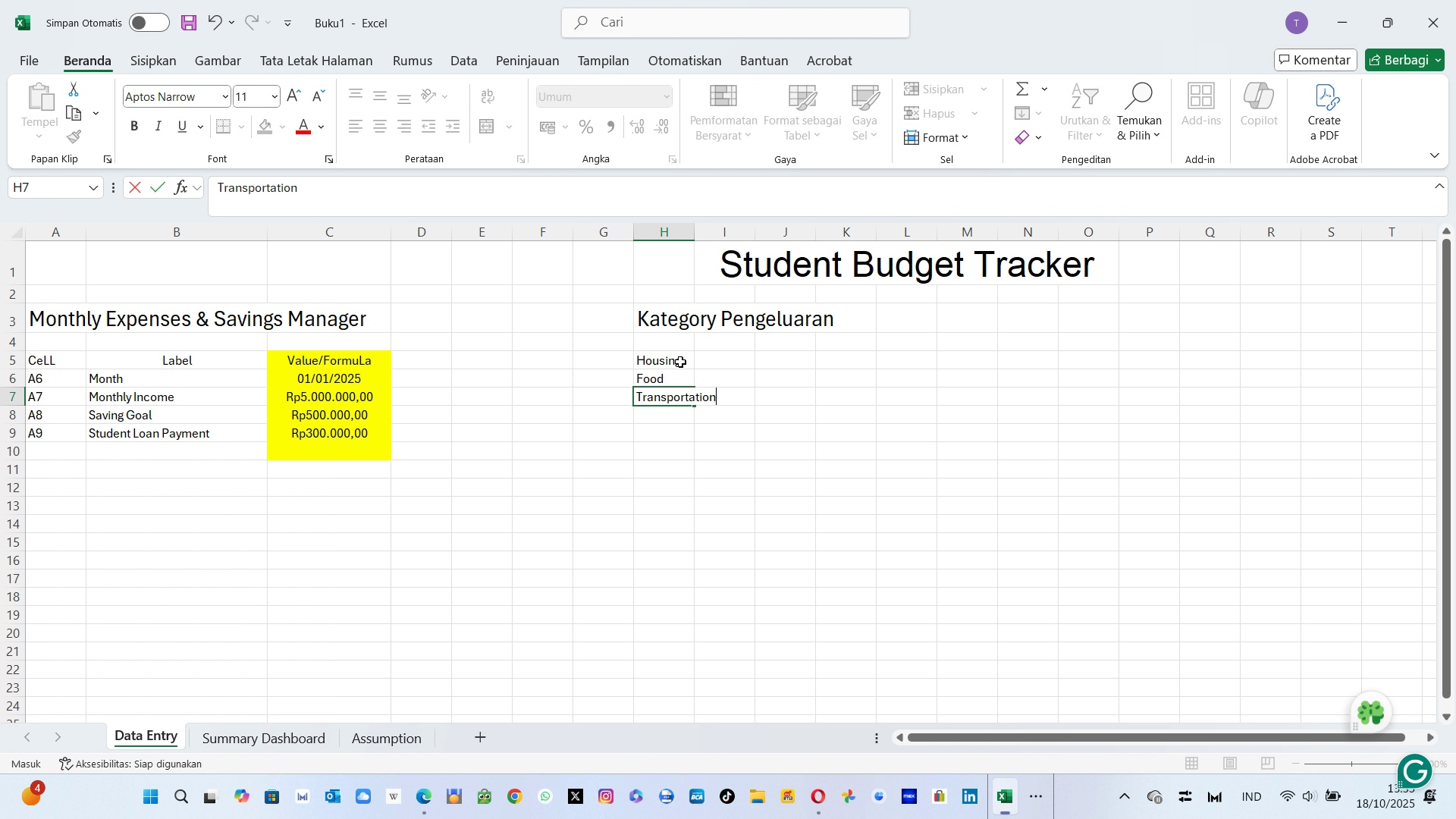 
key(Enter)
 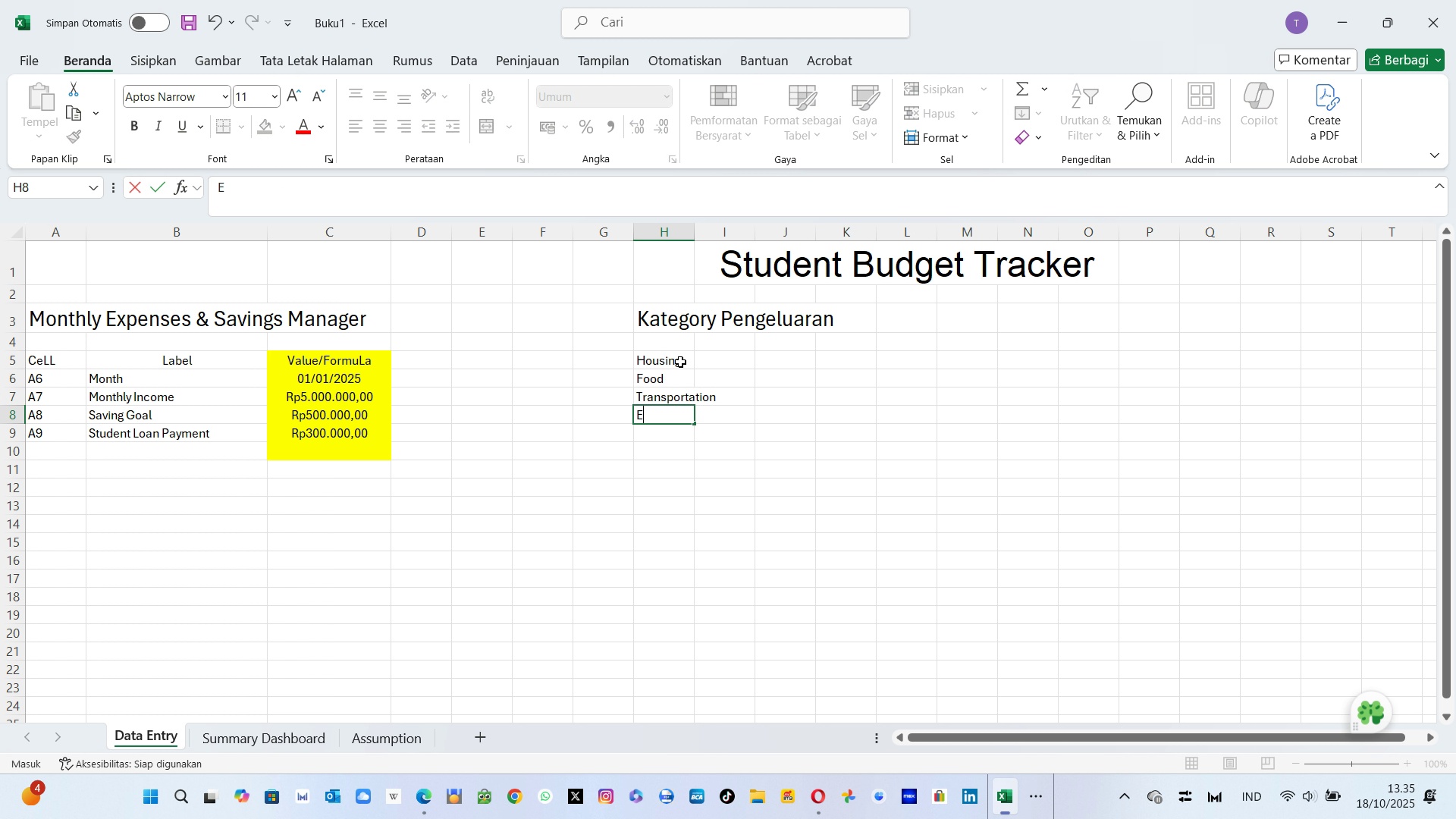 
type(Entertainment)
 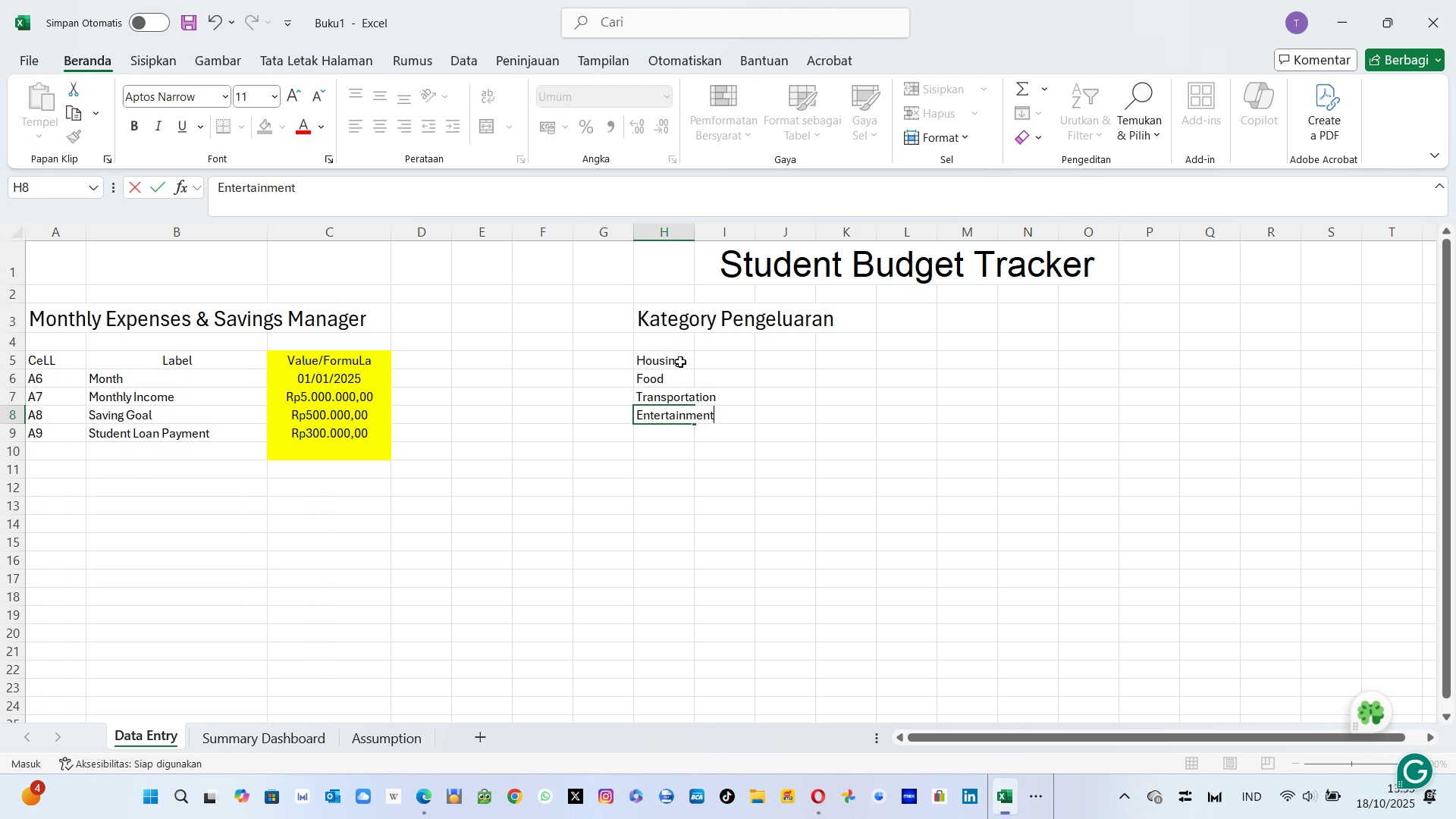 
key(Enter)
 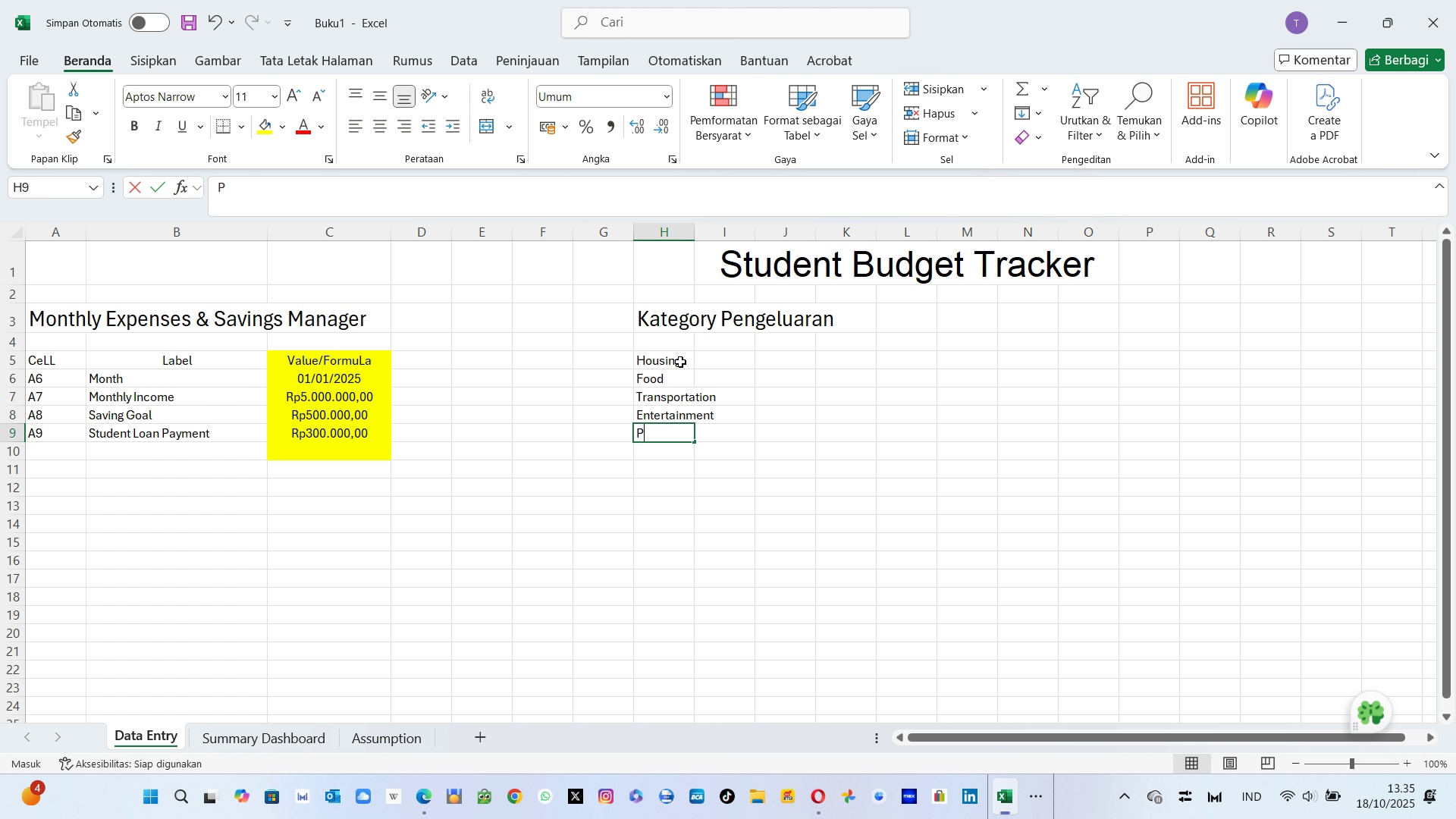 
type(Personal Loan)
 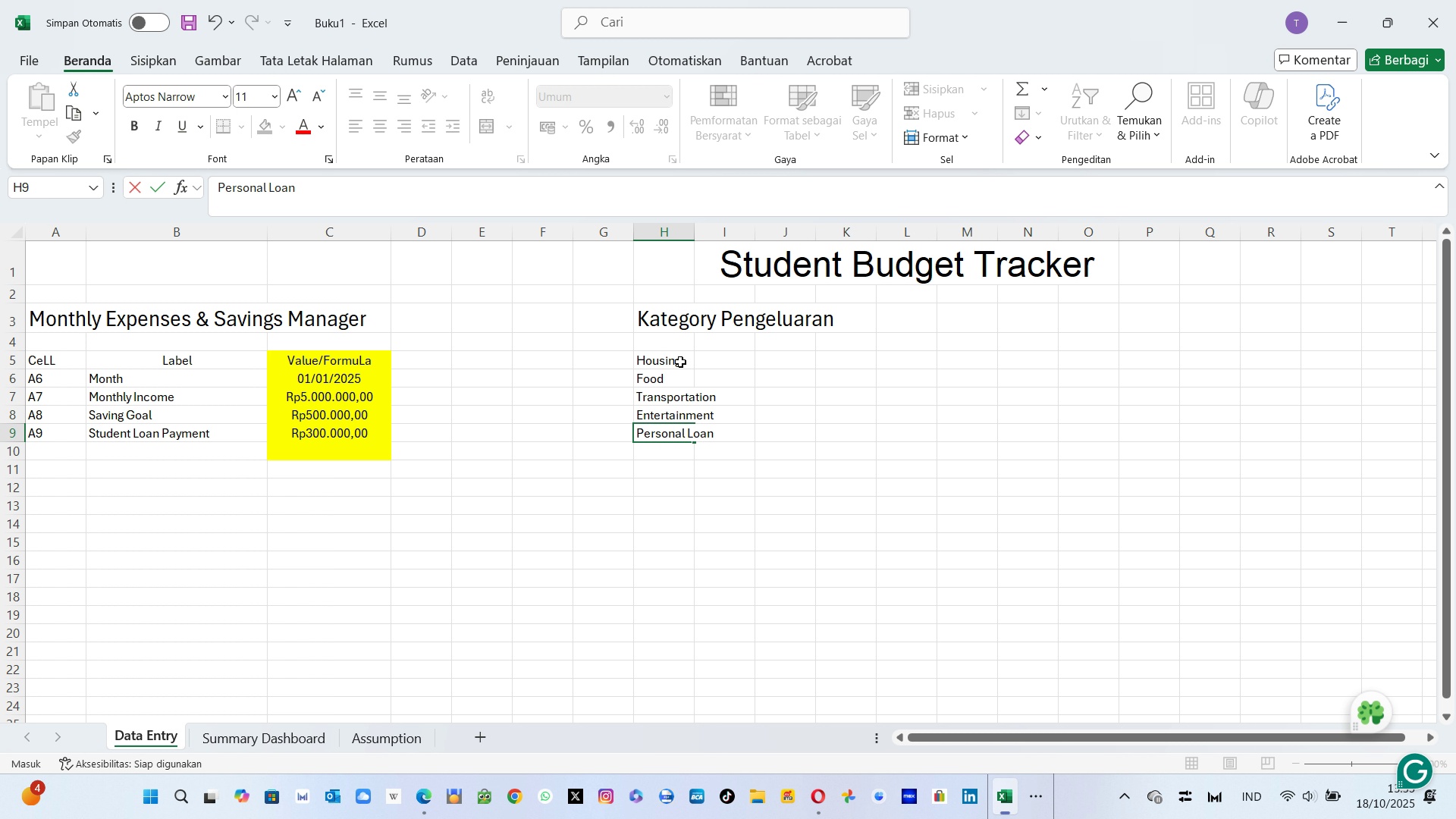 
key(Enter)
 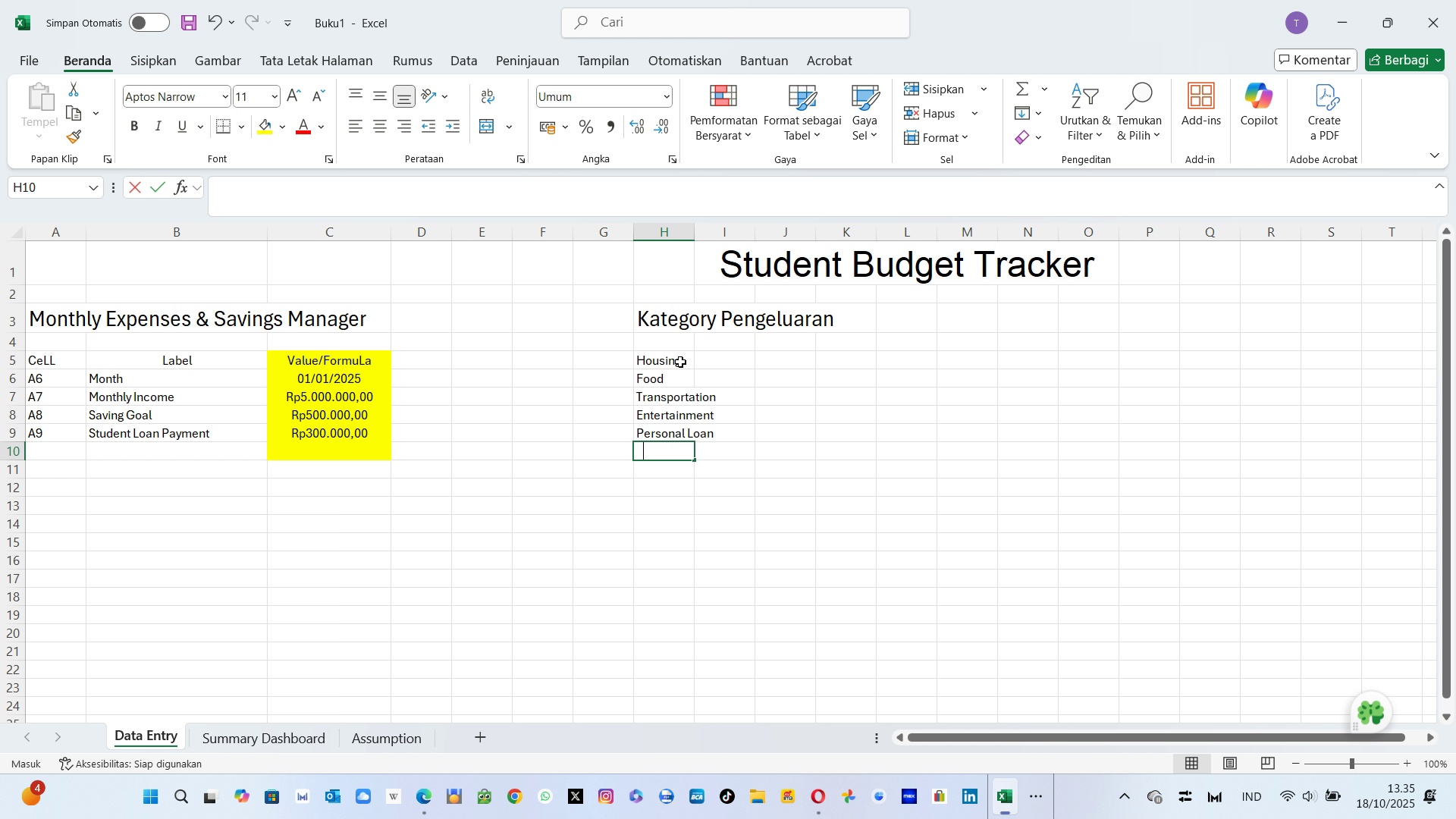 
wait(12.29)
 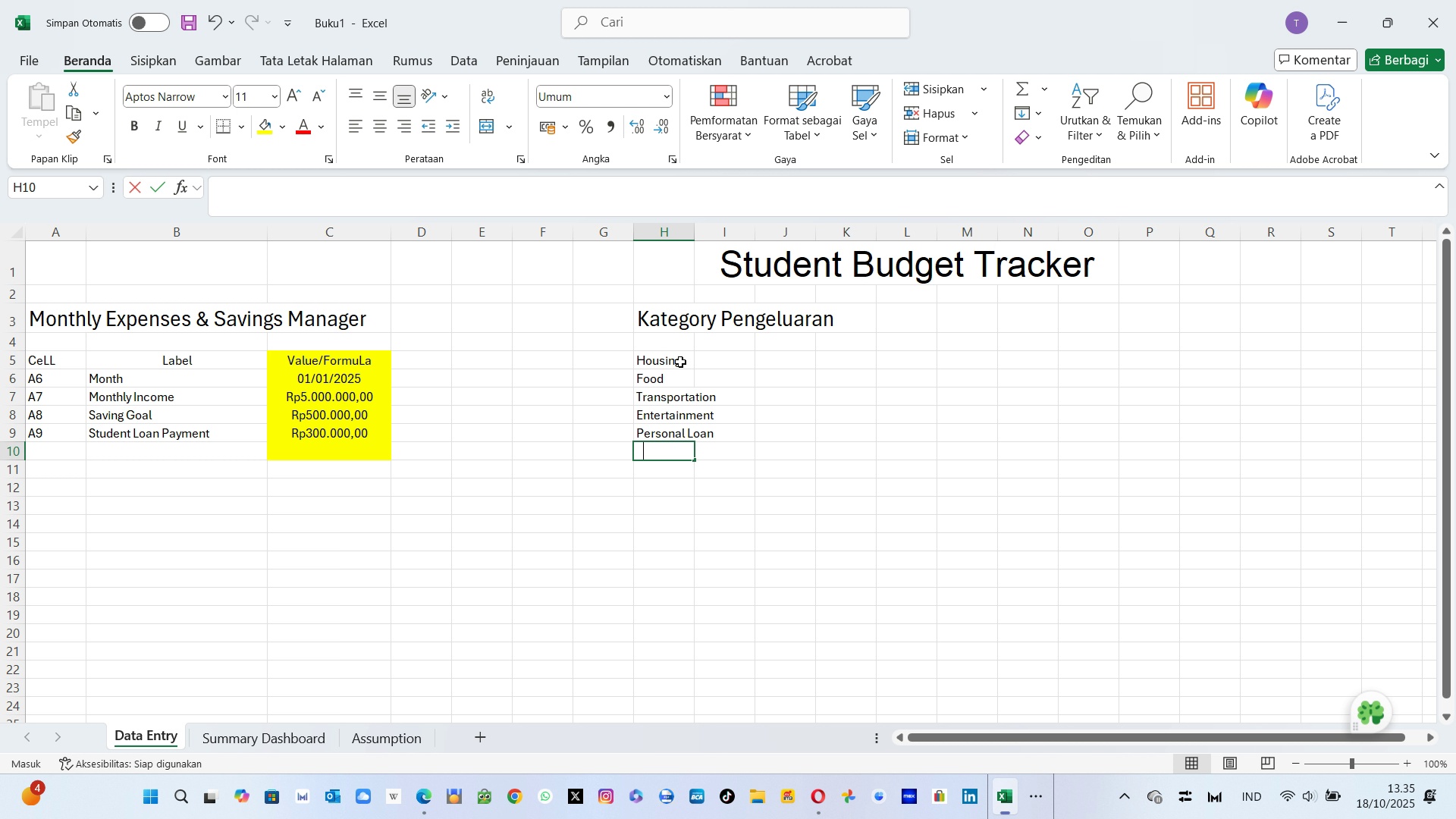 
type(Savings)
 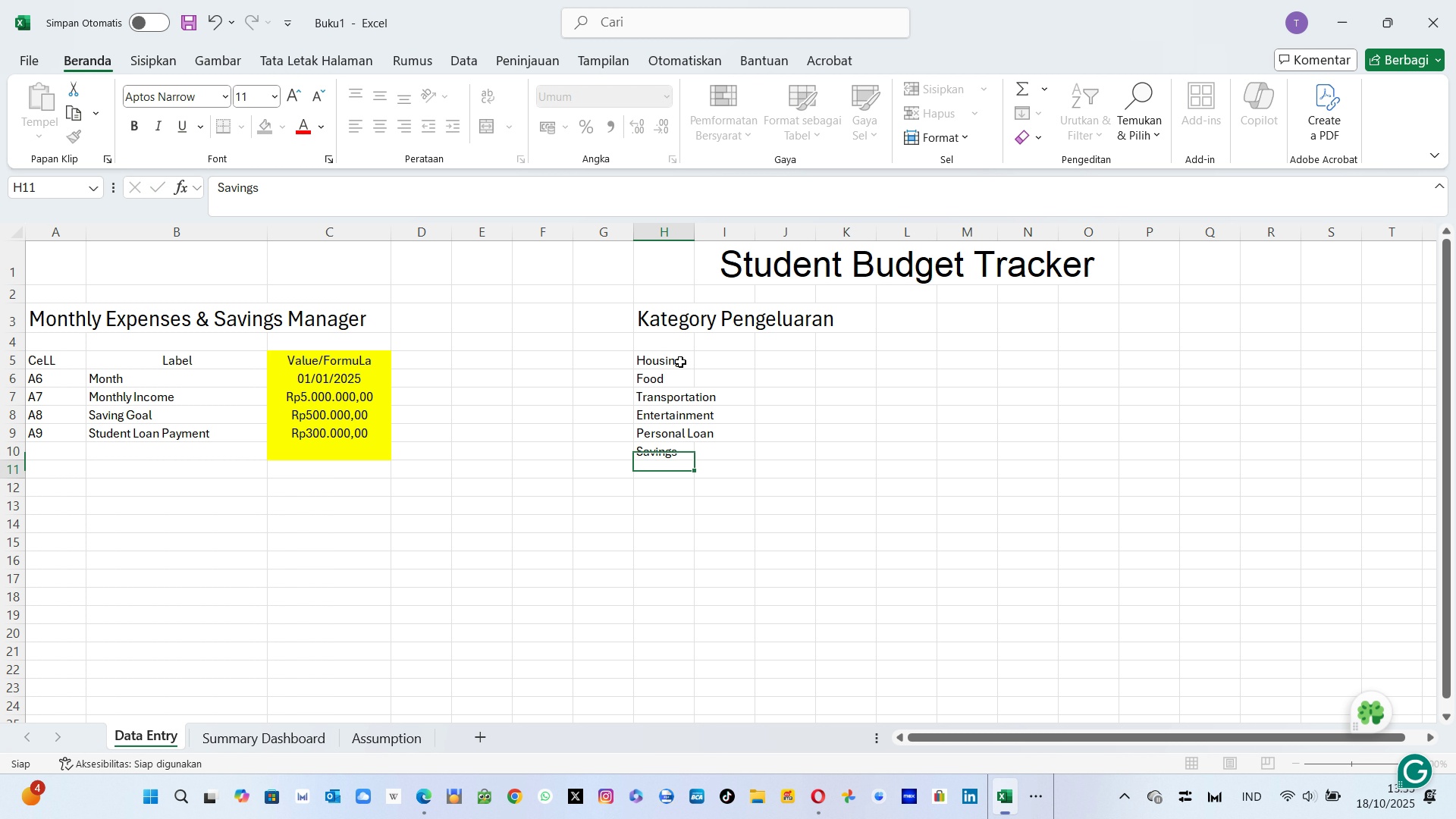 
key(Enter)
 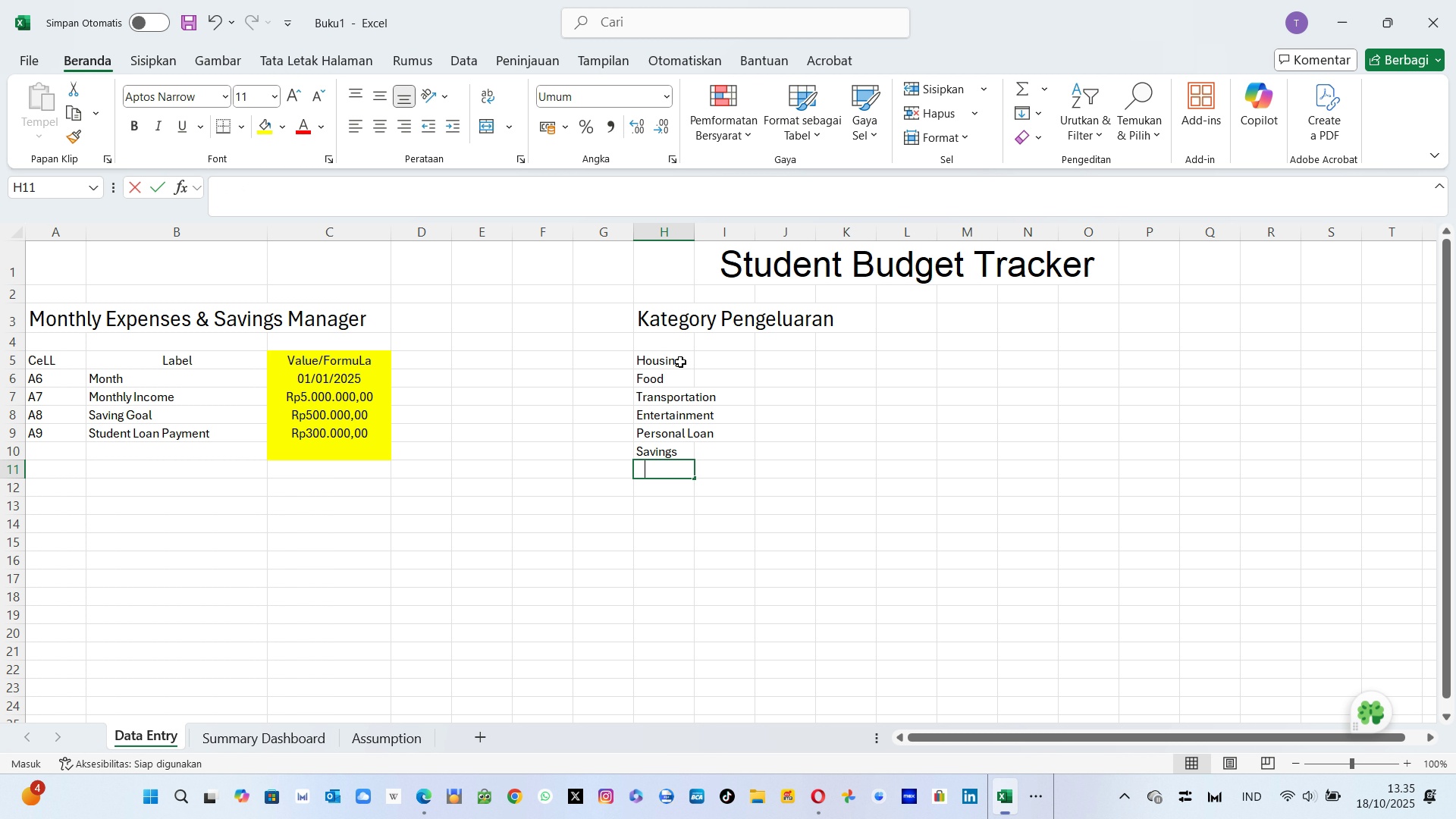 
type(Utilities)
 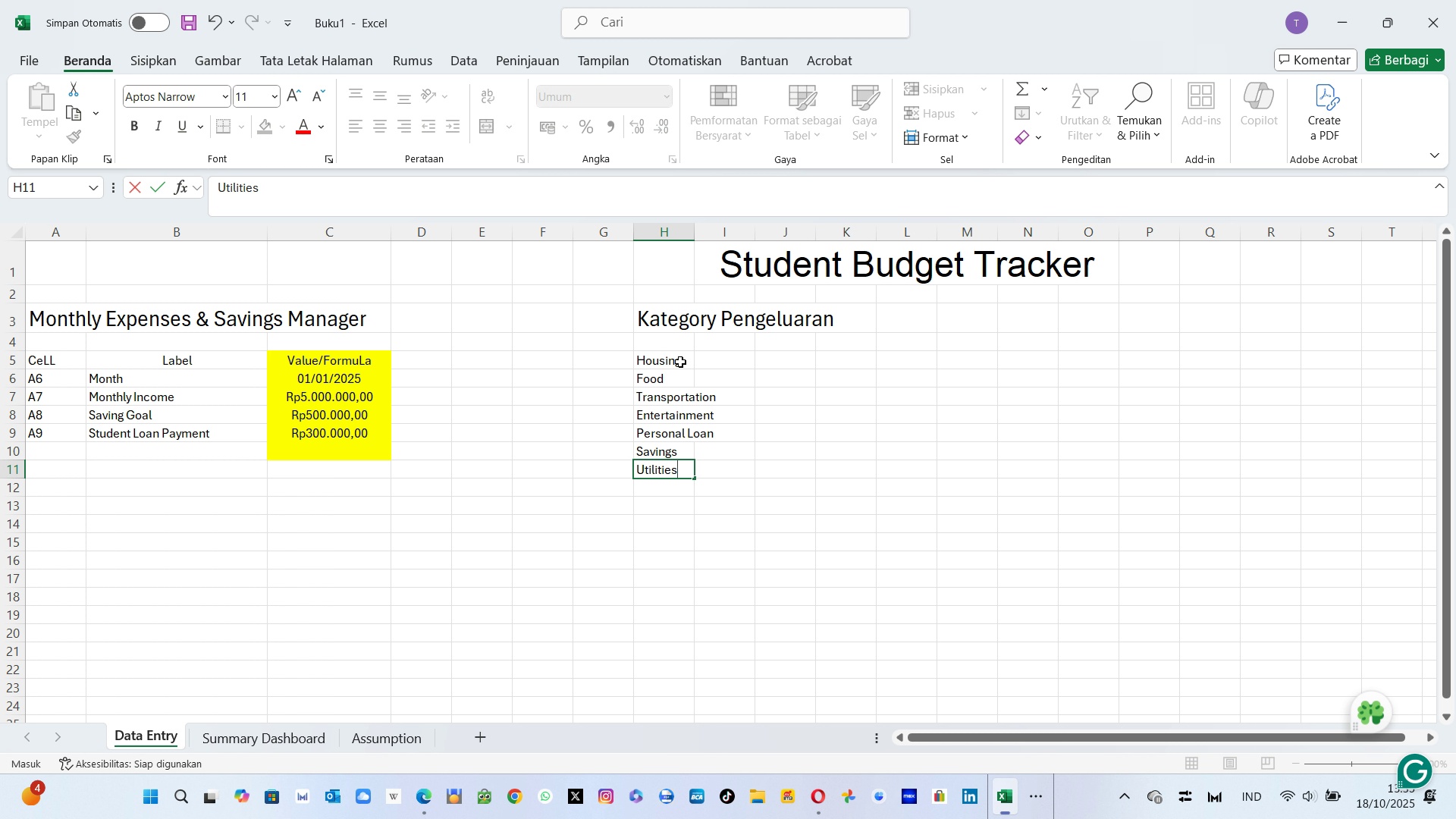 
key(Enter)
 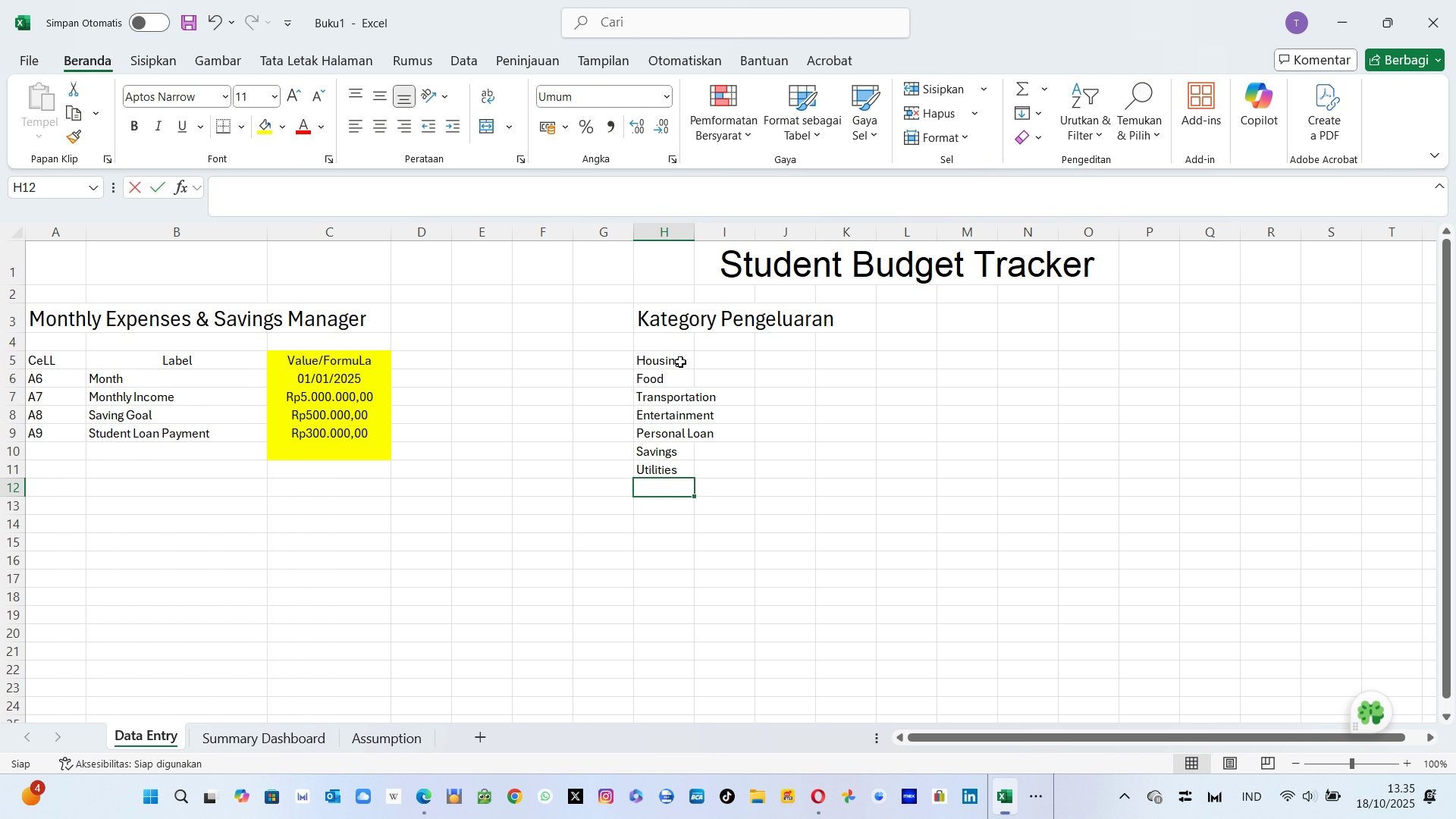 
type(Other)
 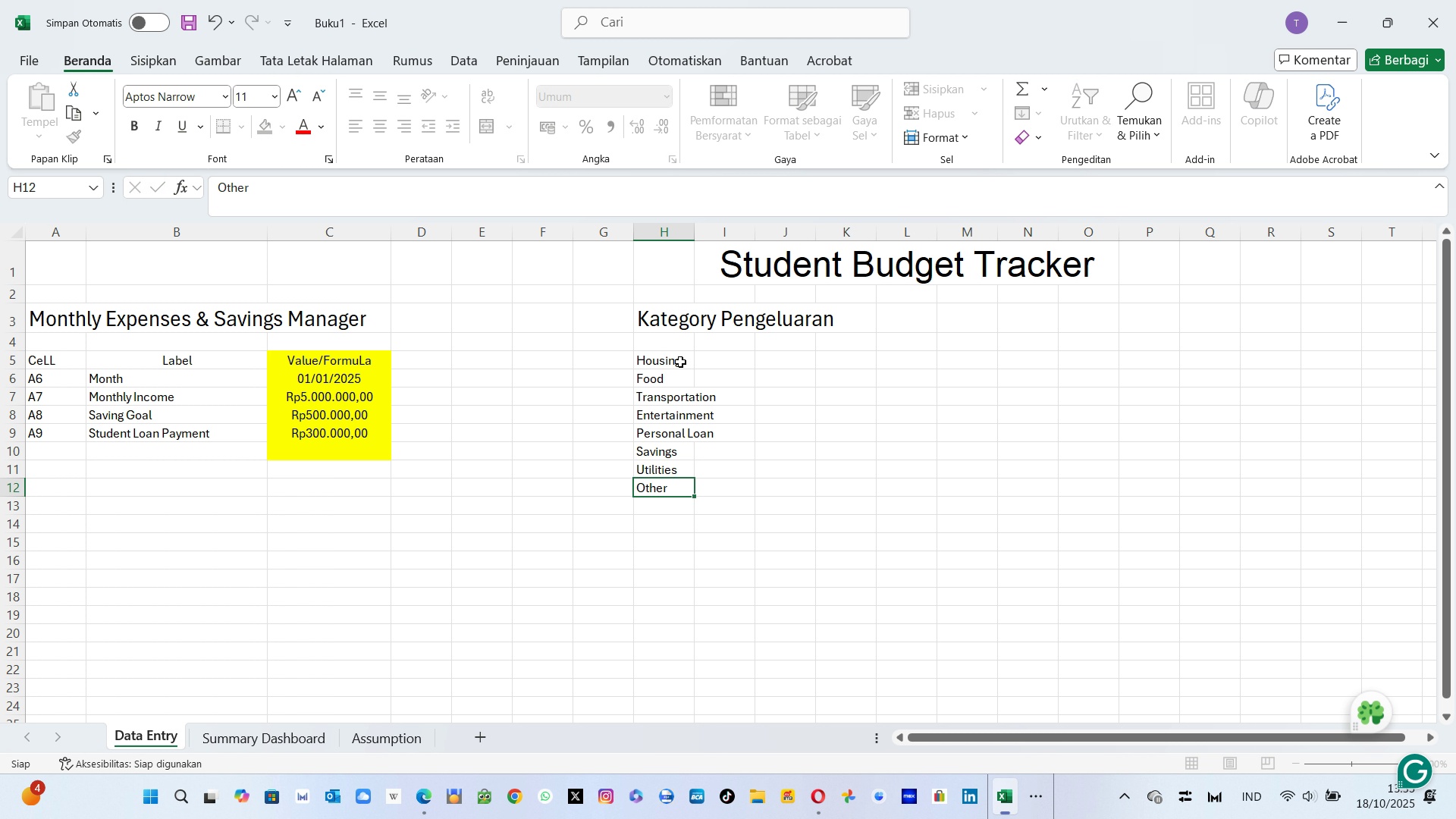 
key(Enter)
 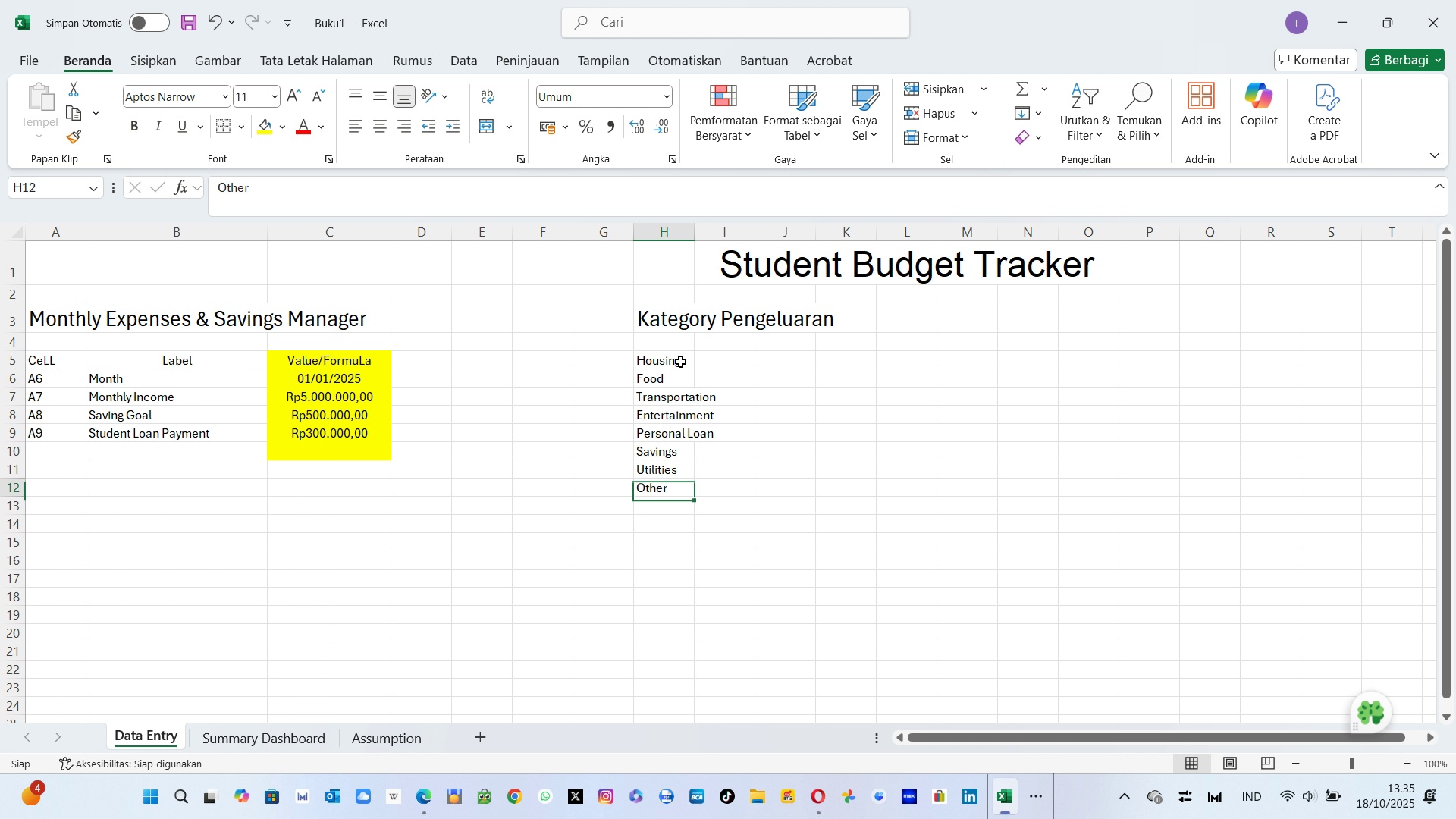 
key(ArrowUp)
 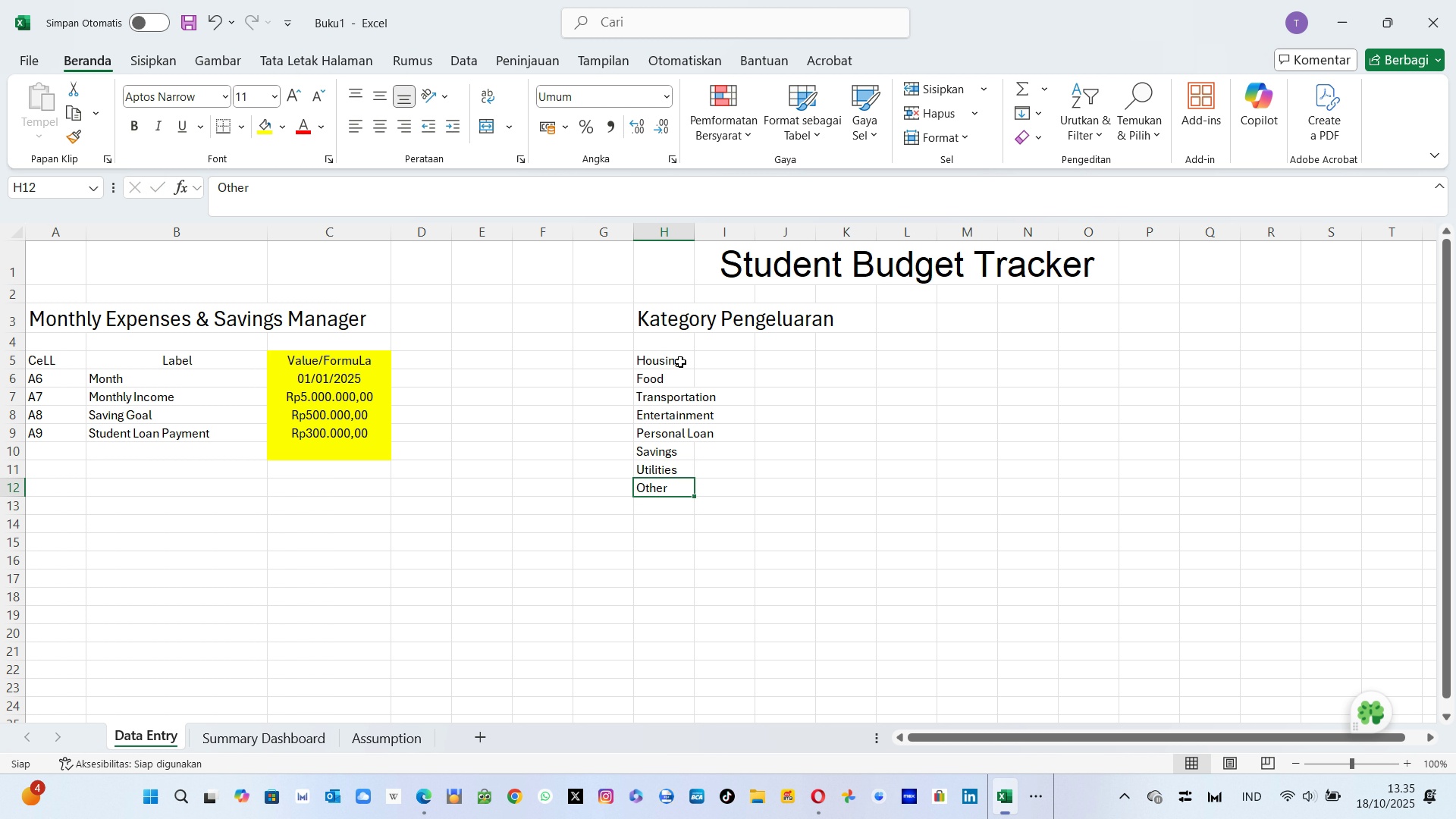 
key(ArrowUp)
 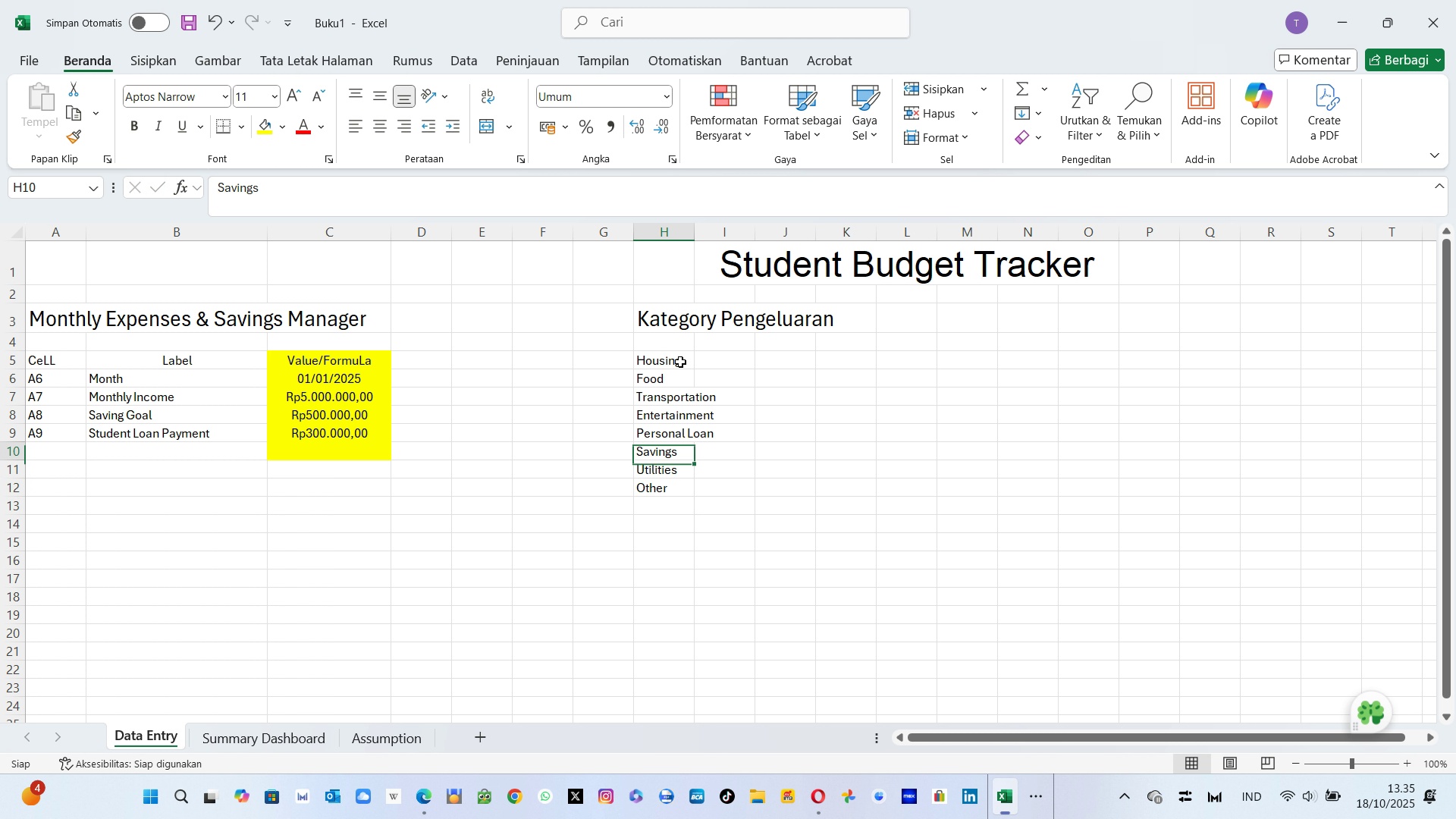 
key(ArrowUp)
 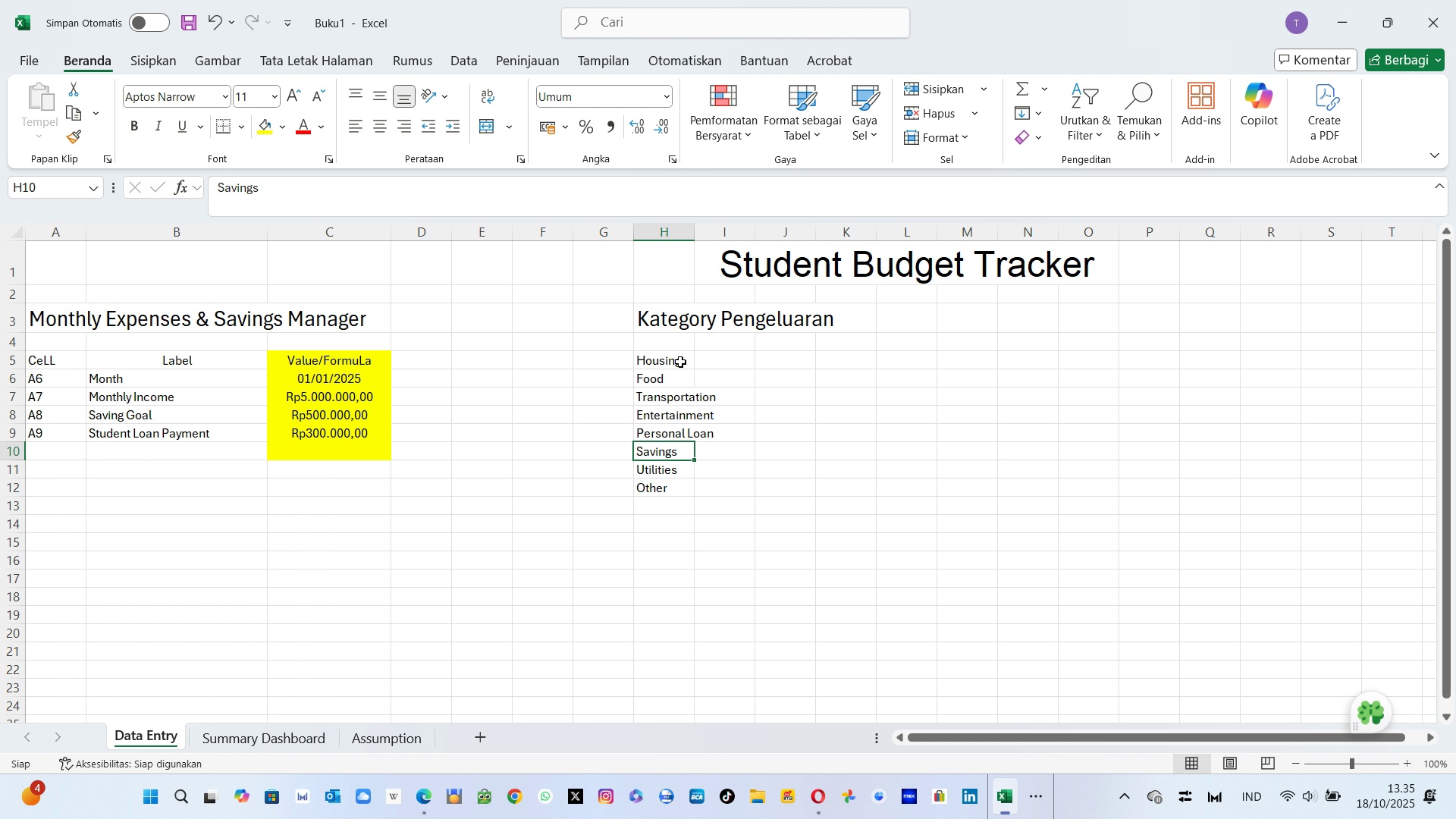 
key(ArrowUp)
 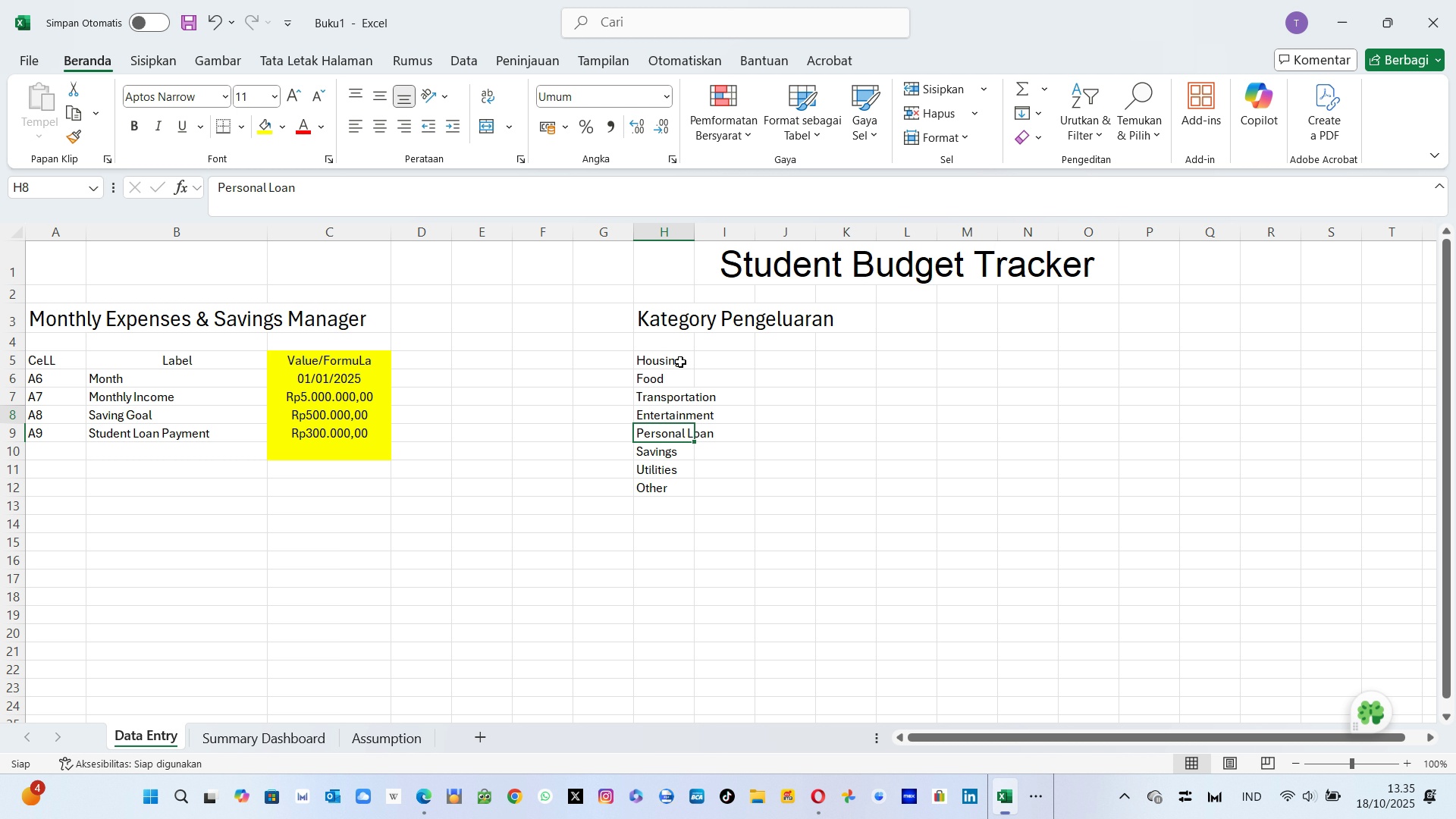 
key(ArrowUp)
 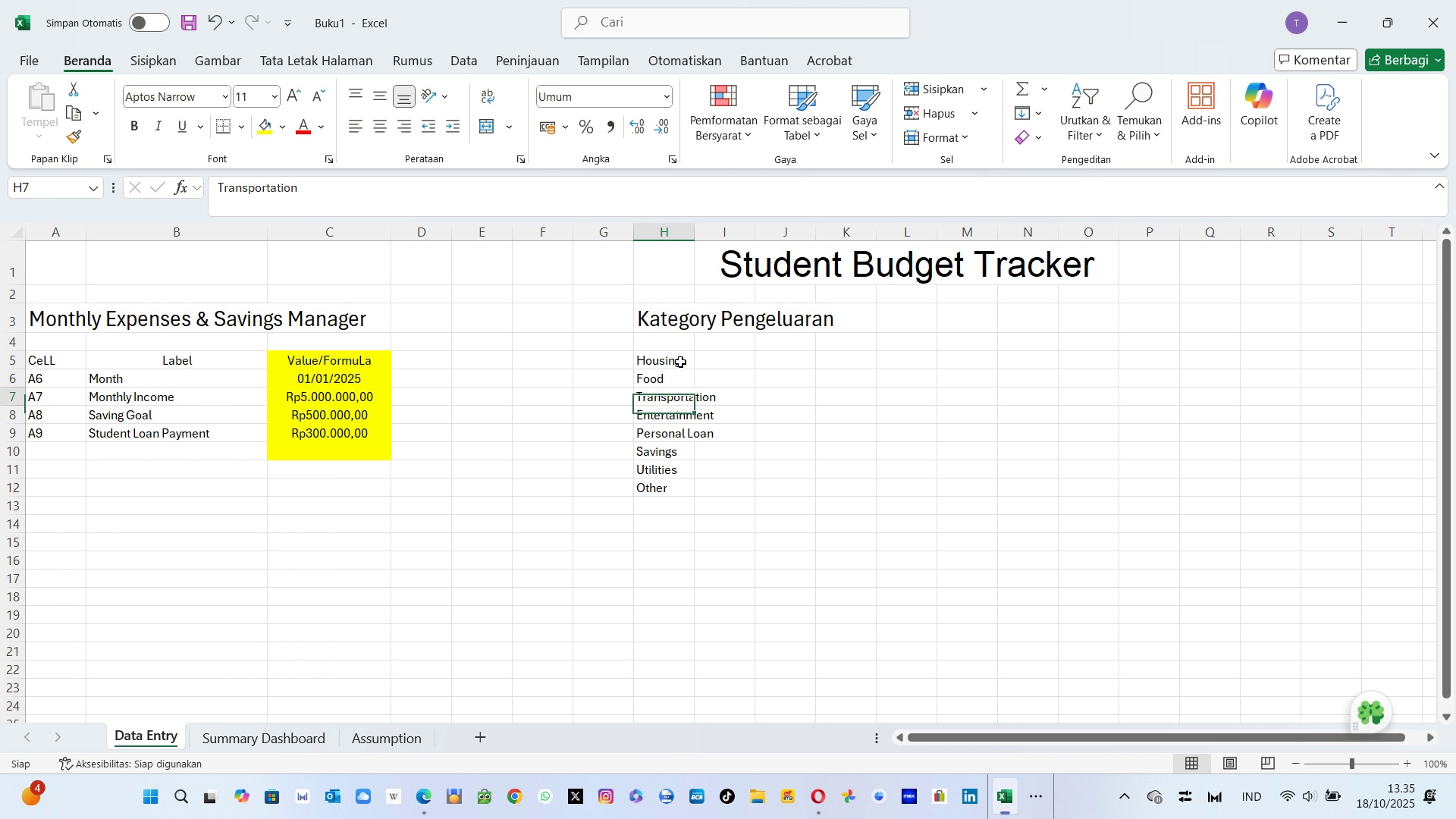 
key(ArrowUp)
 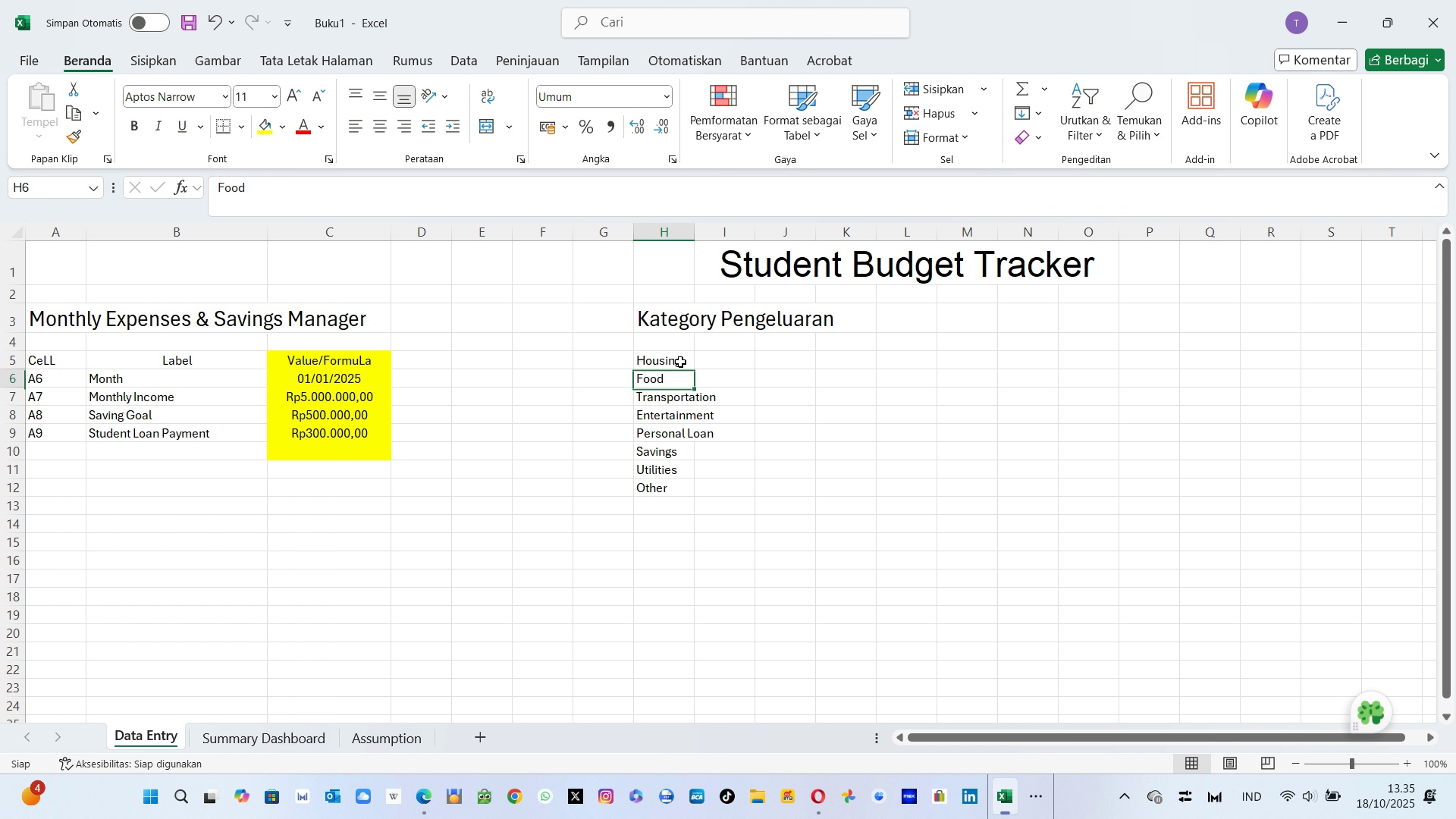 
key(ArrowUp)
 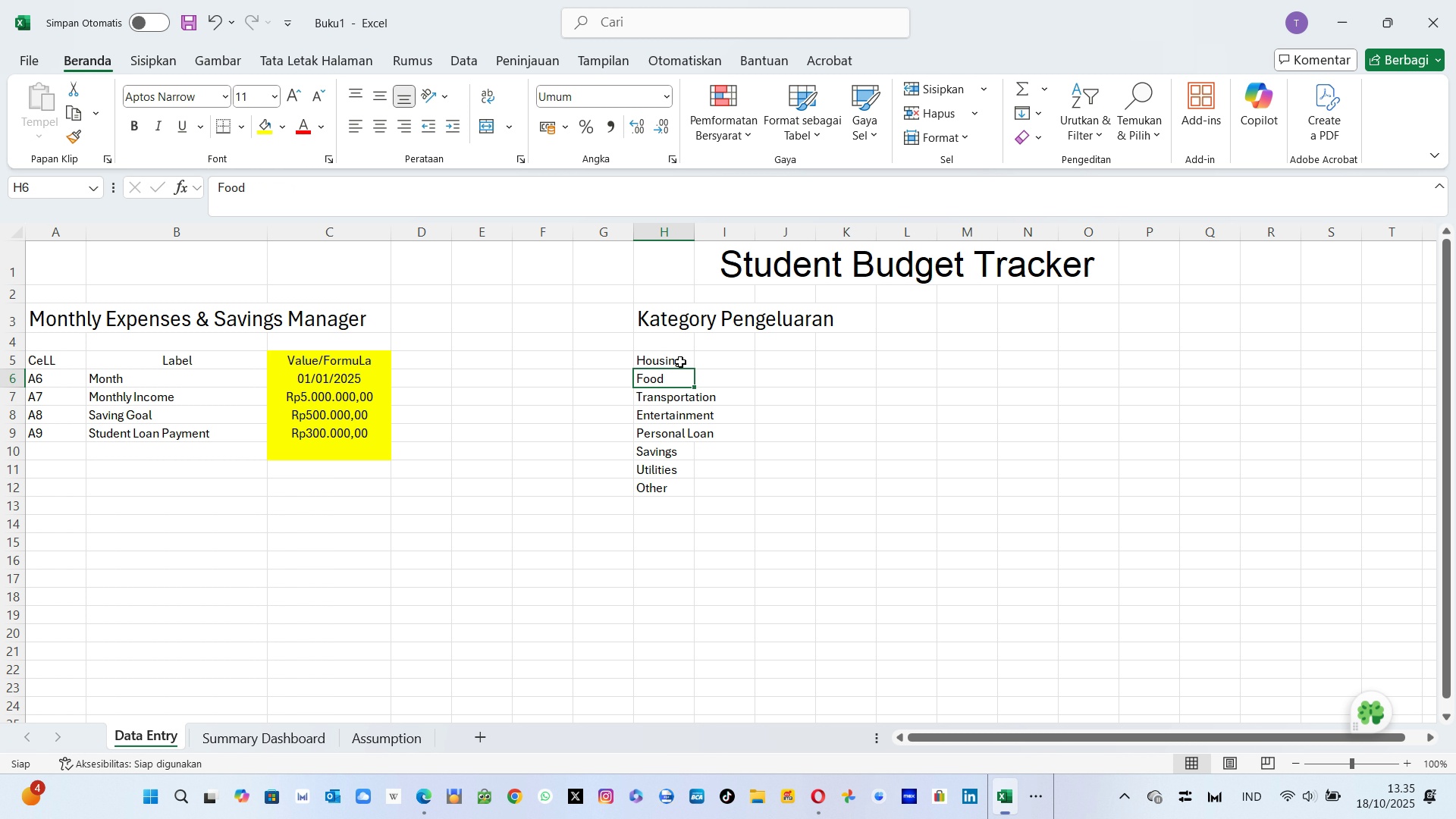 
key(ArrowUp)
 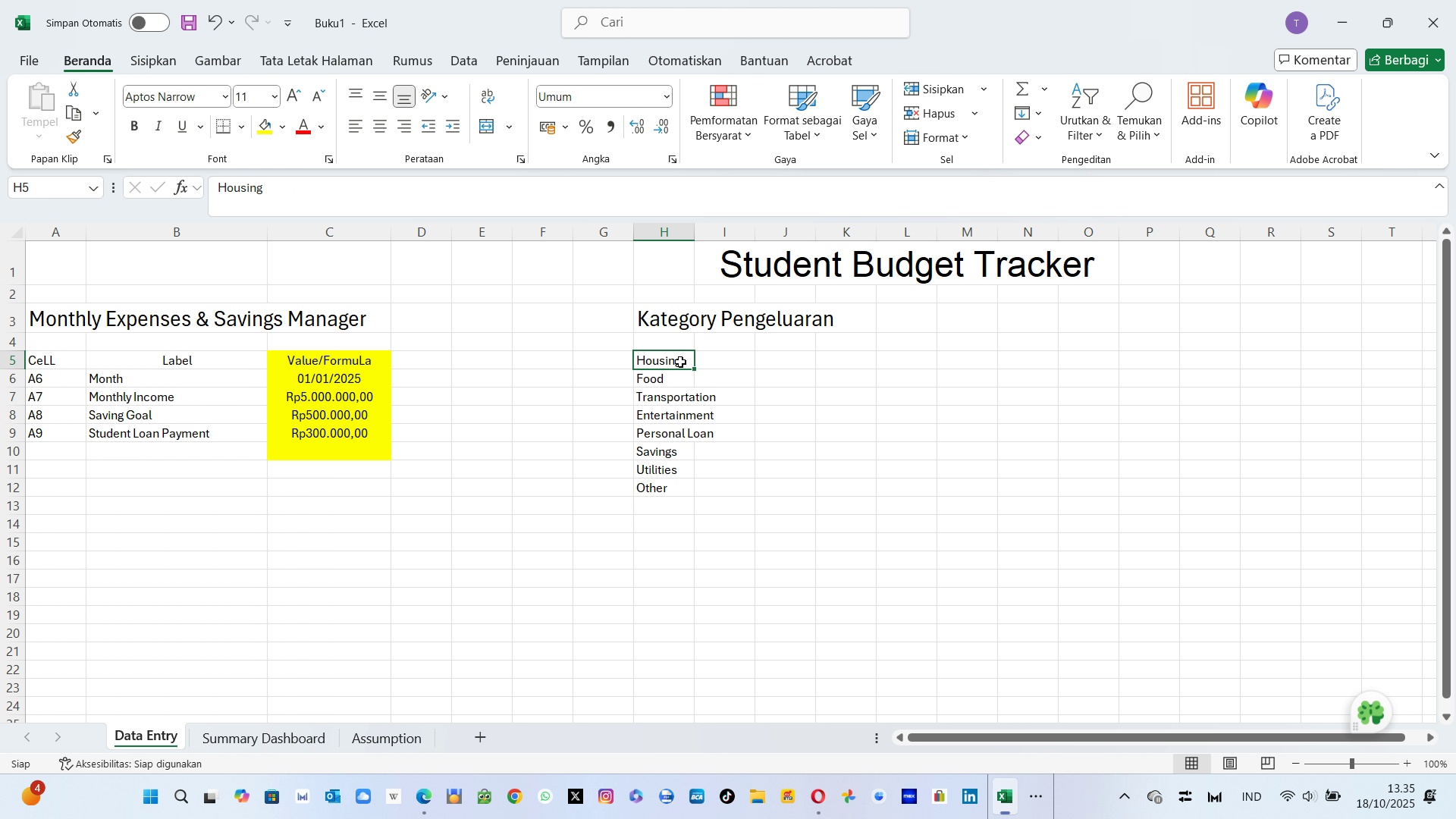 
key(ArrowRight)
 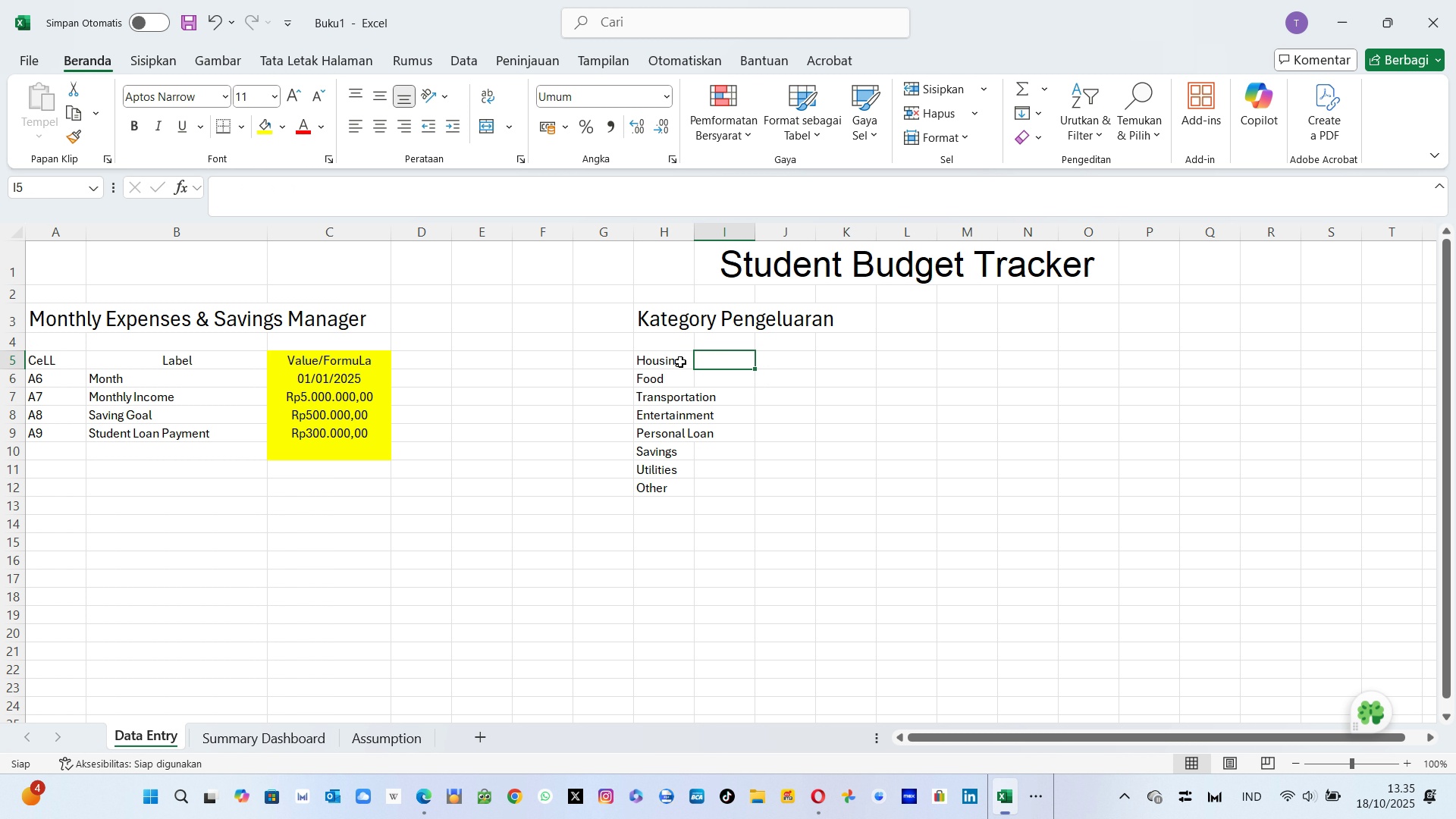 
key(ArrowLeft)
 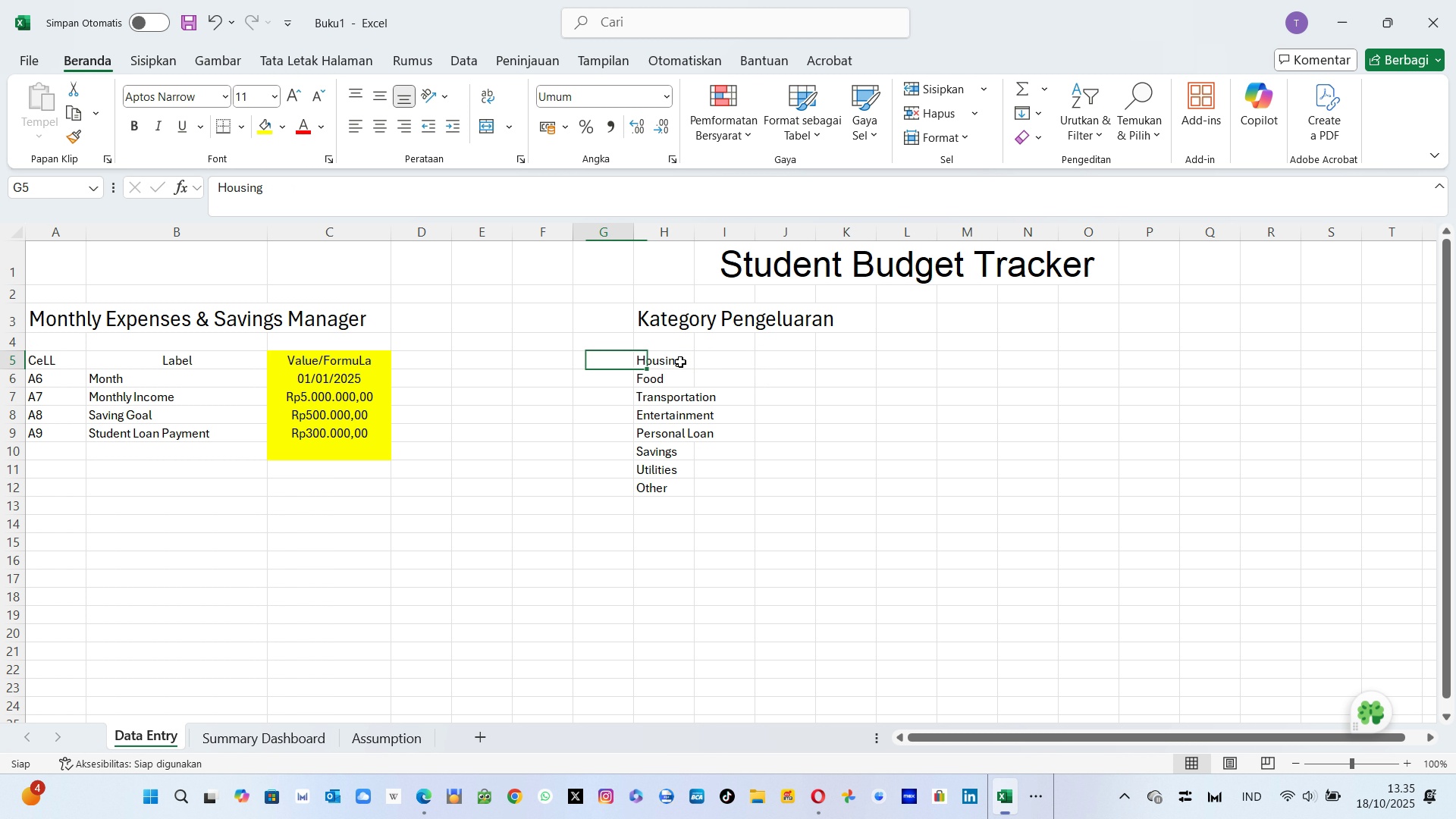 
key(ArrowLeft)
 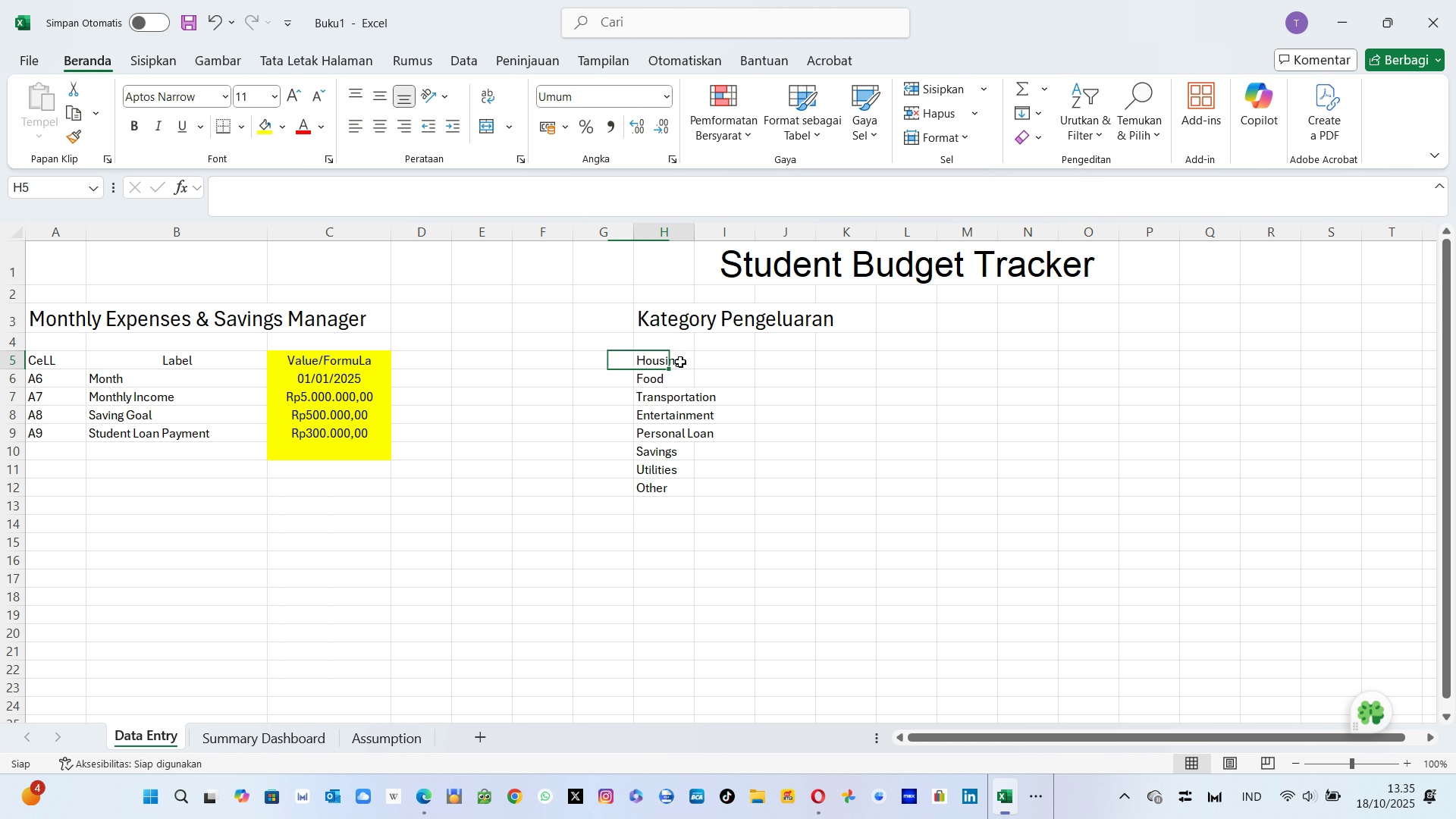 
key(ArrowRight)
 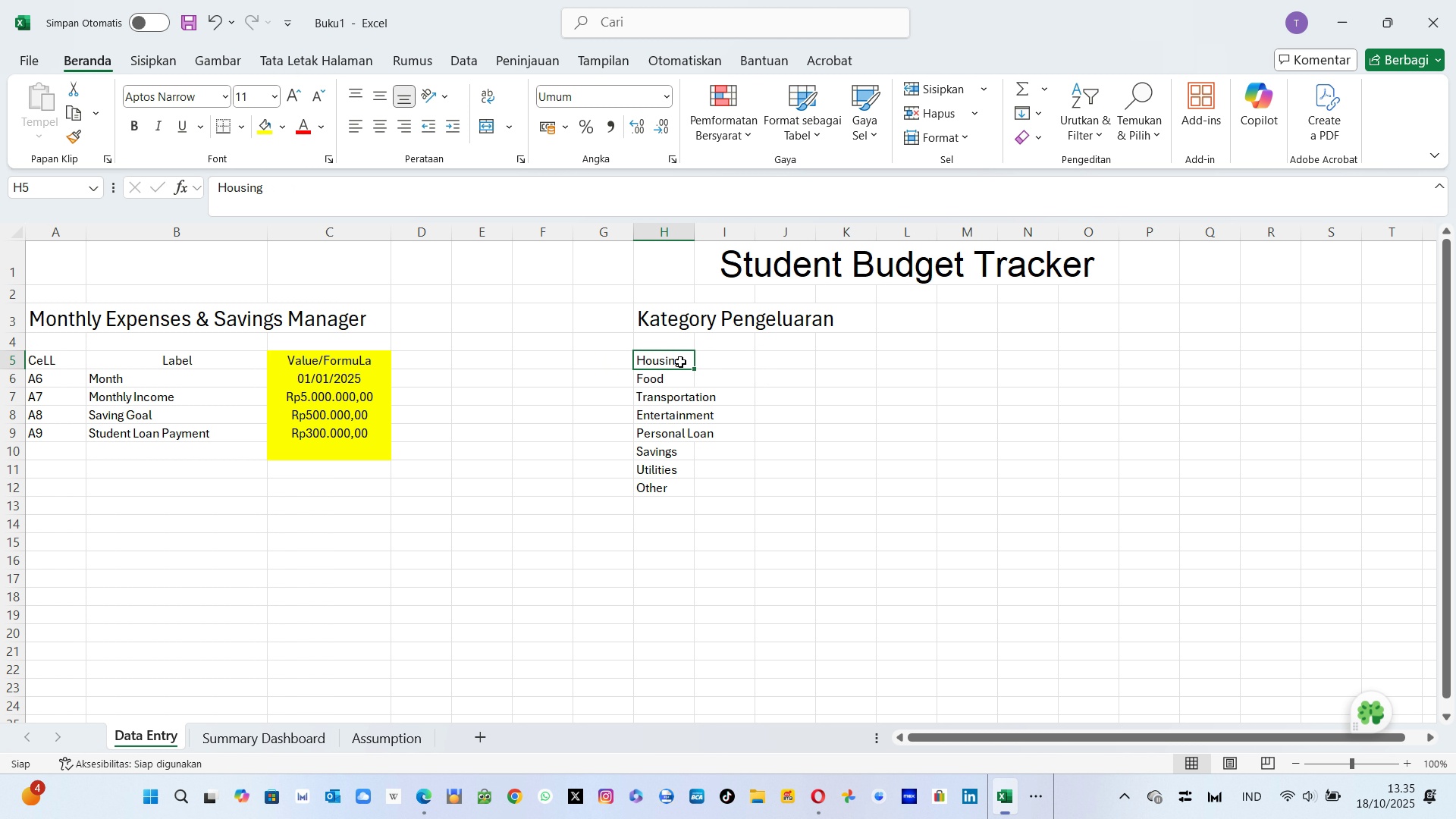 
key(ArrowLeft)
 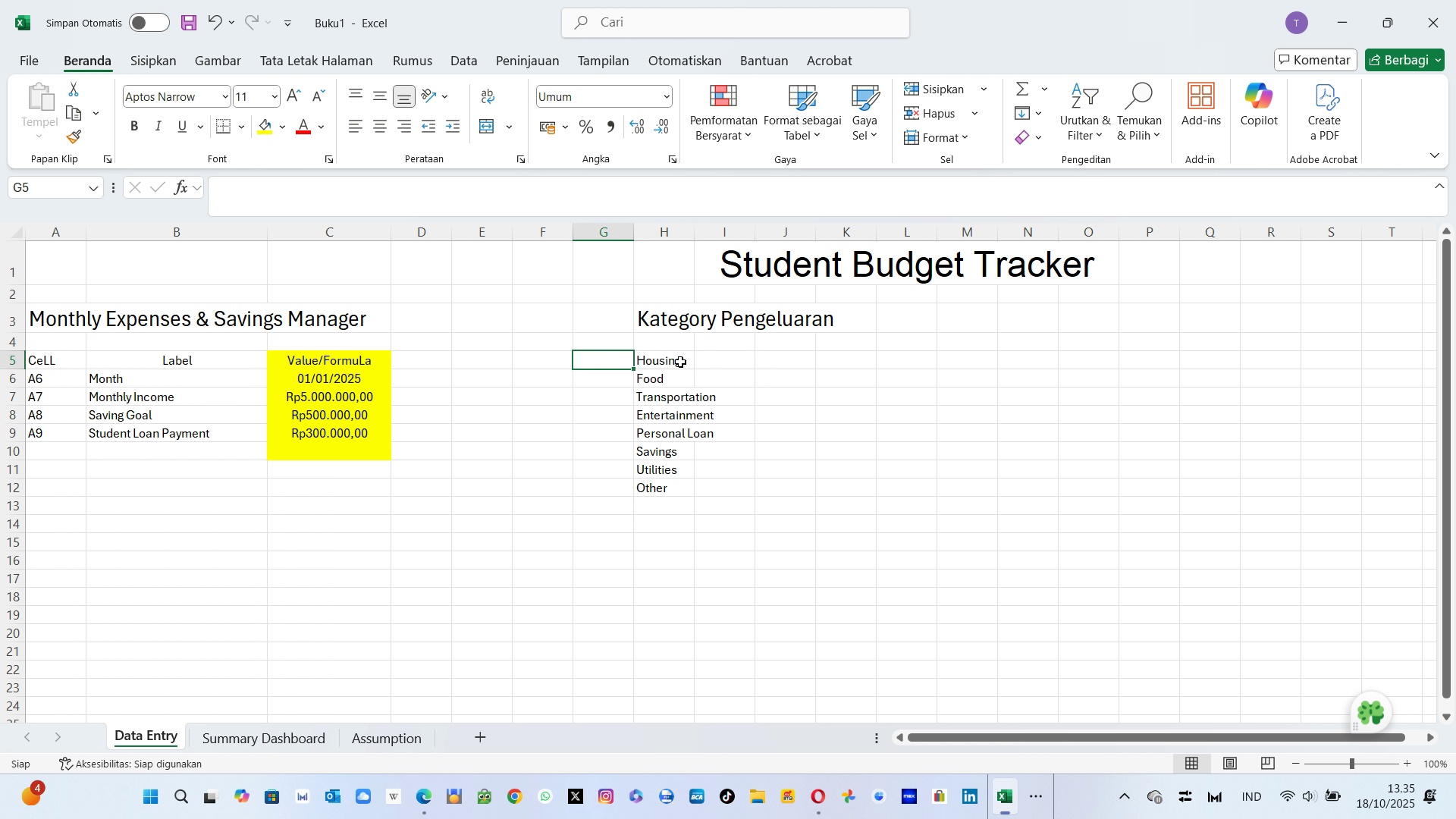 
key(ArrowRight)
 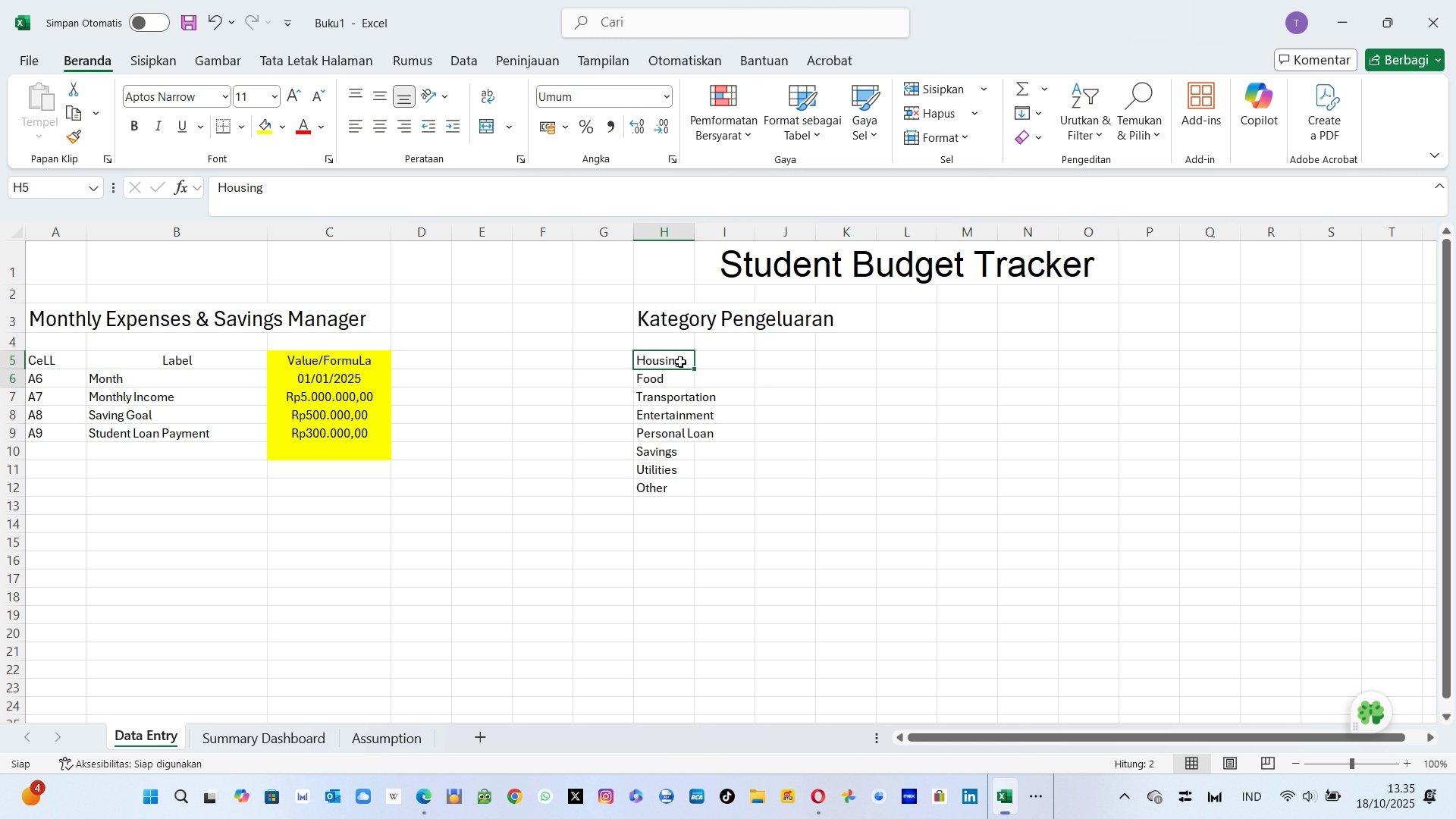 
hold_key(key=ShiftLeft, duration=1.65)
 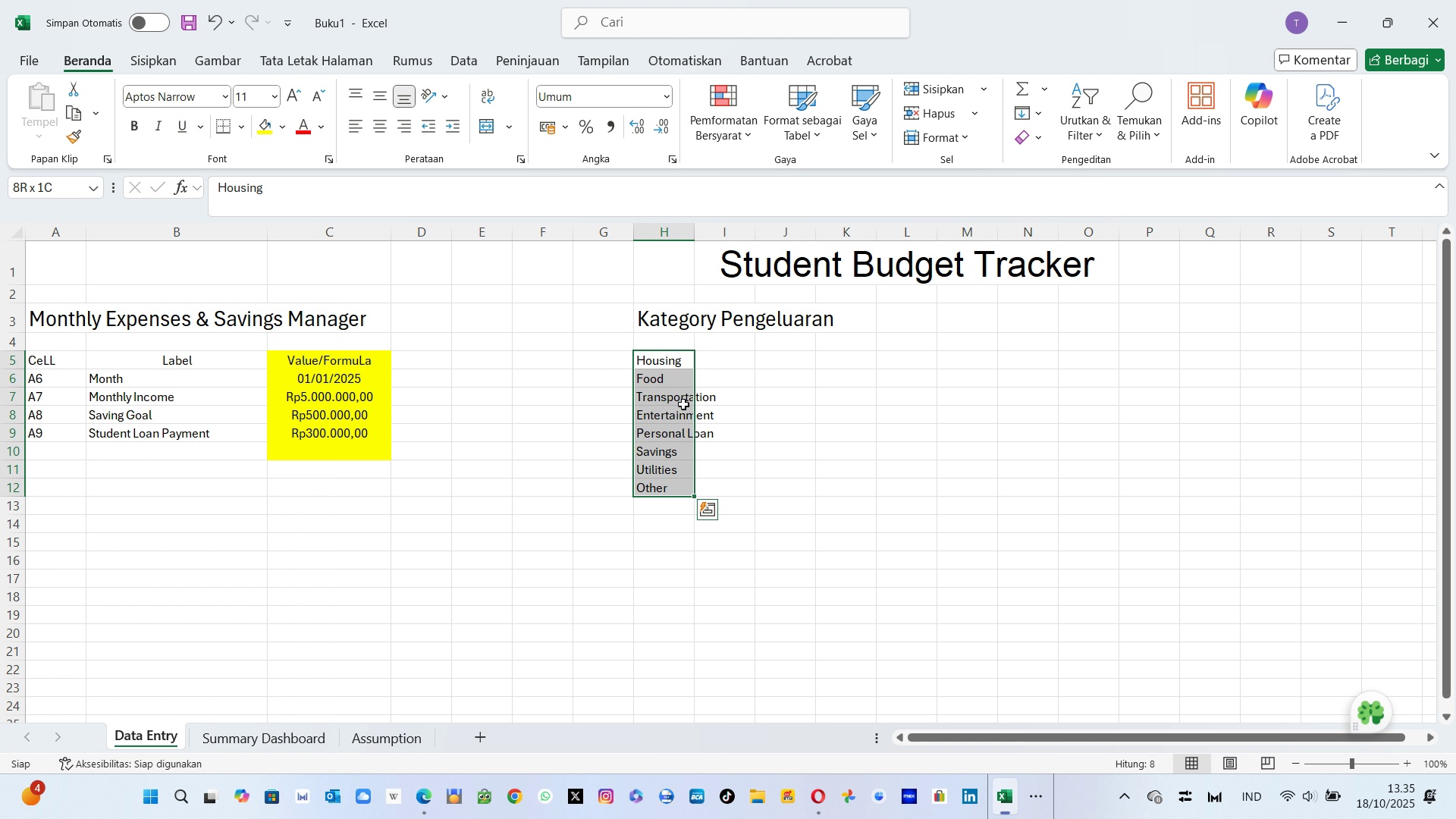 
hold_key(key=ArrowDown, duration=0.68)
 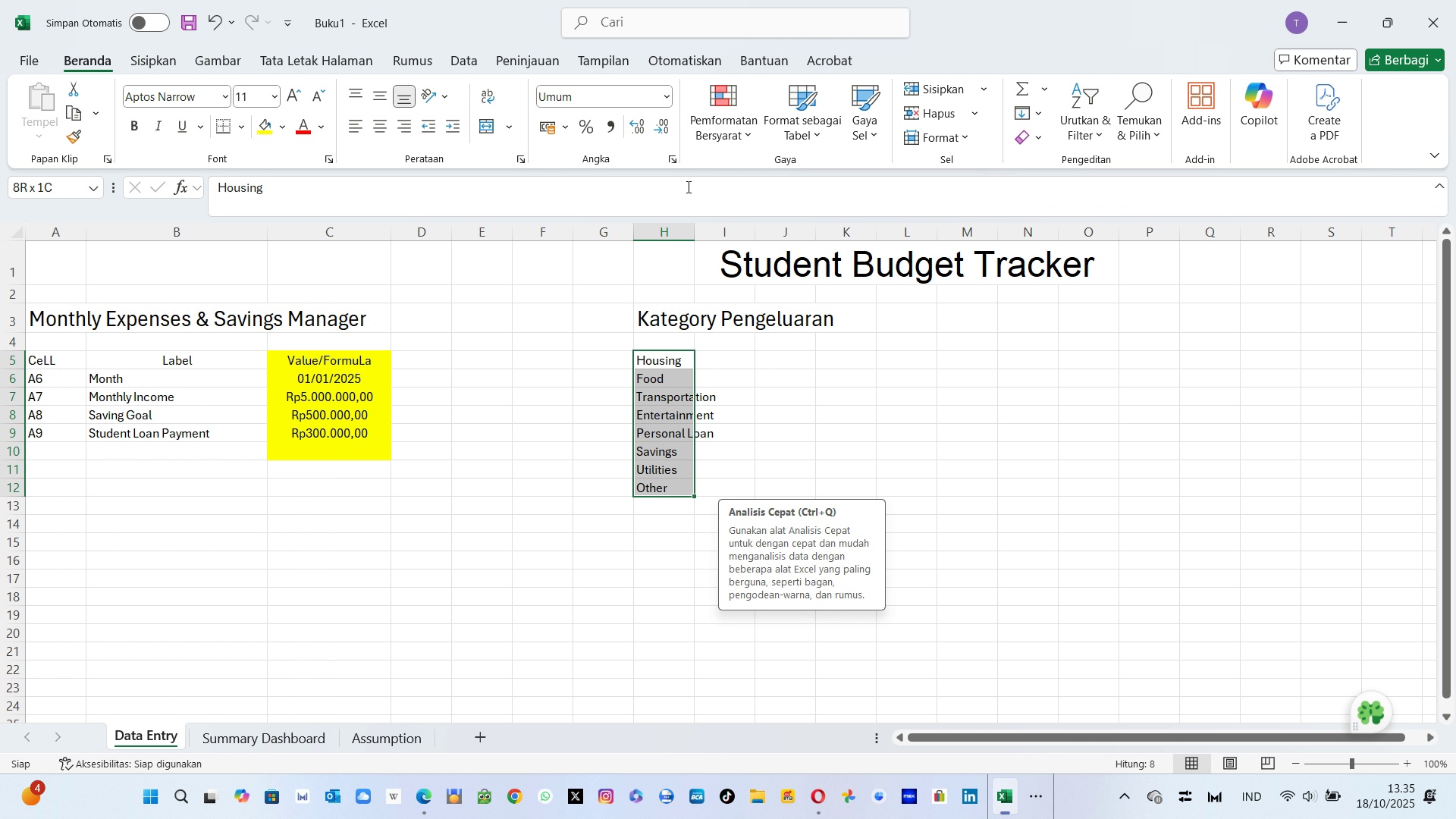 
left_click([668, 25])
 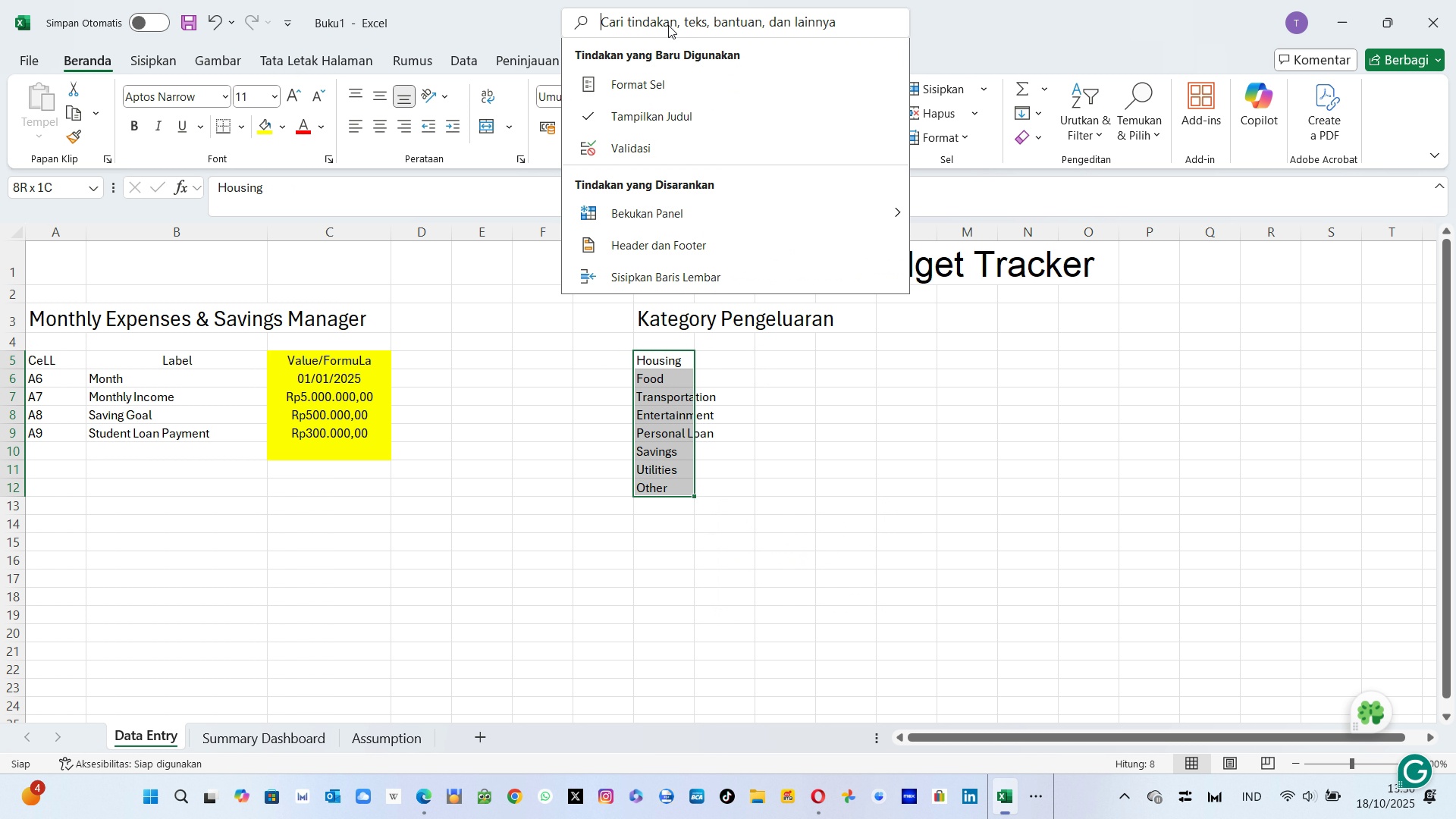 
type(valid)
 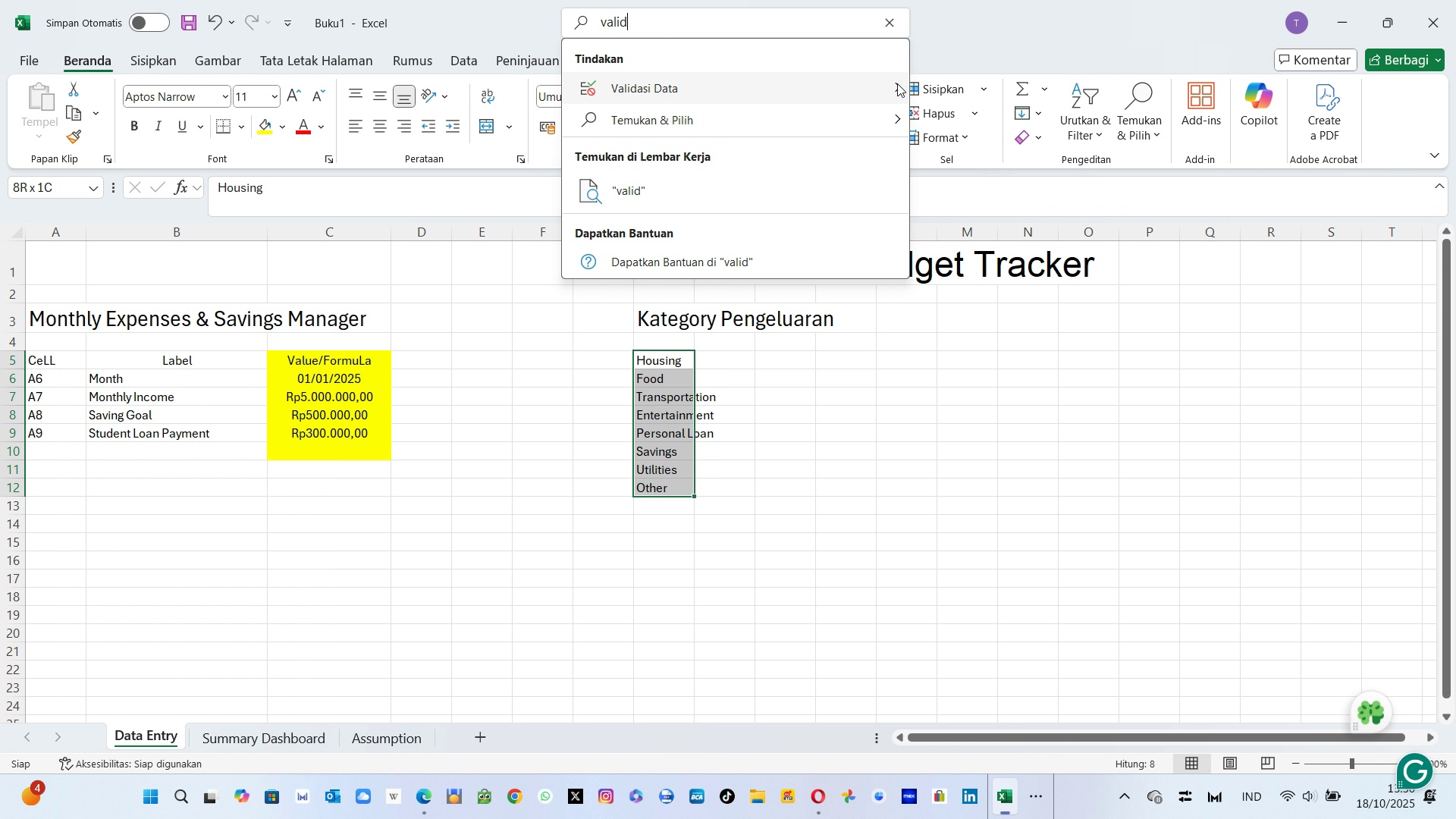 
left_click([905, 86])
 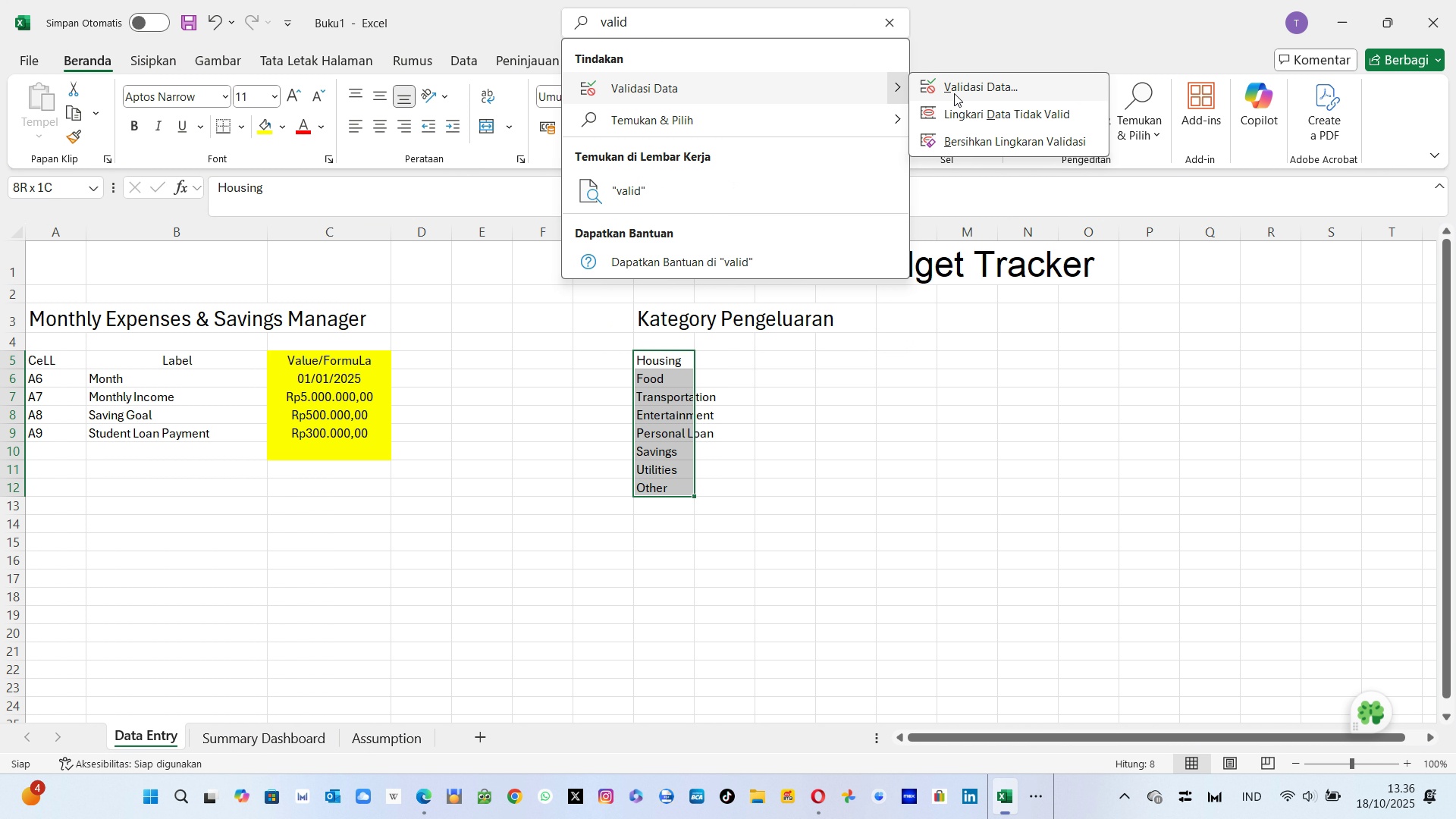 
left_click([954, 93])
 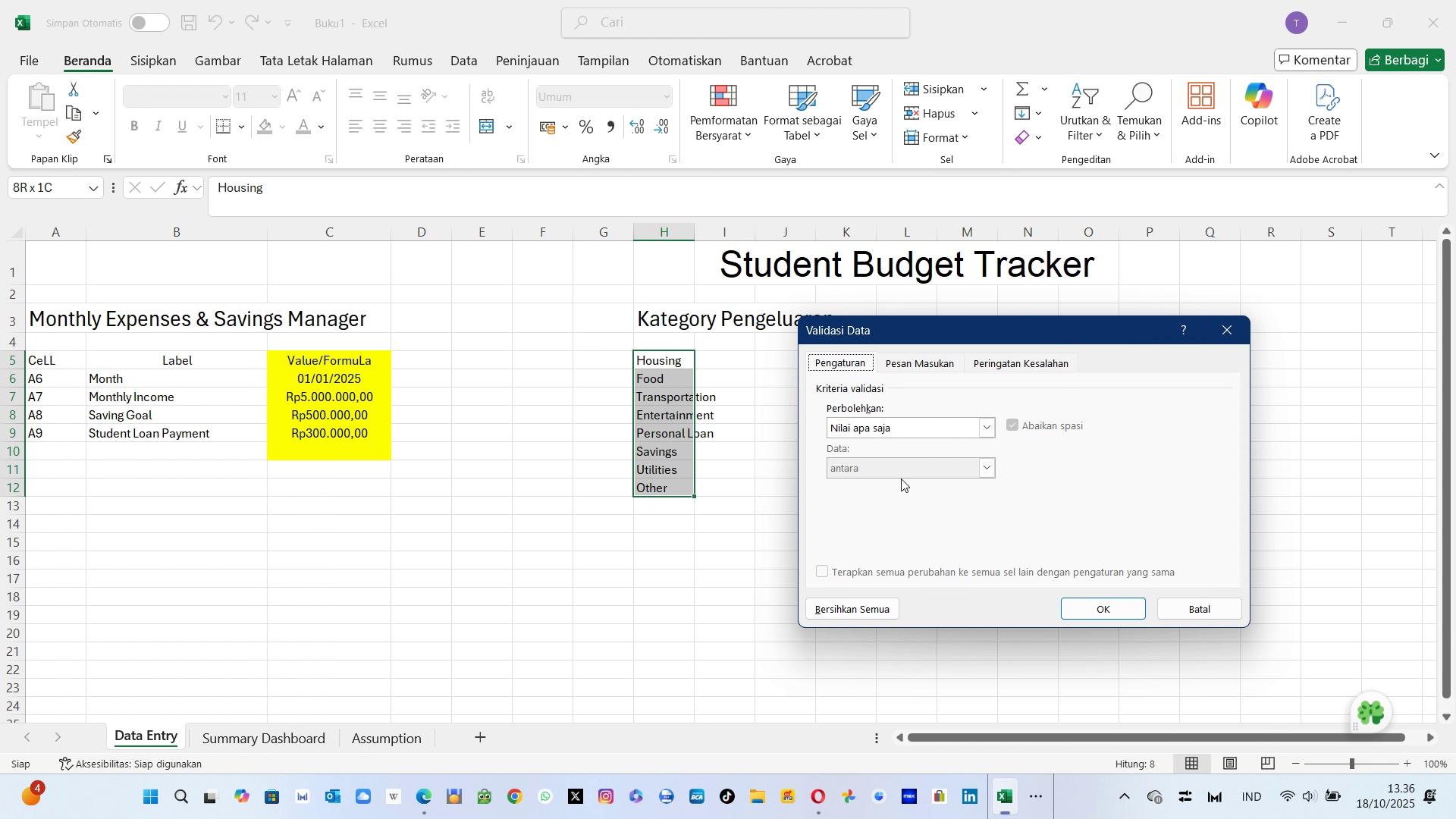 
left_click([928, 430])
 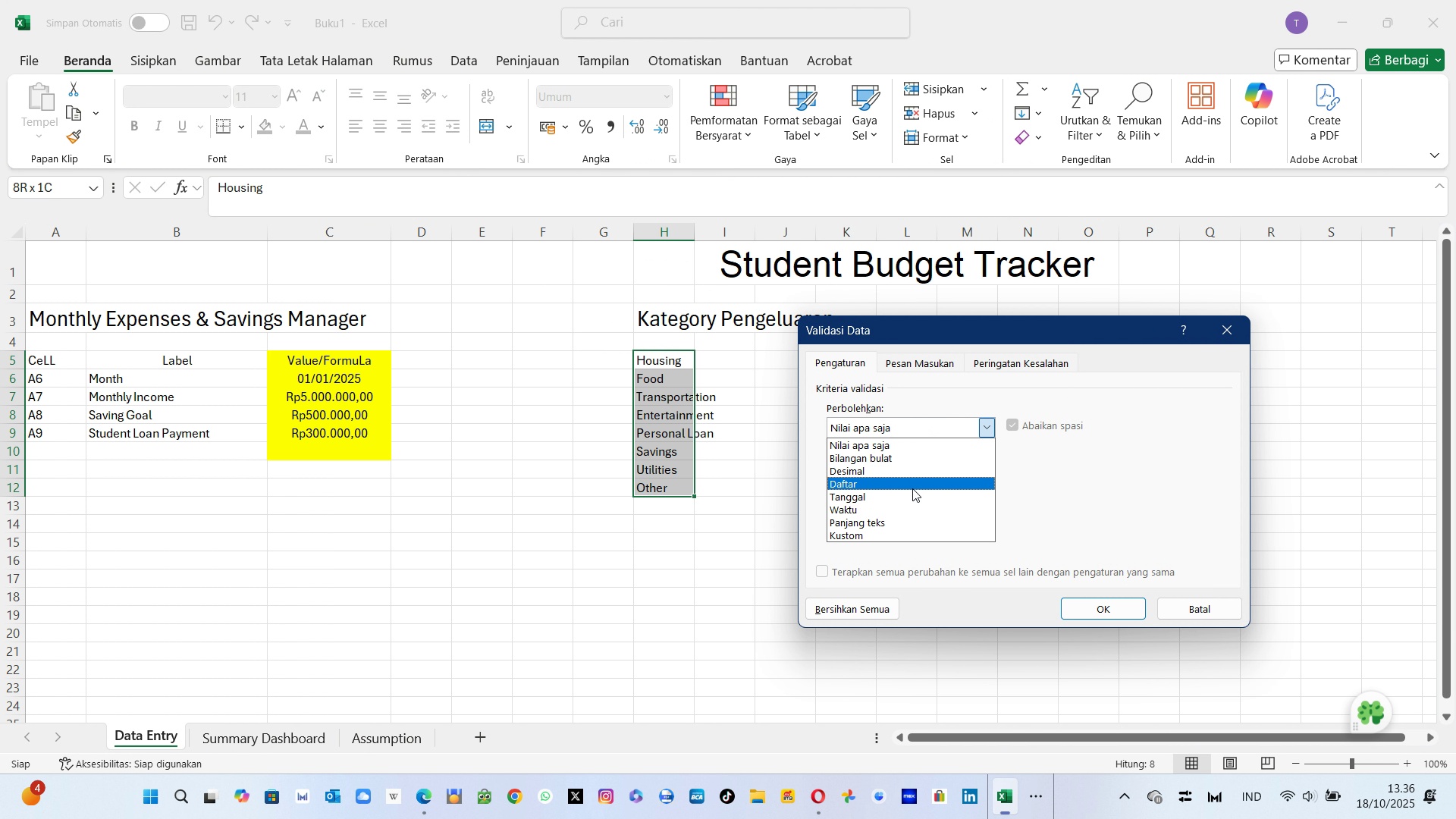 
left_click([912, 488])
 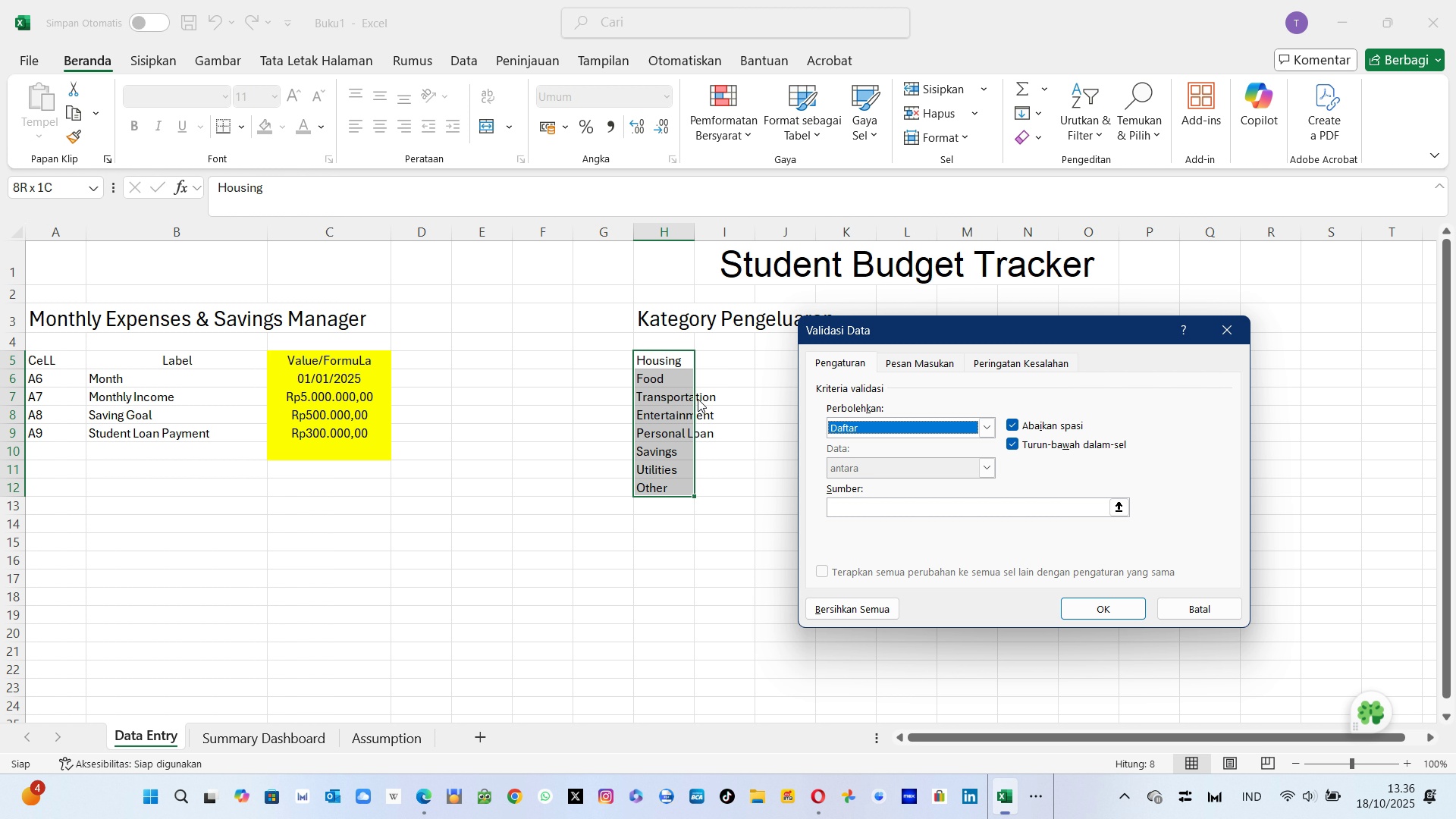 
left_click([657, 358])
 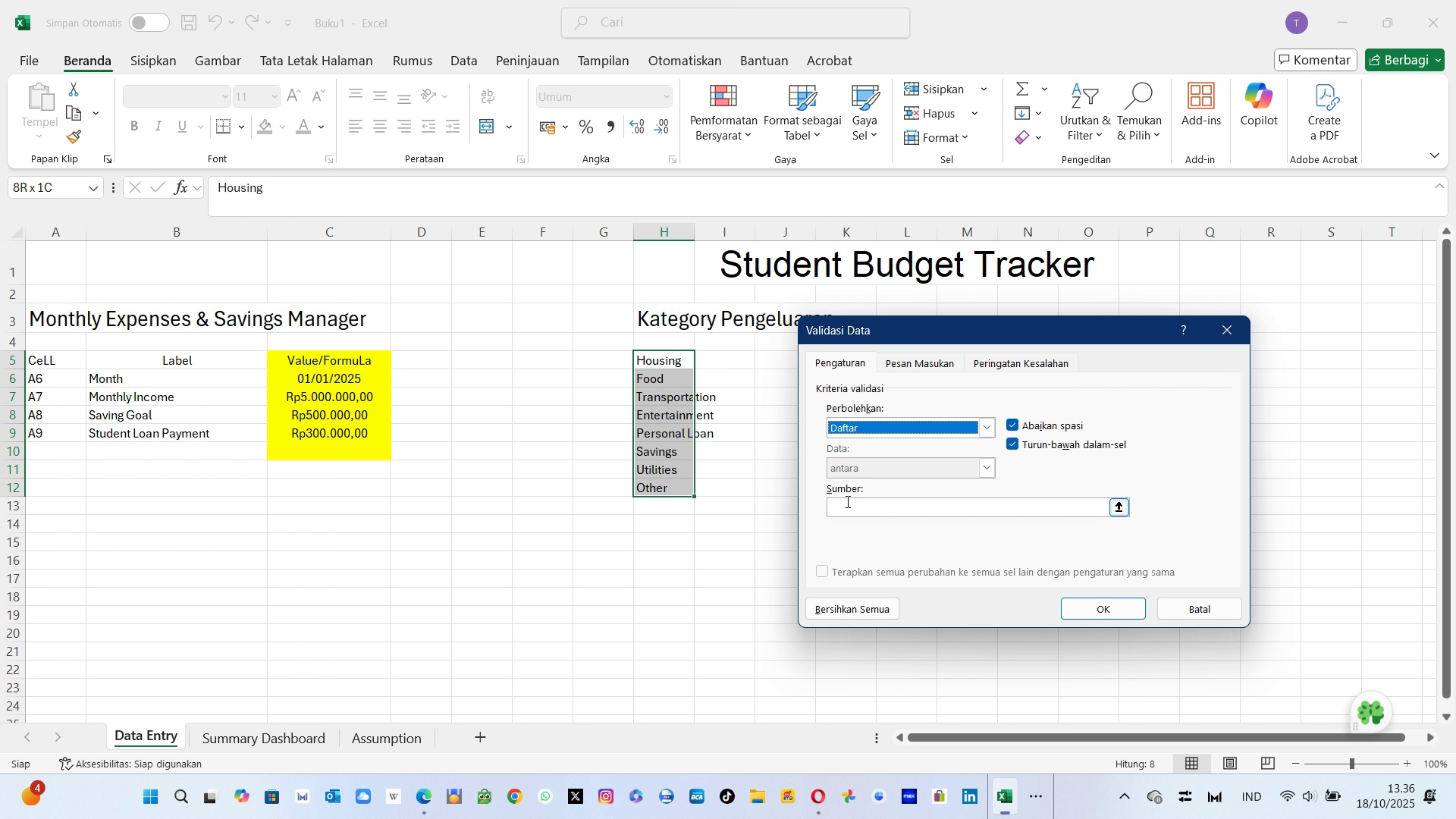 
left_click([846, 501])
 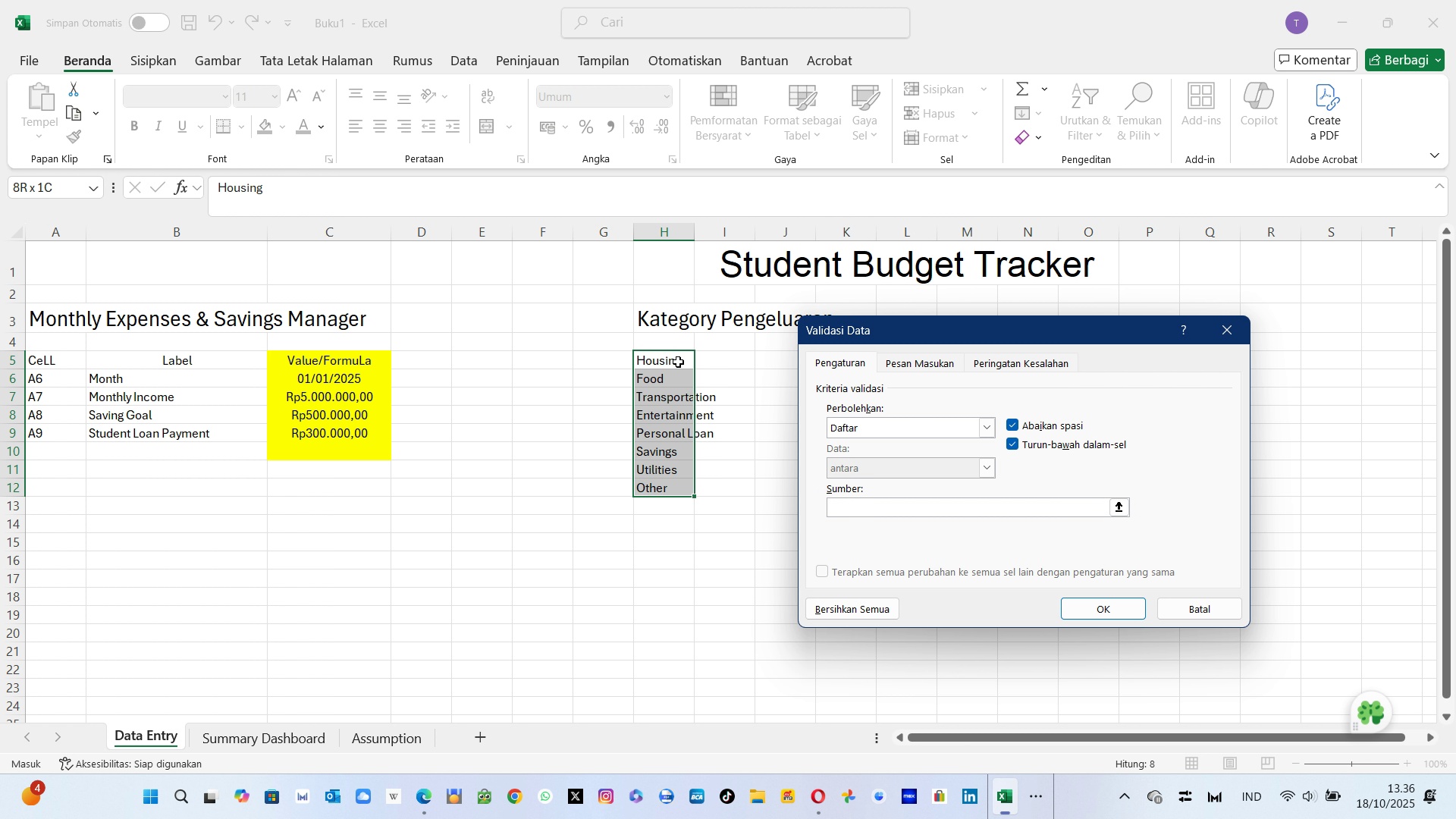 
left_click_drag(start_coordinate=[678, 361], to_coordinate=[685, 493])
 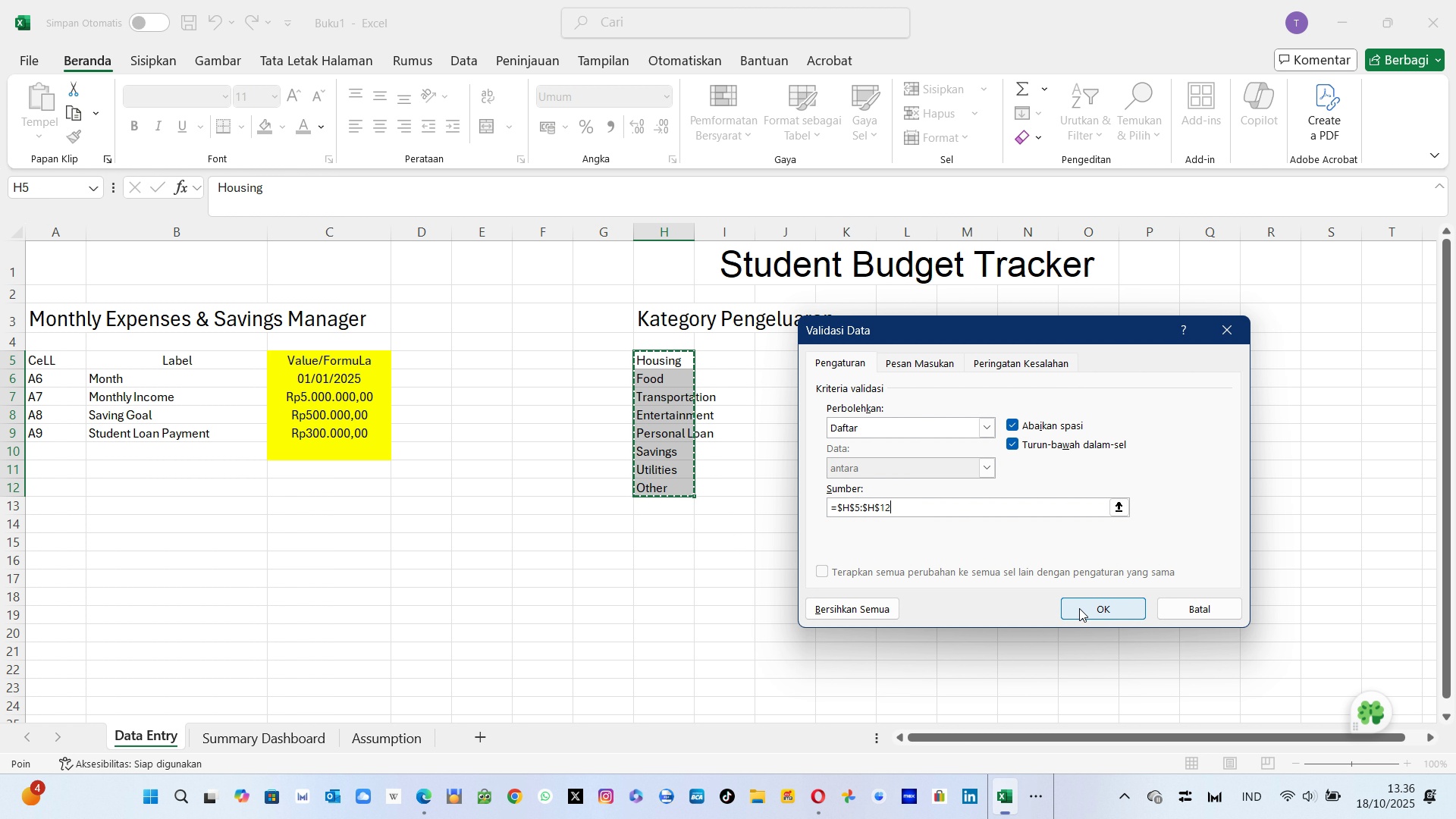 
wait(5.36)
 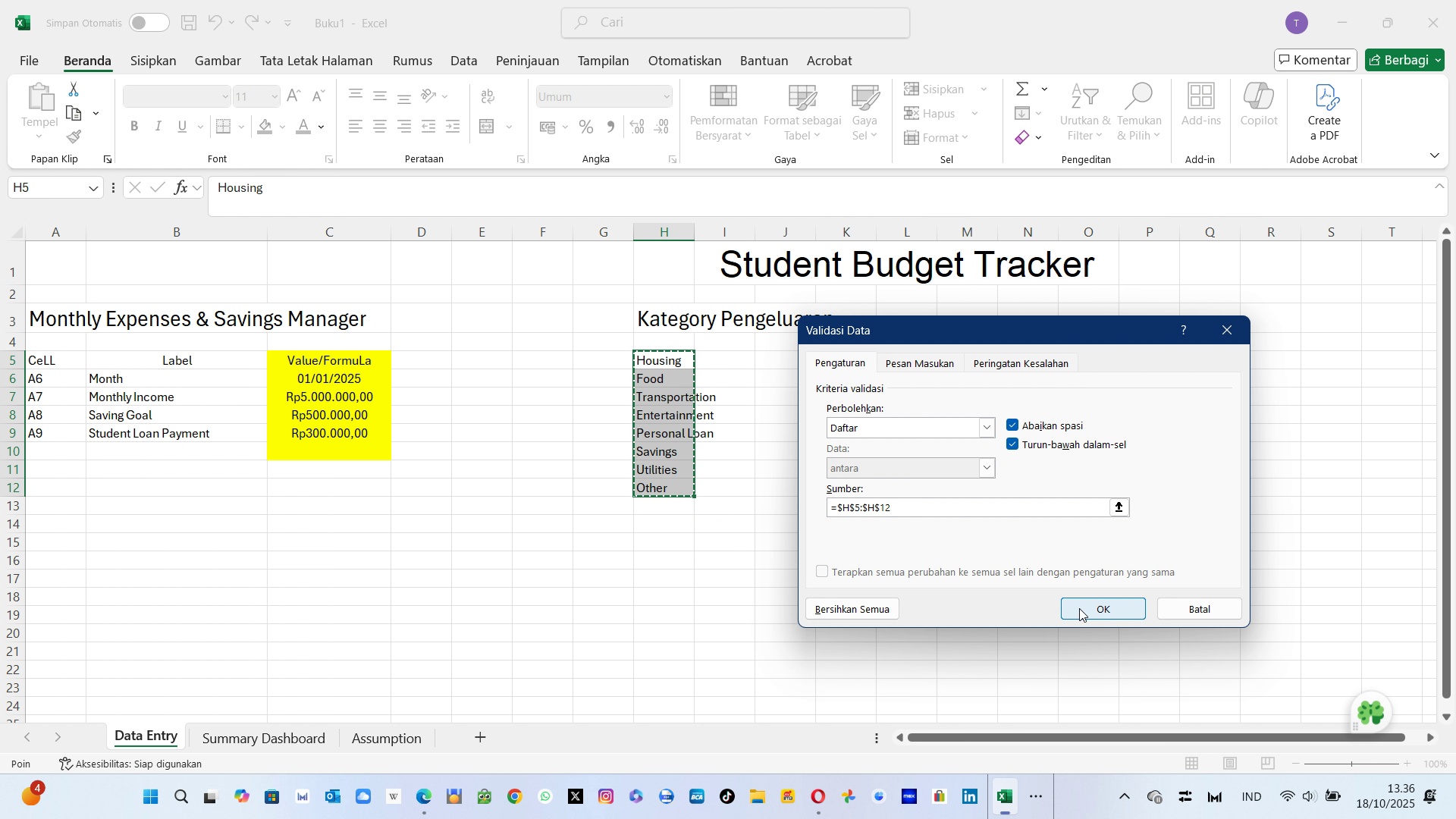 
left_click([1079, 608])
 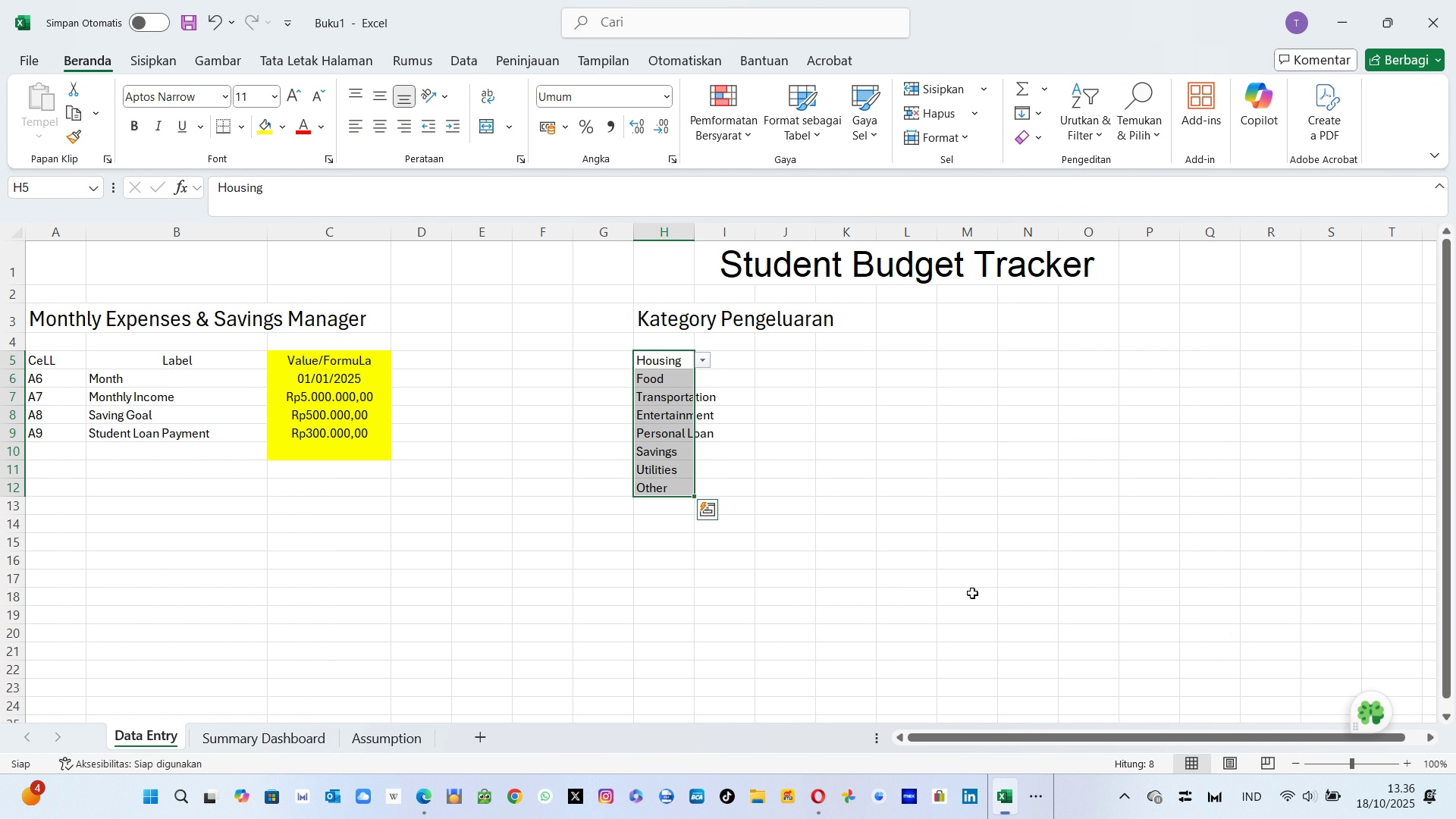 
mouse_move([758, 485])
 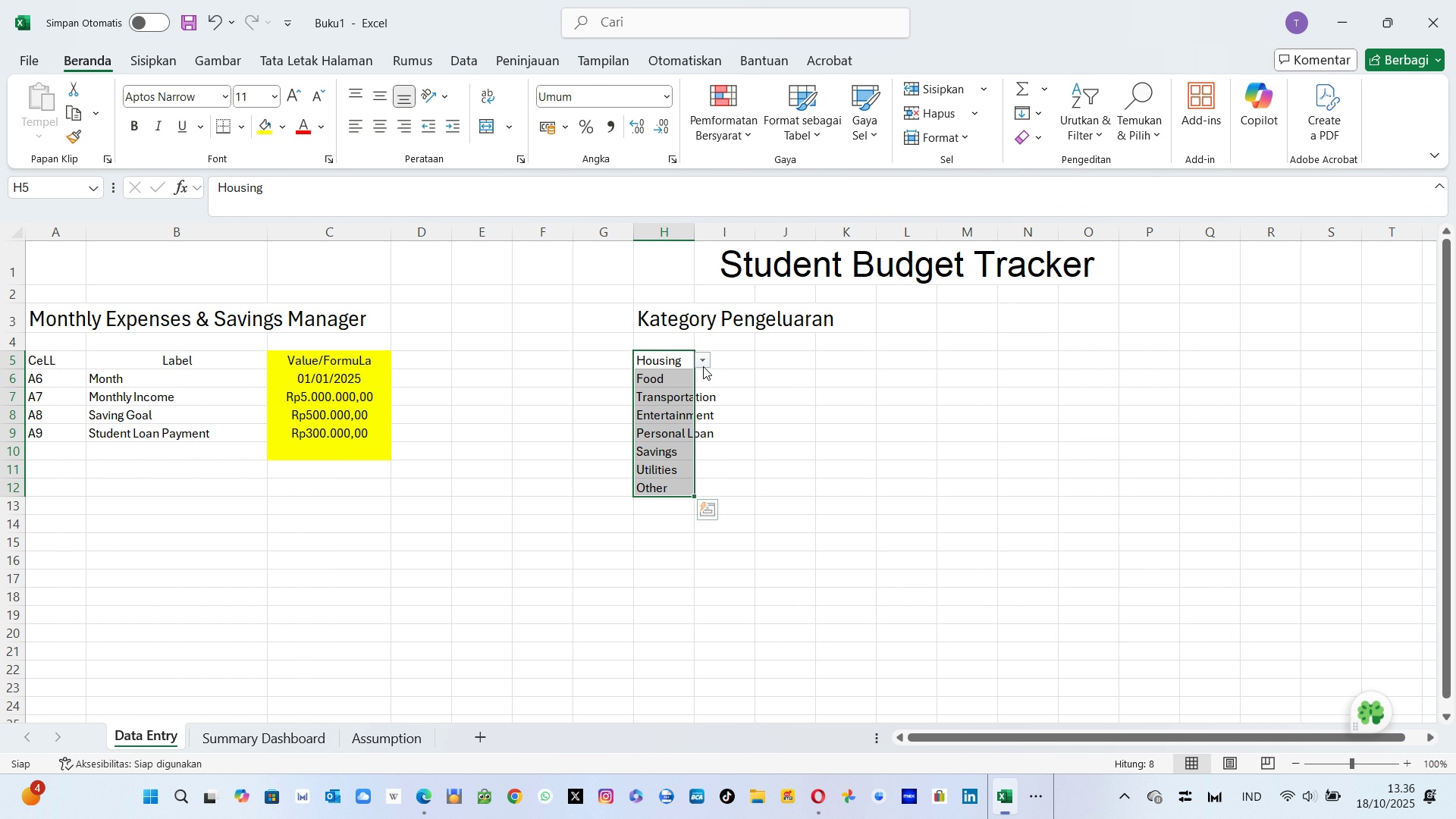 
left_click([703, 366])
 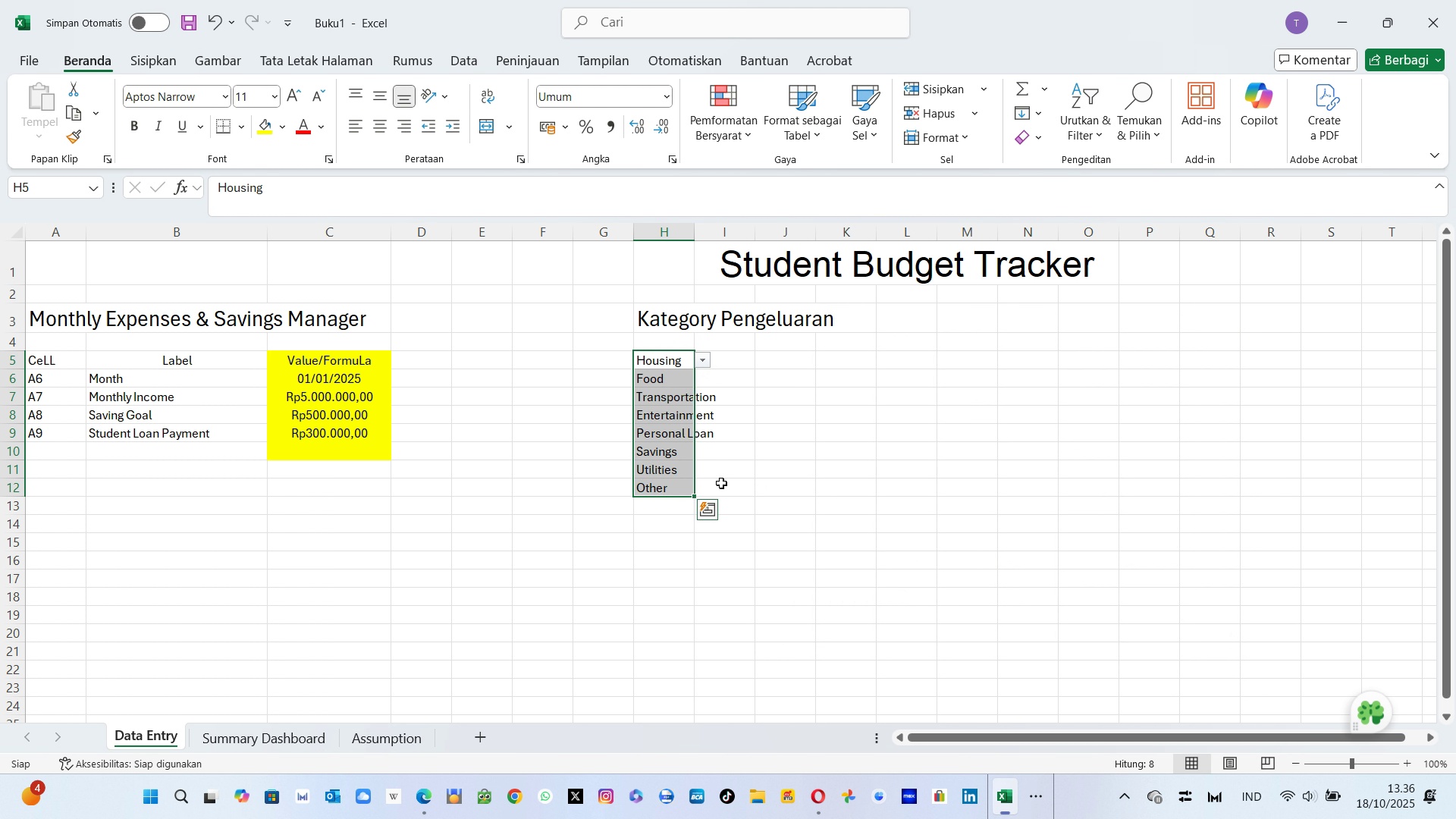 
left_click([557, 450])
 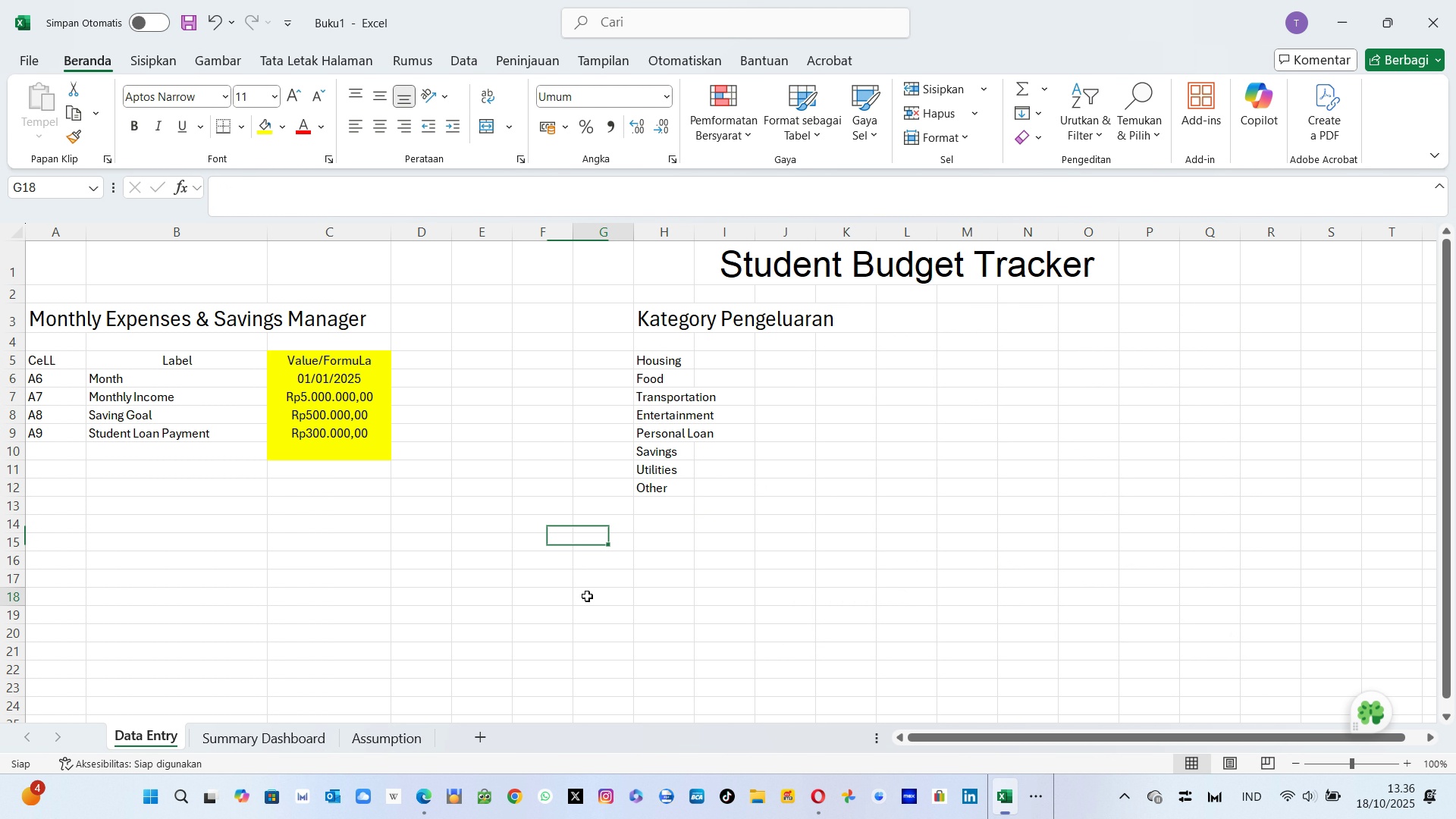 
left_click([587, 596])
 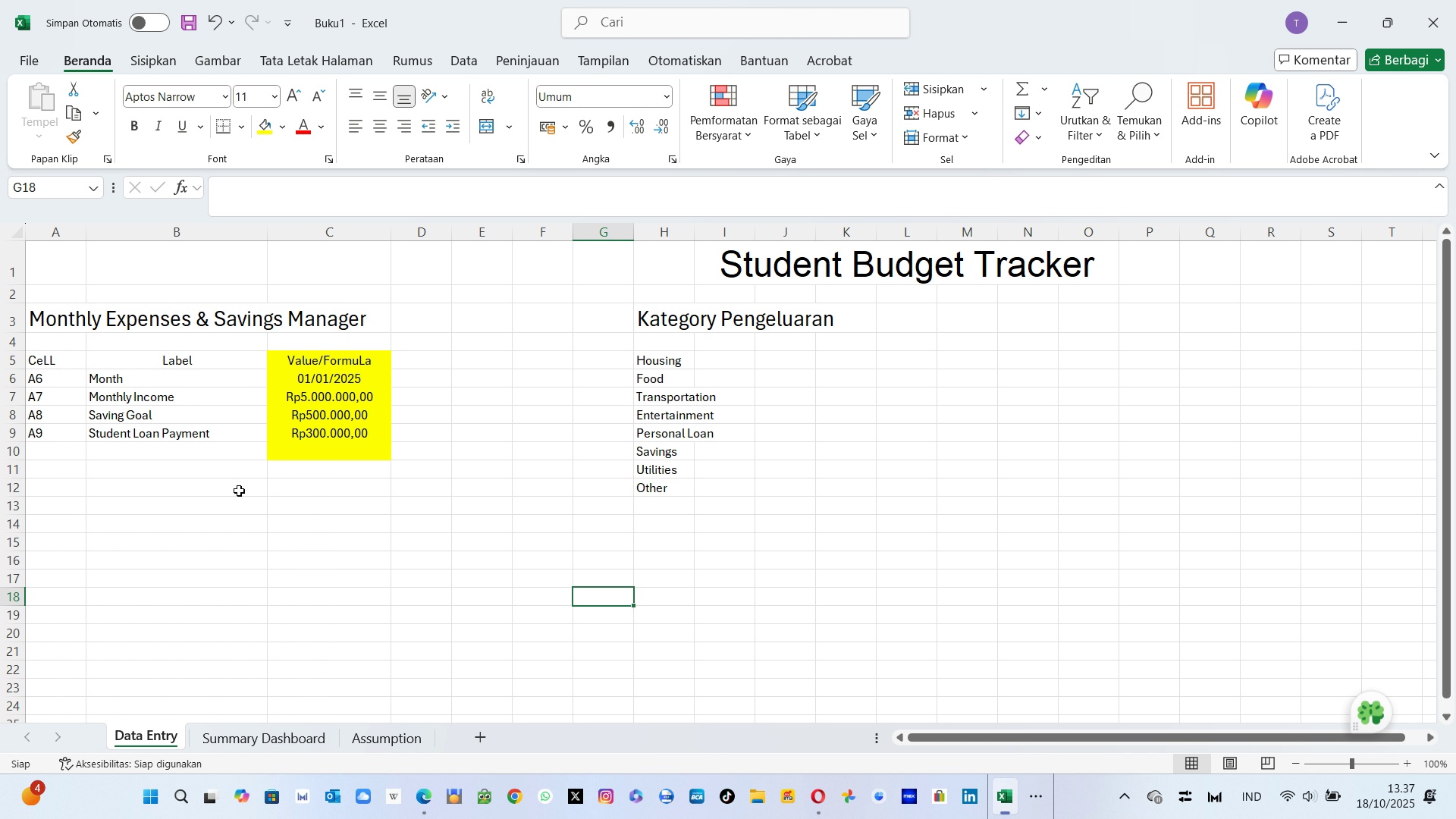 
wait(37.17)
 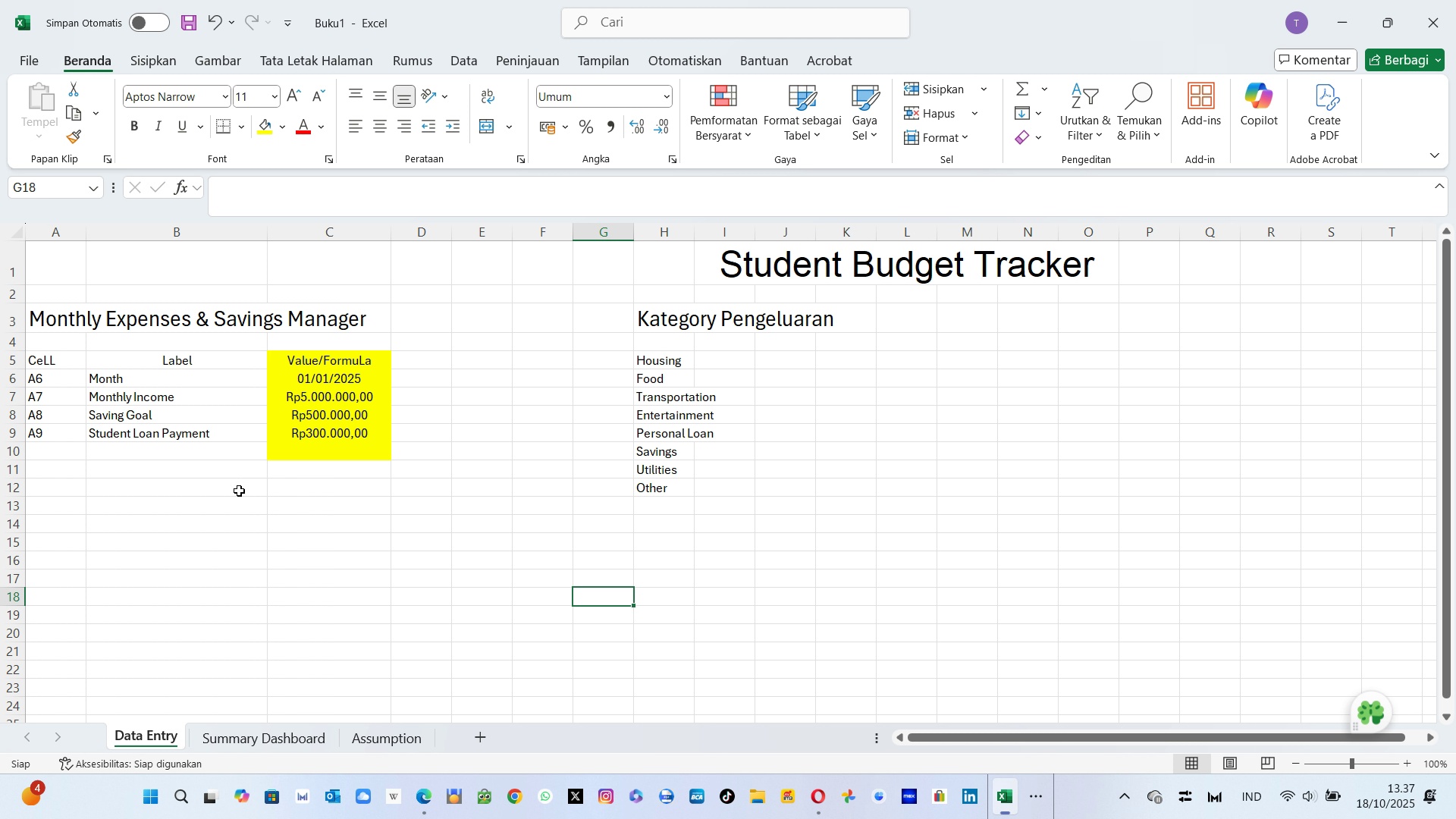 
left_click([62, 529])
 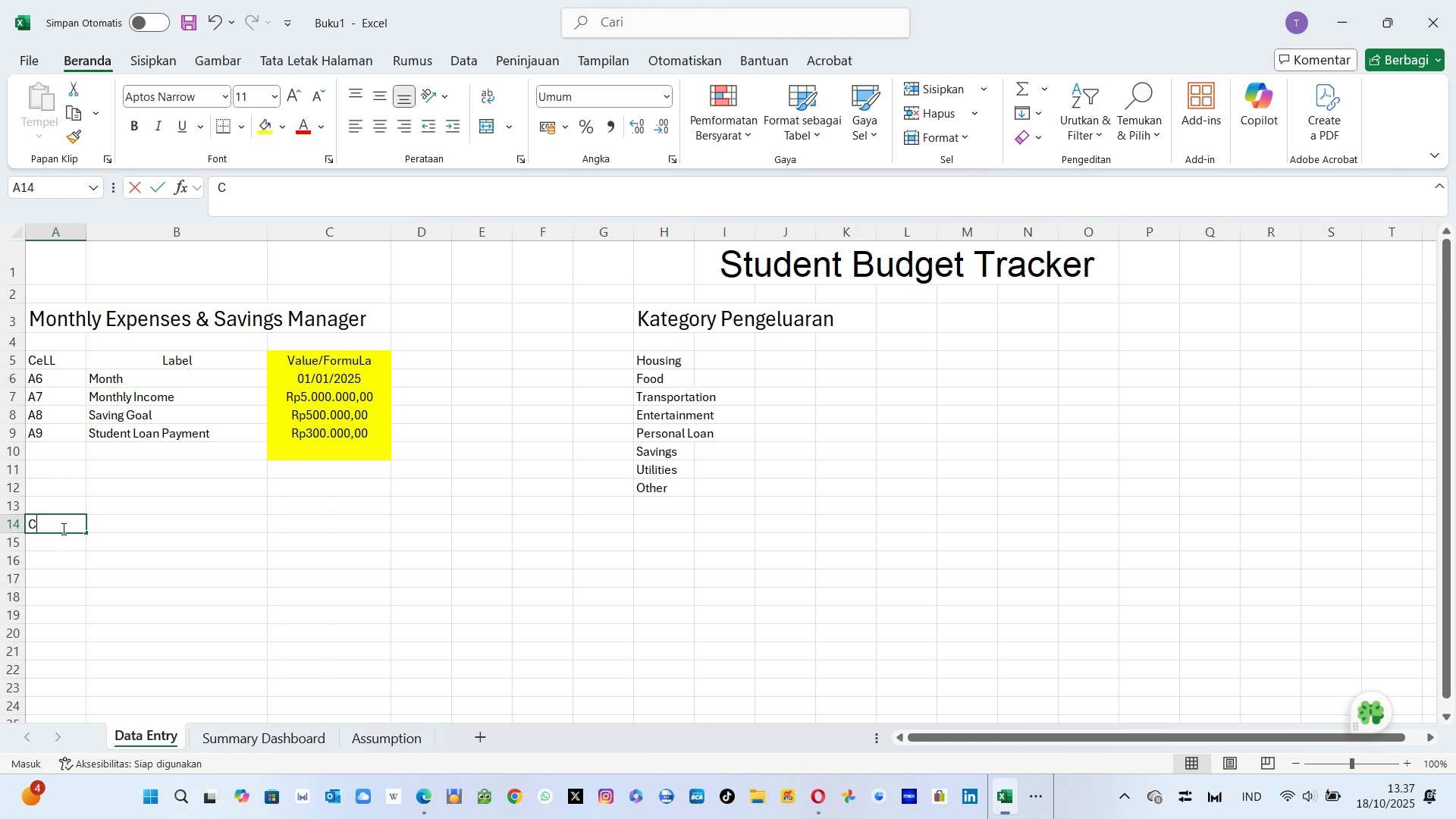 
type(Cate)
key(Backspace)
key(Backspace)
key(Backspace)
key(Backspace)
 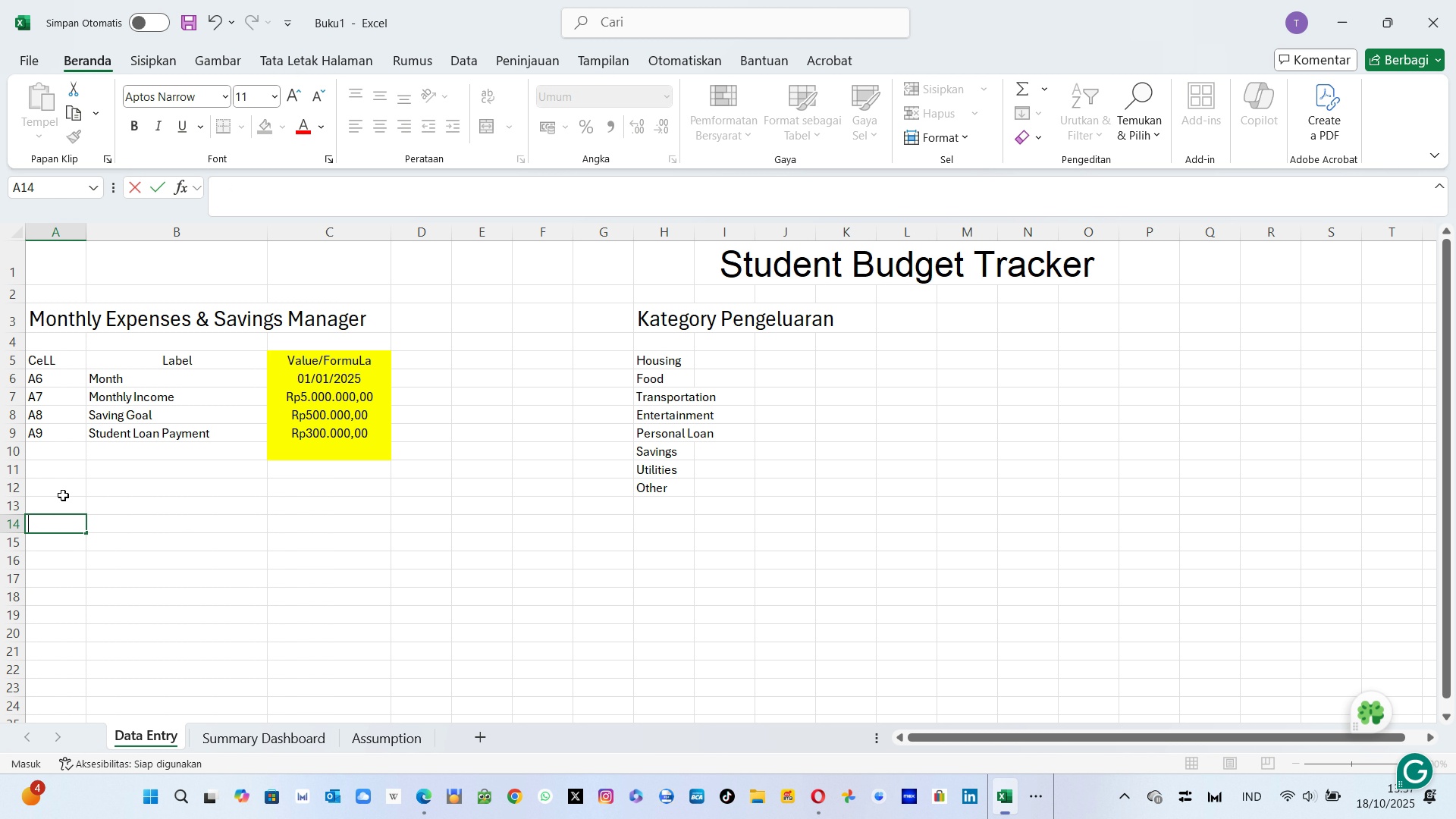 
left_click([63, 495])
 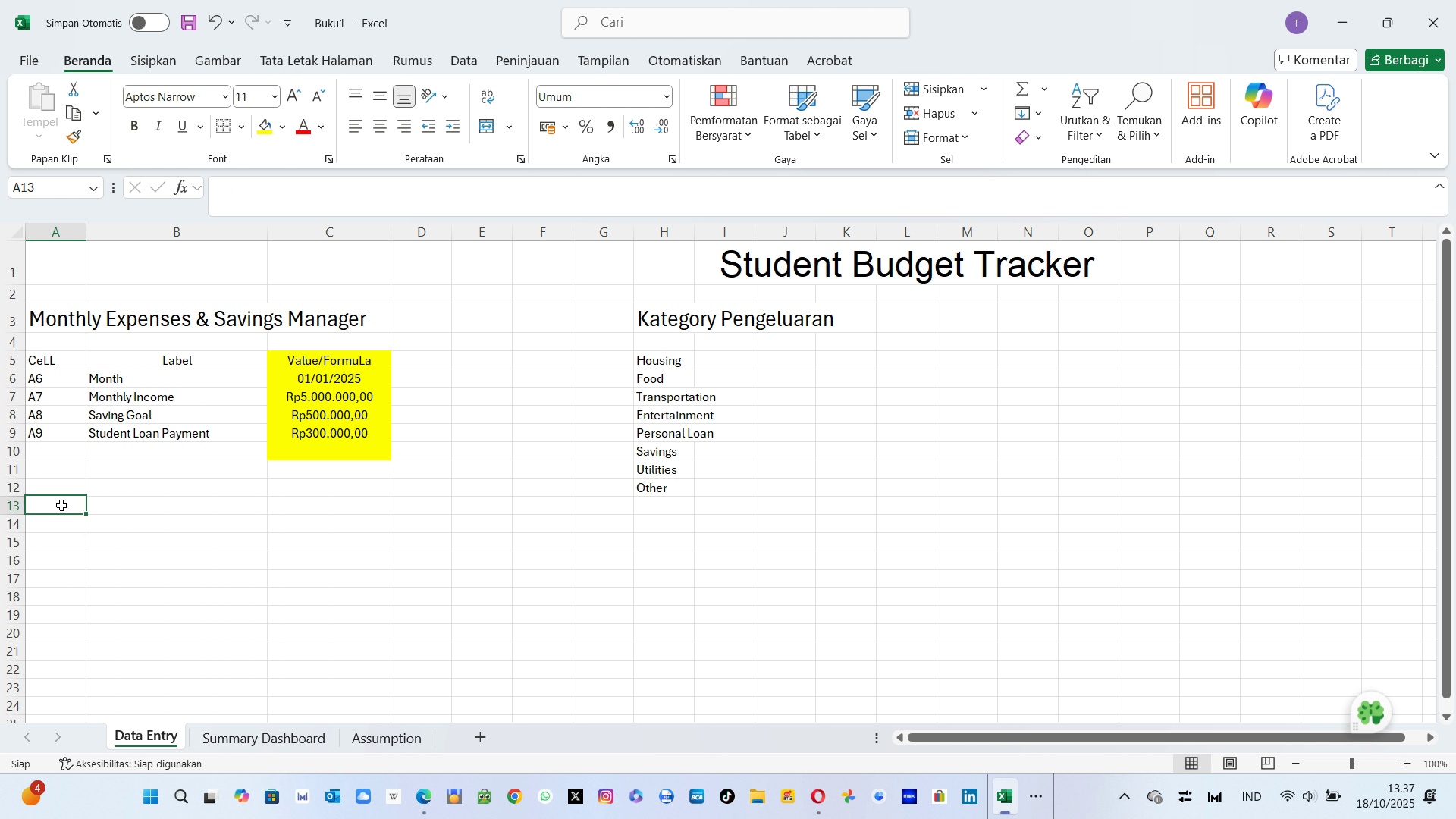 
left_click([61, 505])
 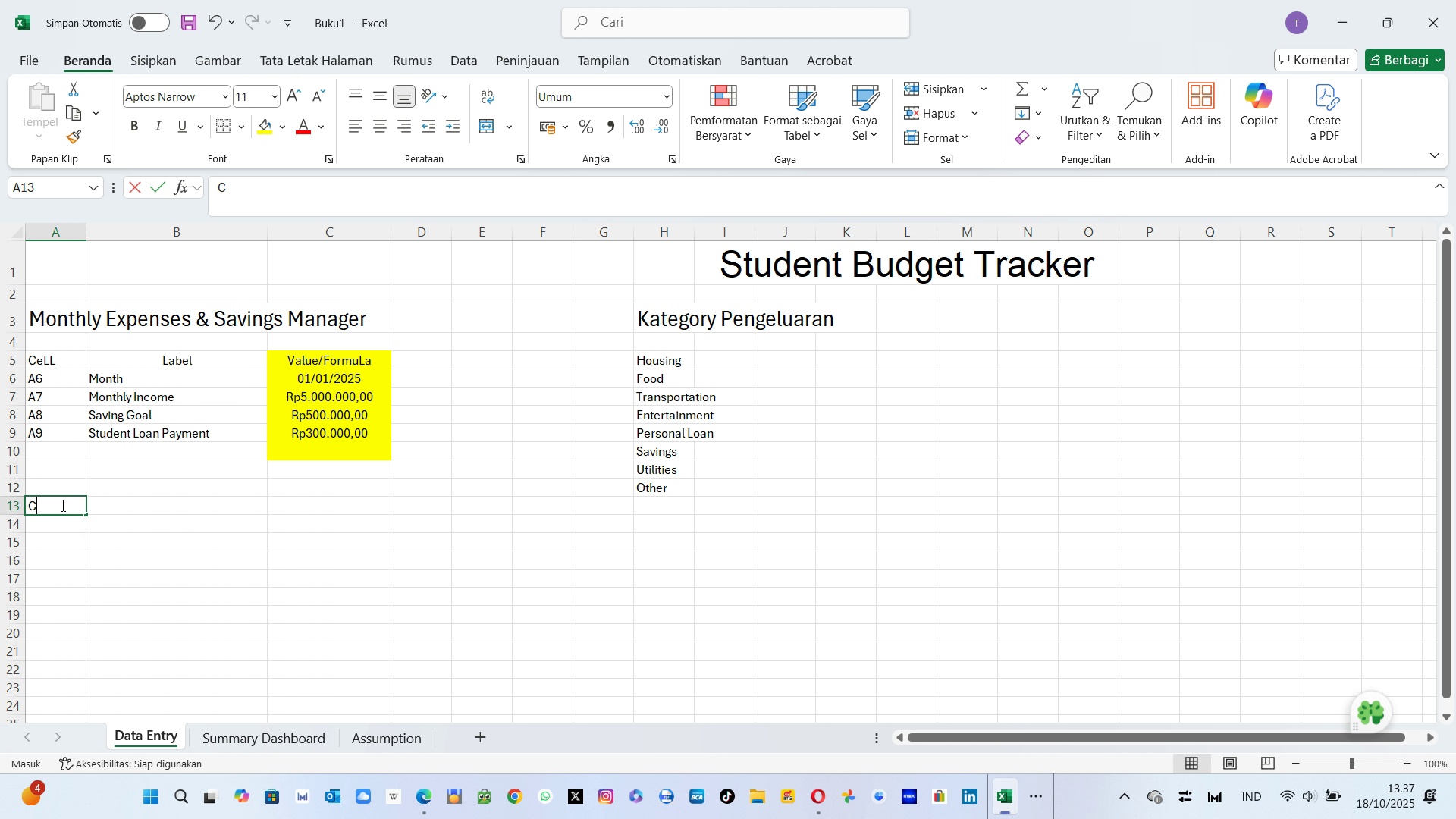 
type(Category)
 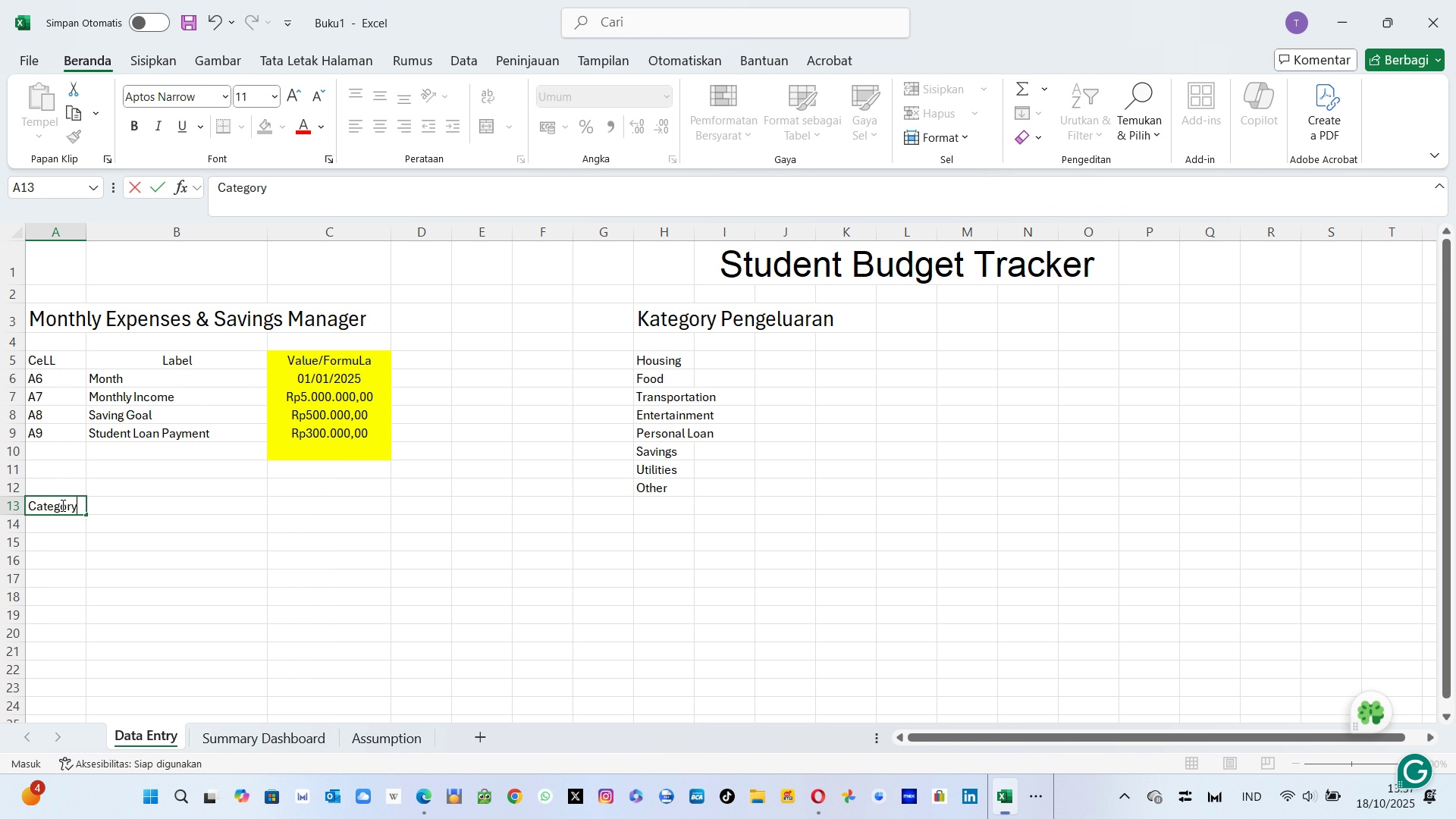 
key(ArrowRight)
 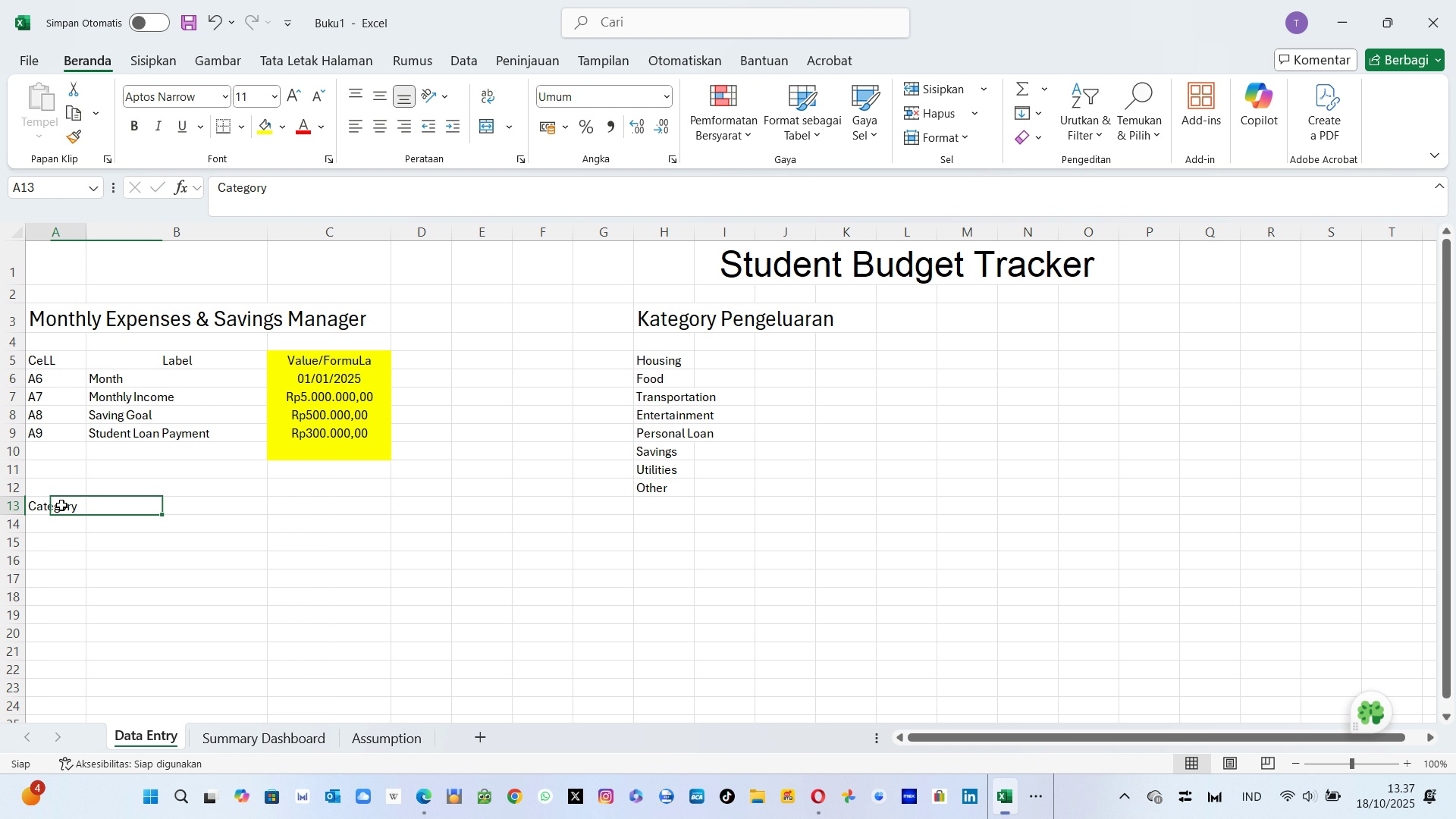 
key(ArrowLeft)
 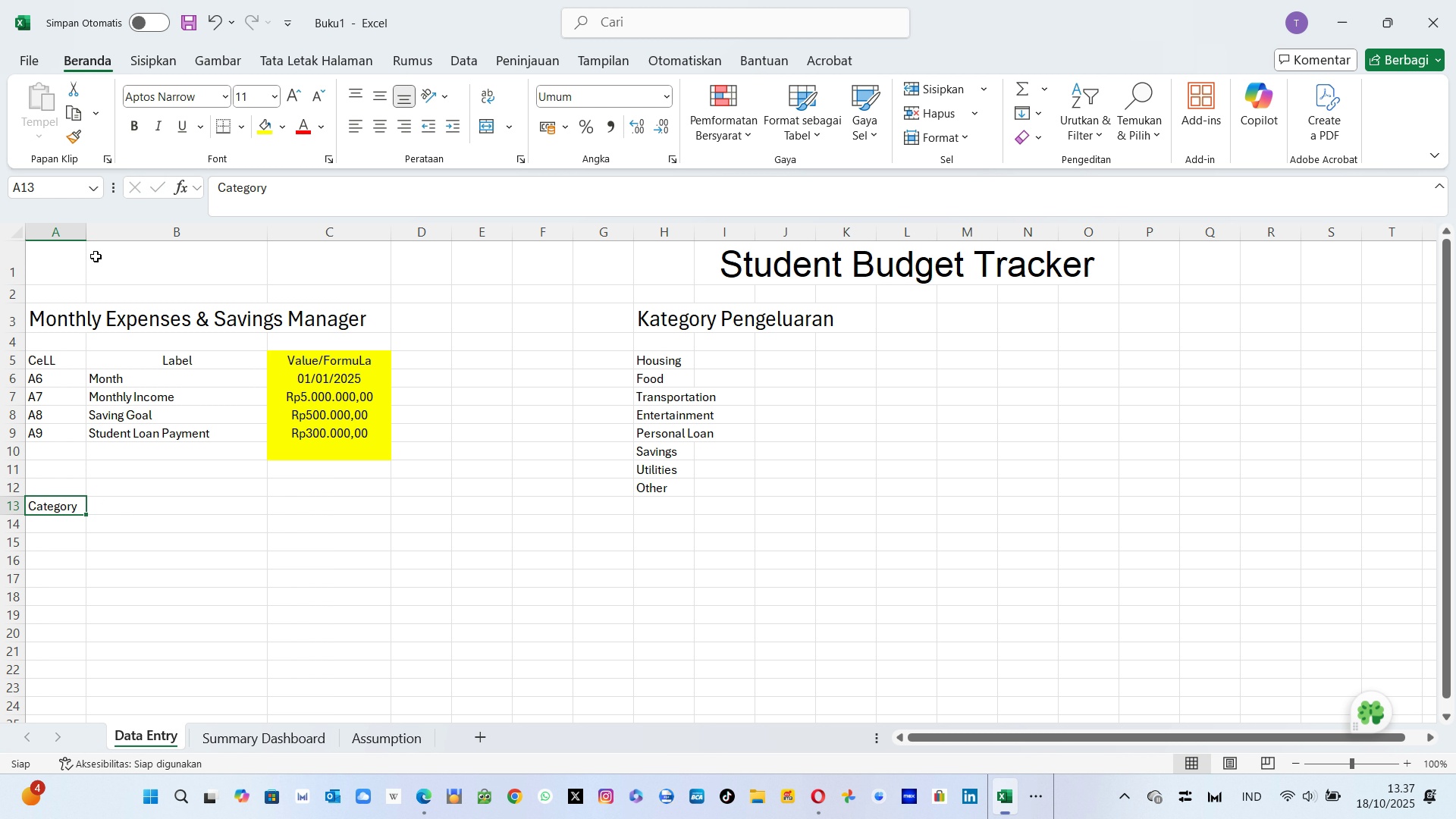 
left_click_drag(start_coordinate=[86, 237], to_coordinate=[174, 236])
 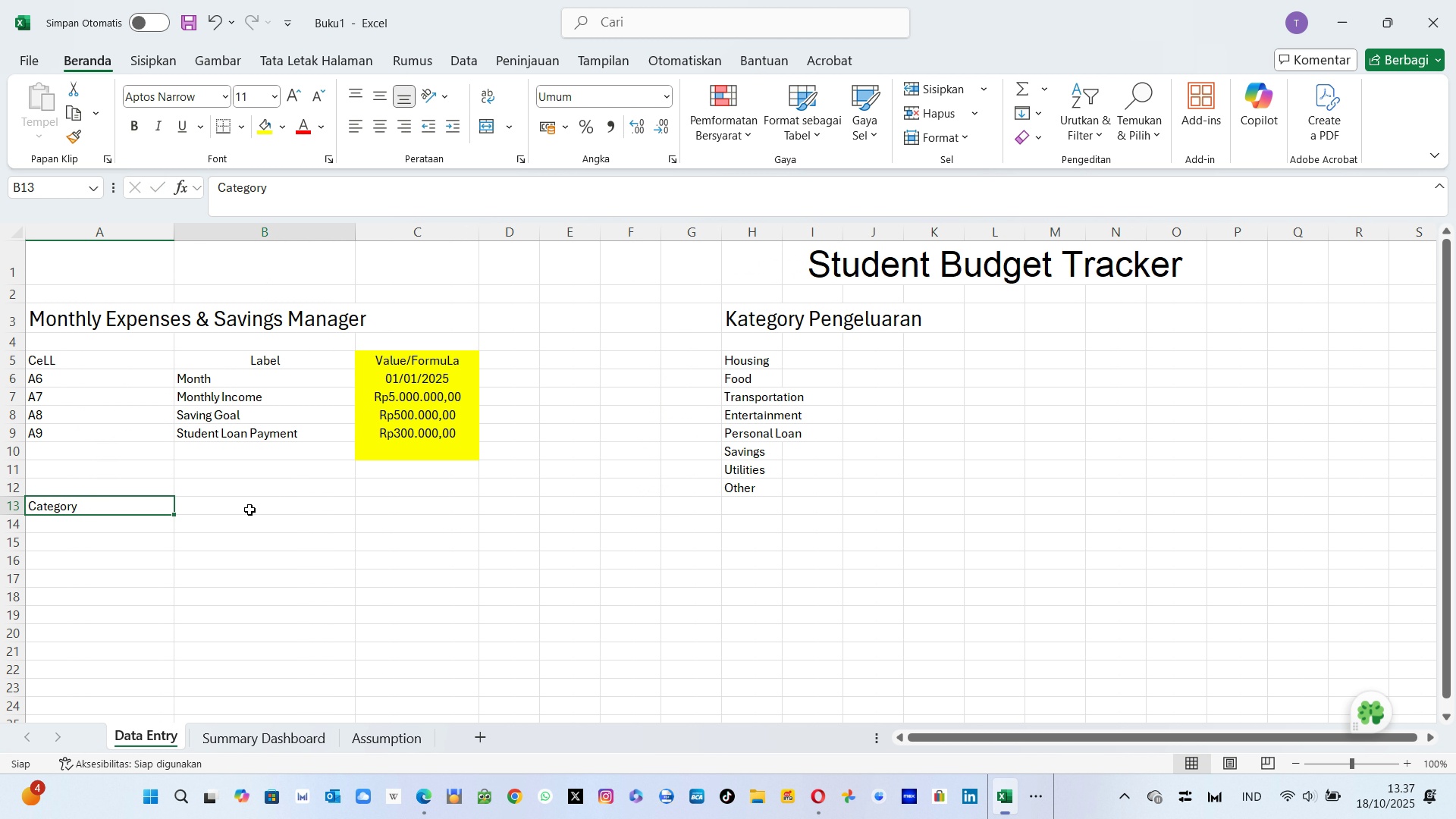 
left_click([249, 510])
 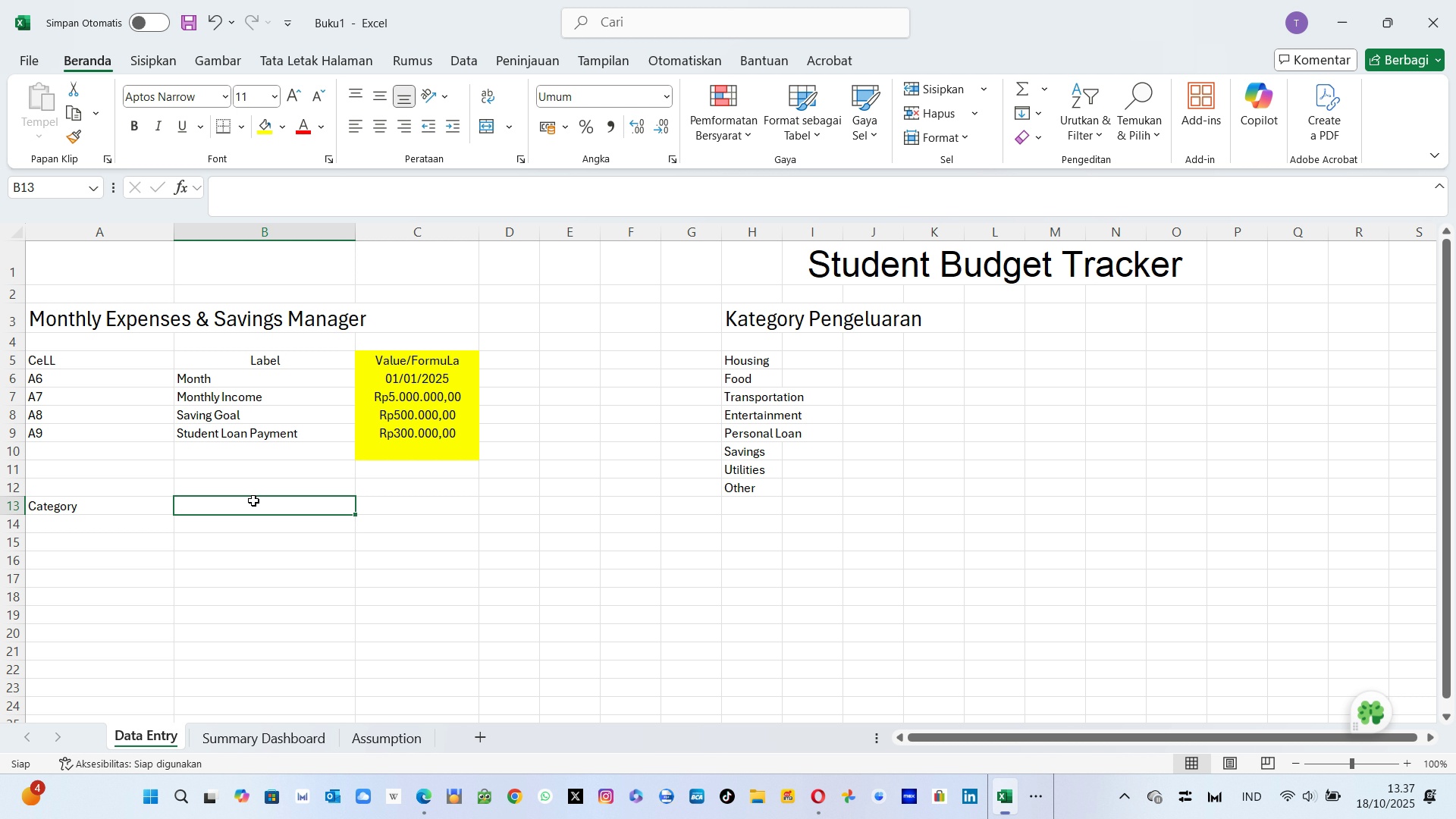 
type(Mo)
 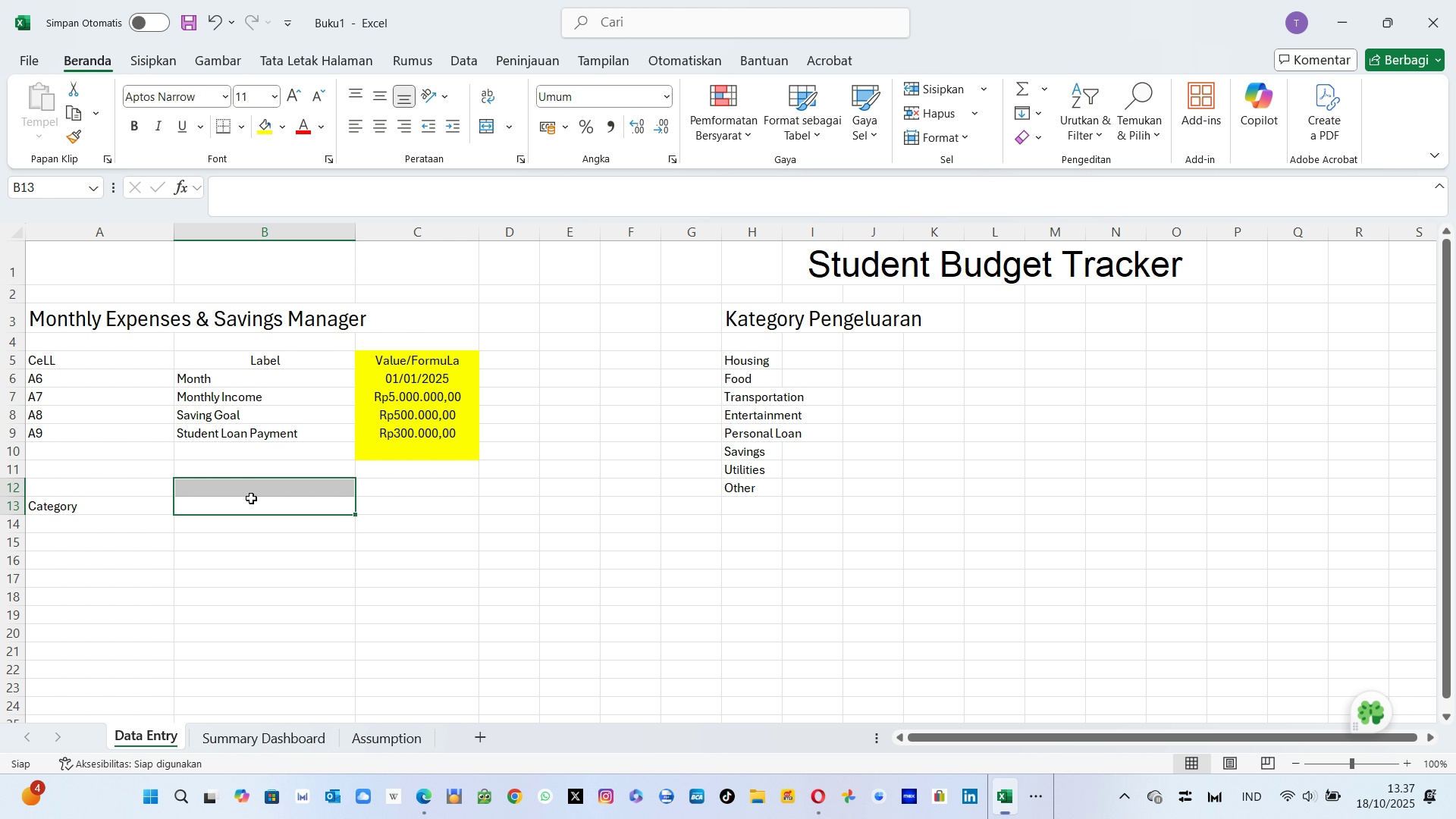 
left_click_drag(start_coordinate=[249, 510], to_coordinate=[251, 494])
 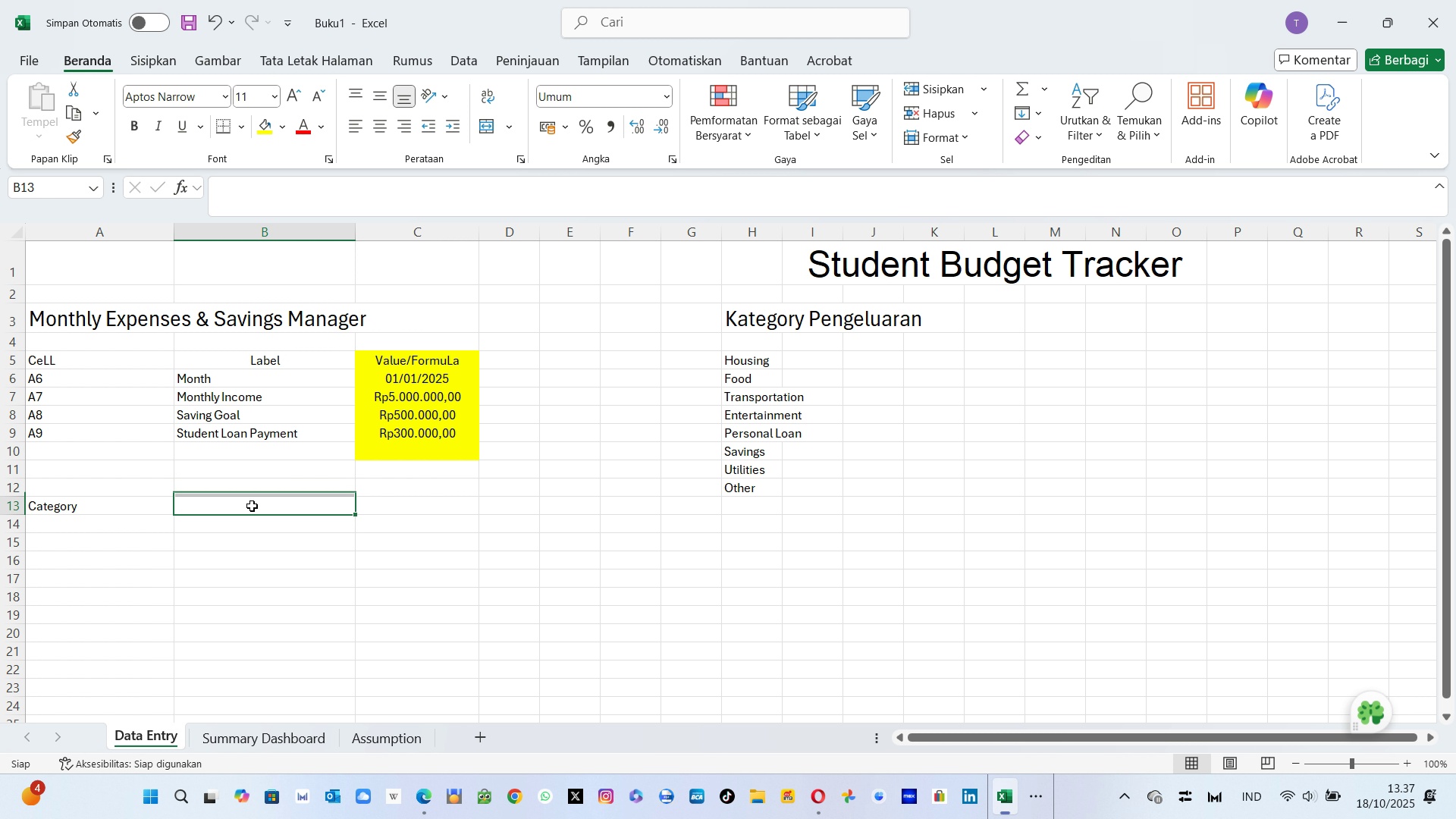 
left_click([252, 506])
 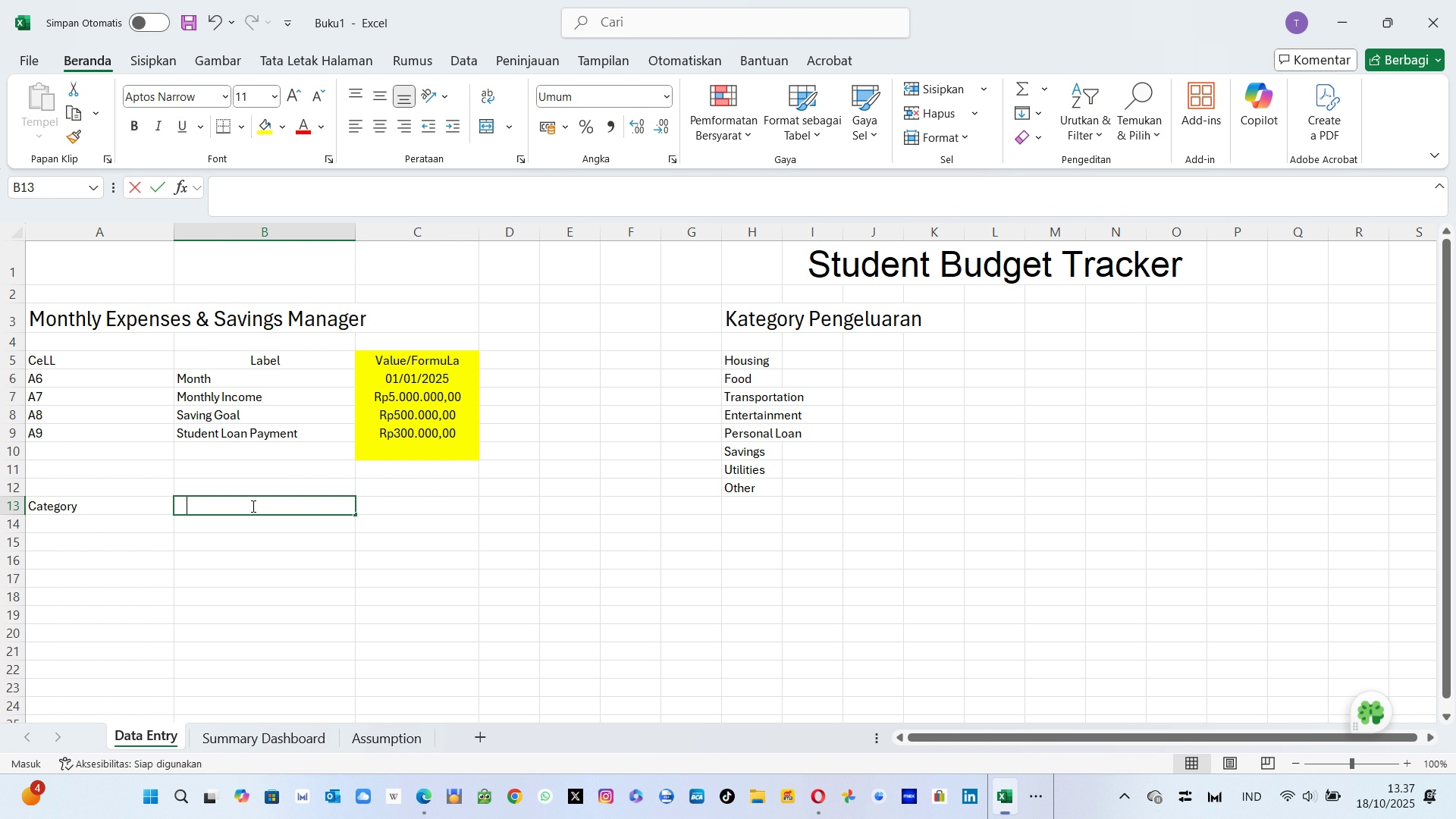 
type(Month)
key(Backspace)
key(Backspace)
key(Backspace)
key(Backspace)
key(Backspace)
 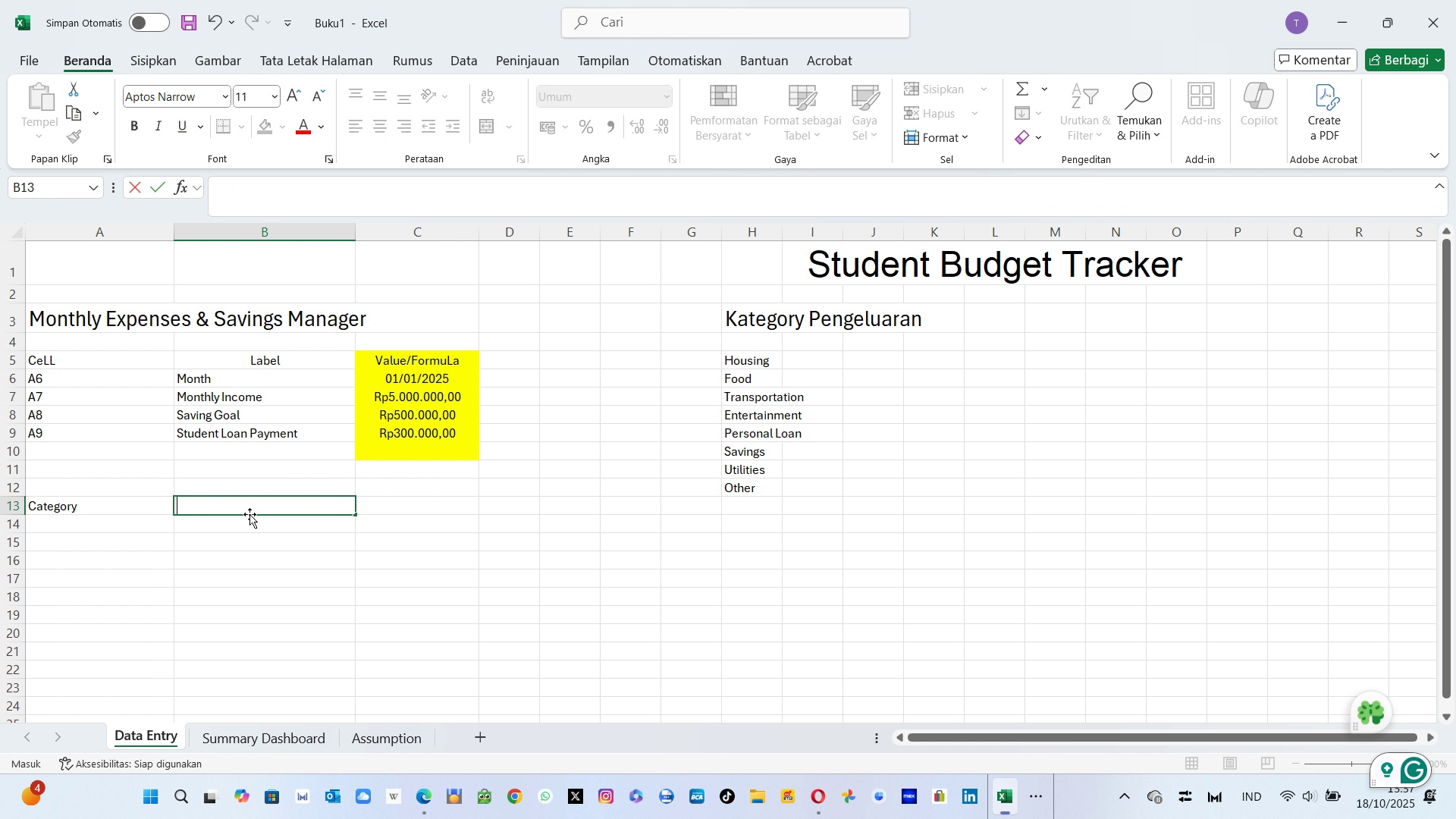 
double_click([249, 514])
 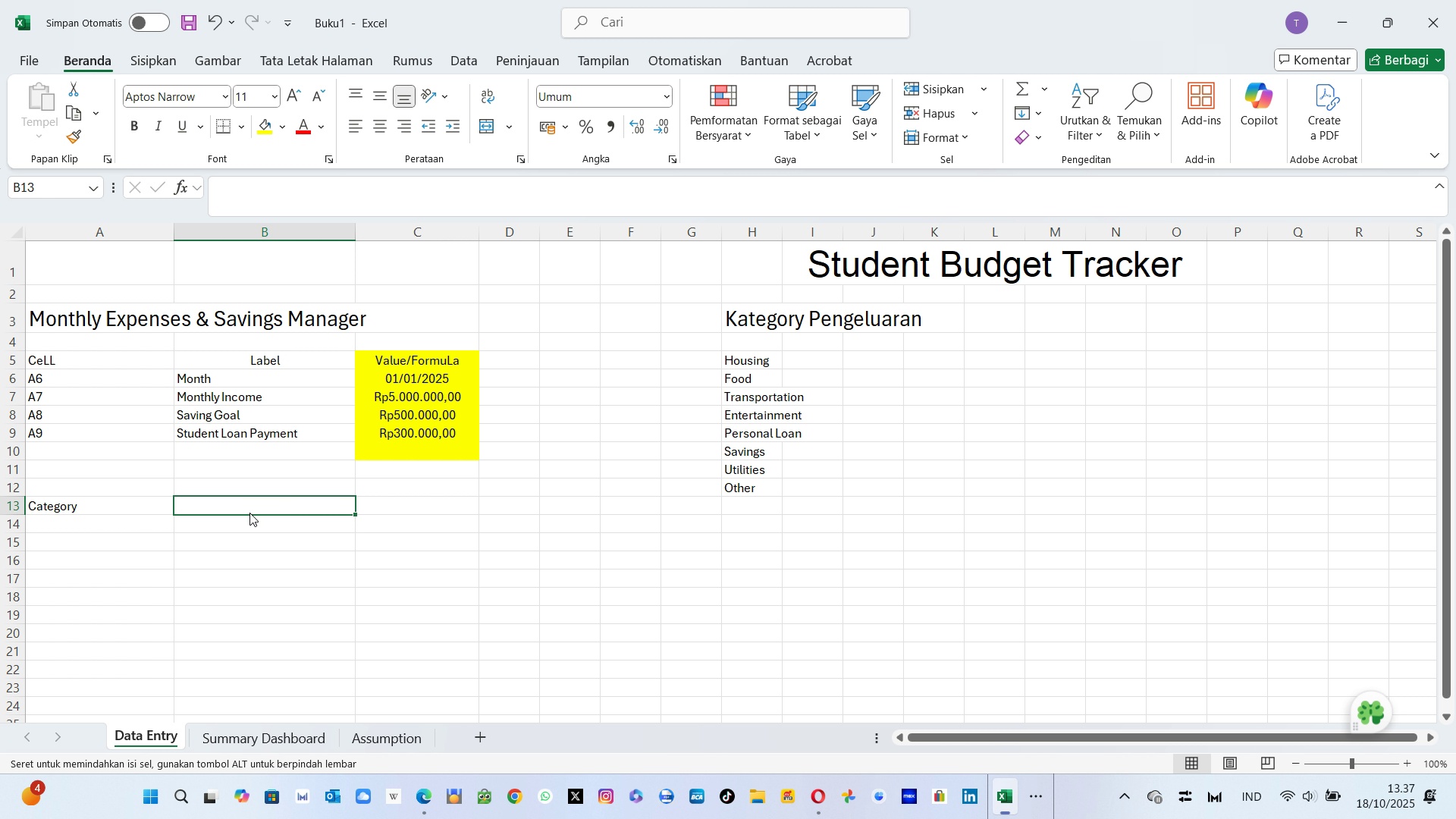 